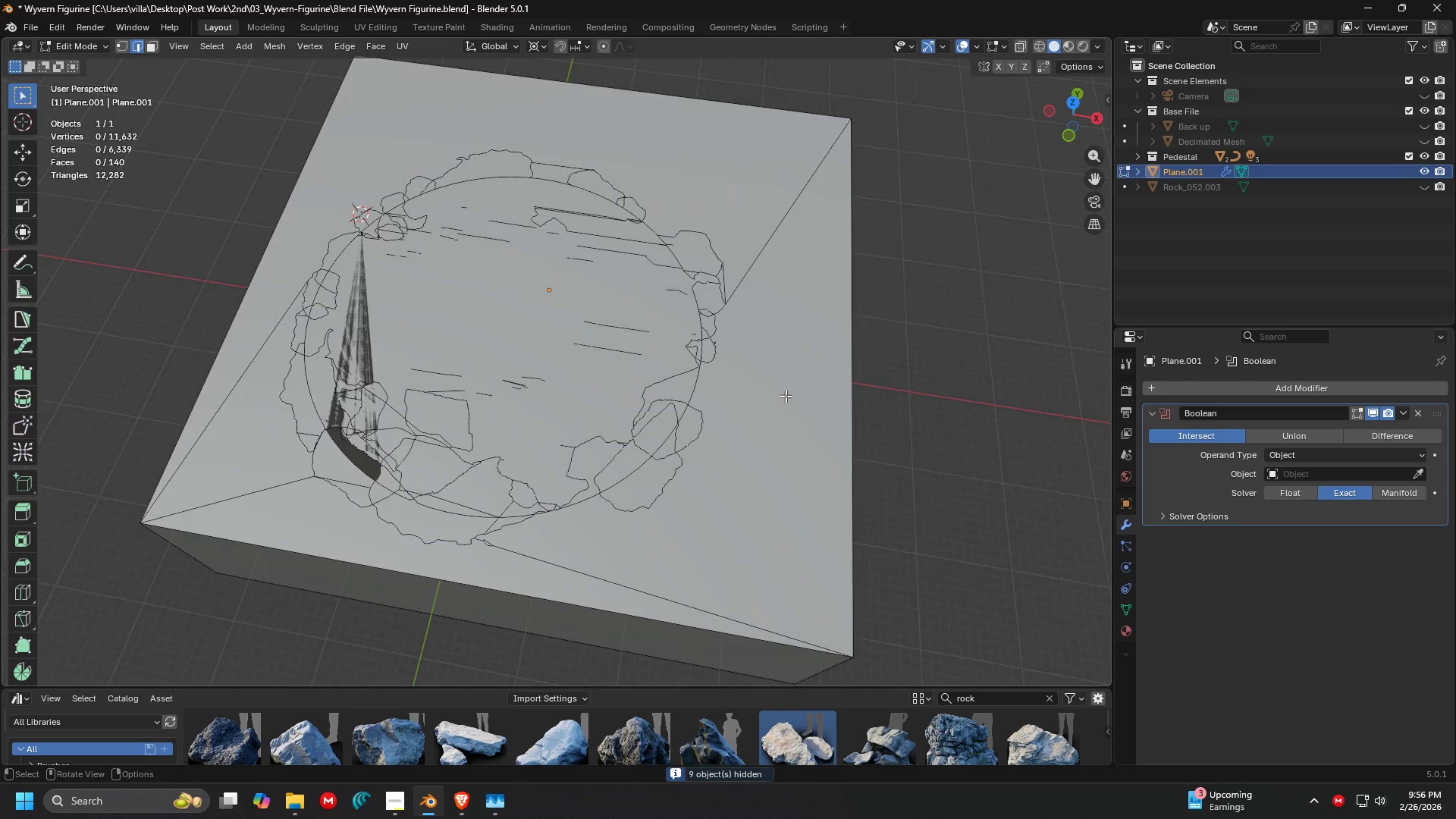 
scroll: coordinate [595, 443], scroll_direction: down, amount: 1.0
 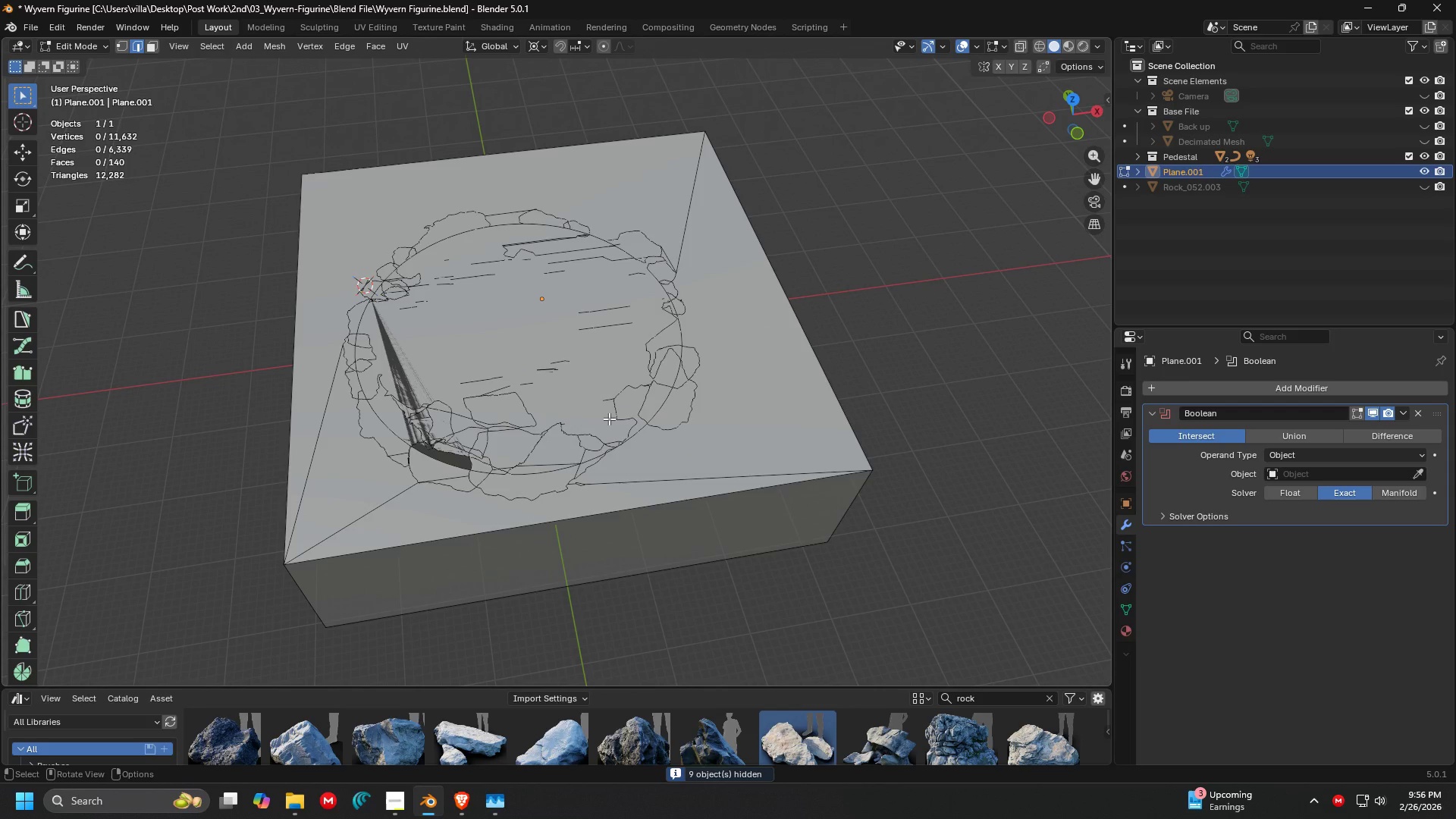 
key(7)
 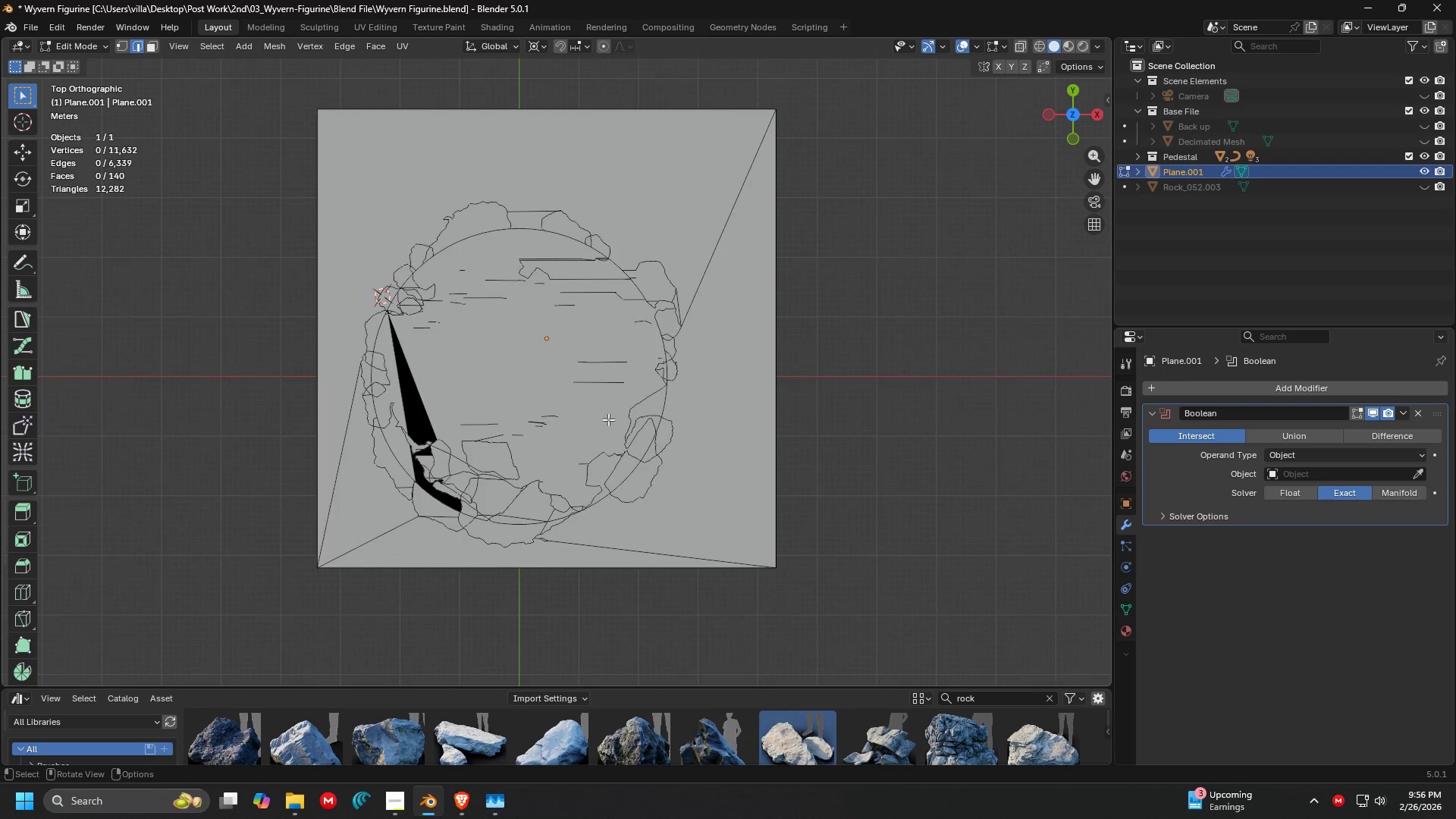 
hold_key(key=ShiftLeft, duration=0.31)
 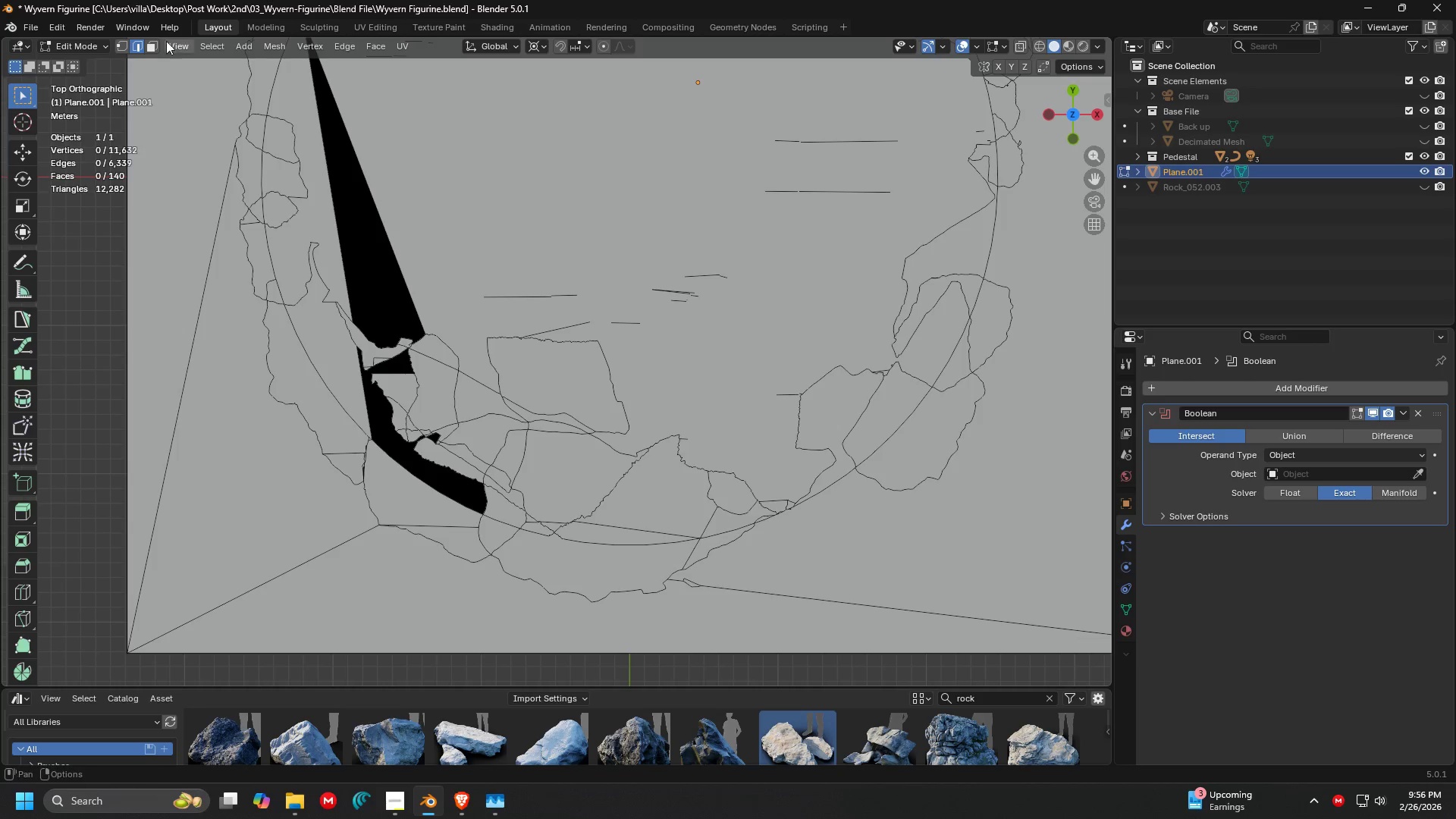 
scroll: coordinate [554, 450], scroll_direction: up, amount: 5.0
 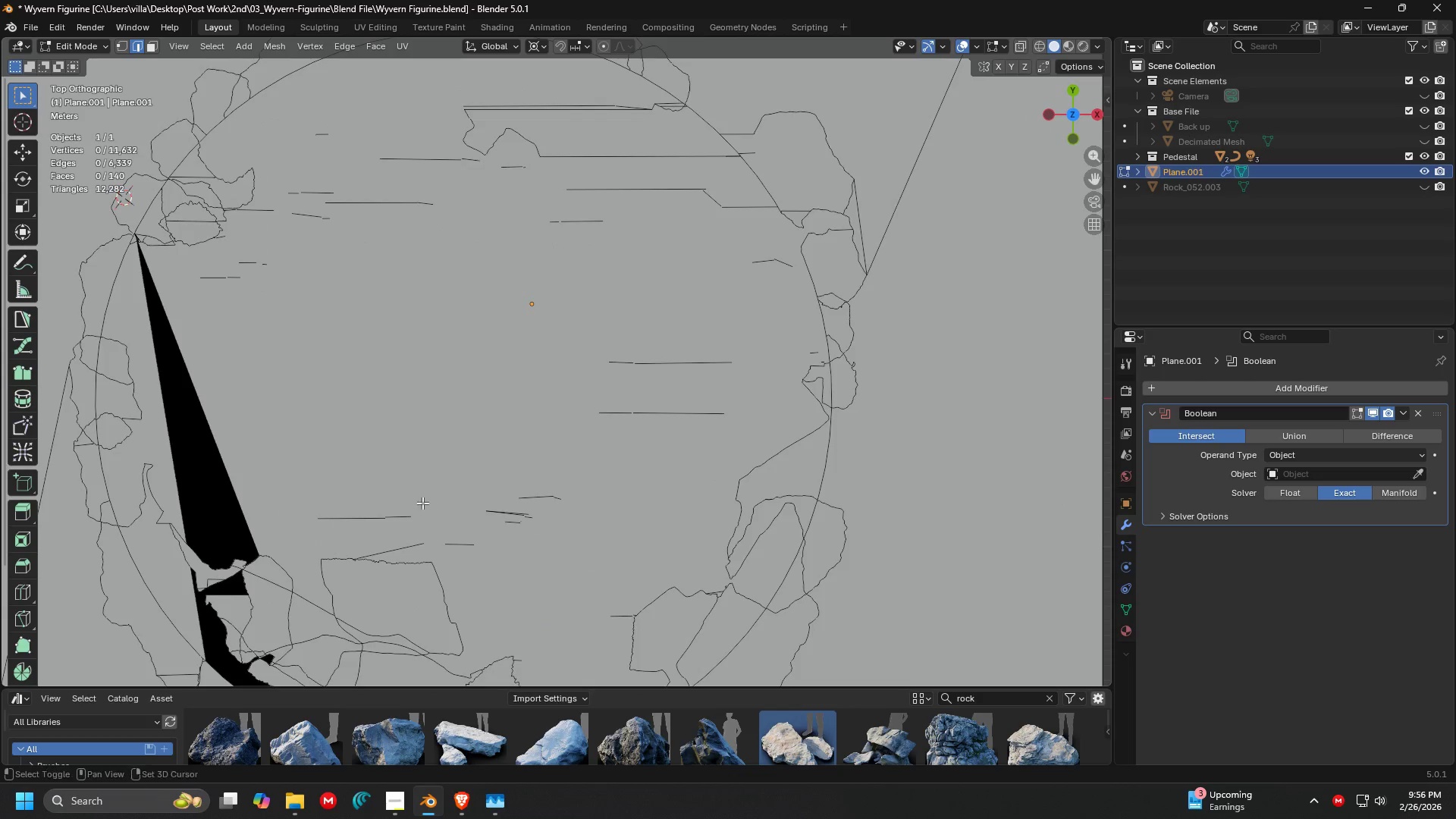 
left_click([152, 49])
 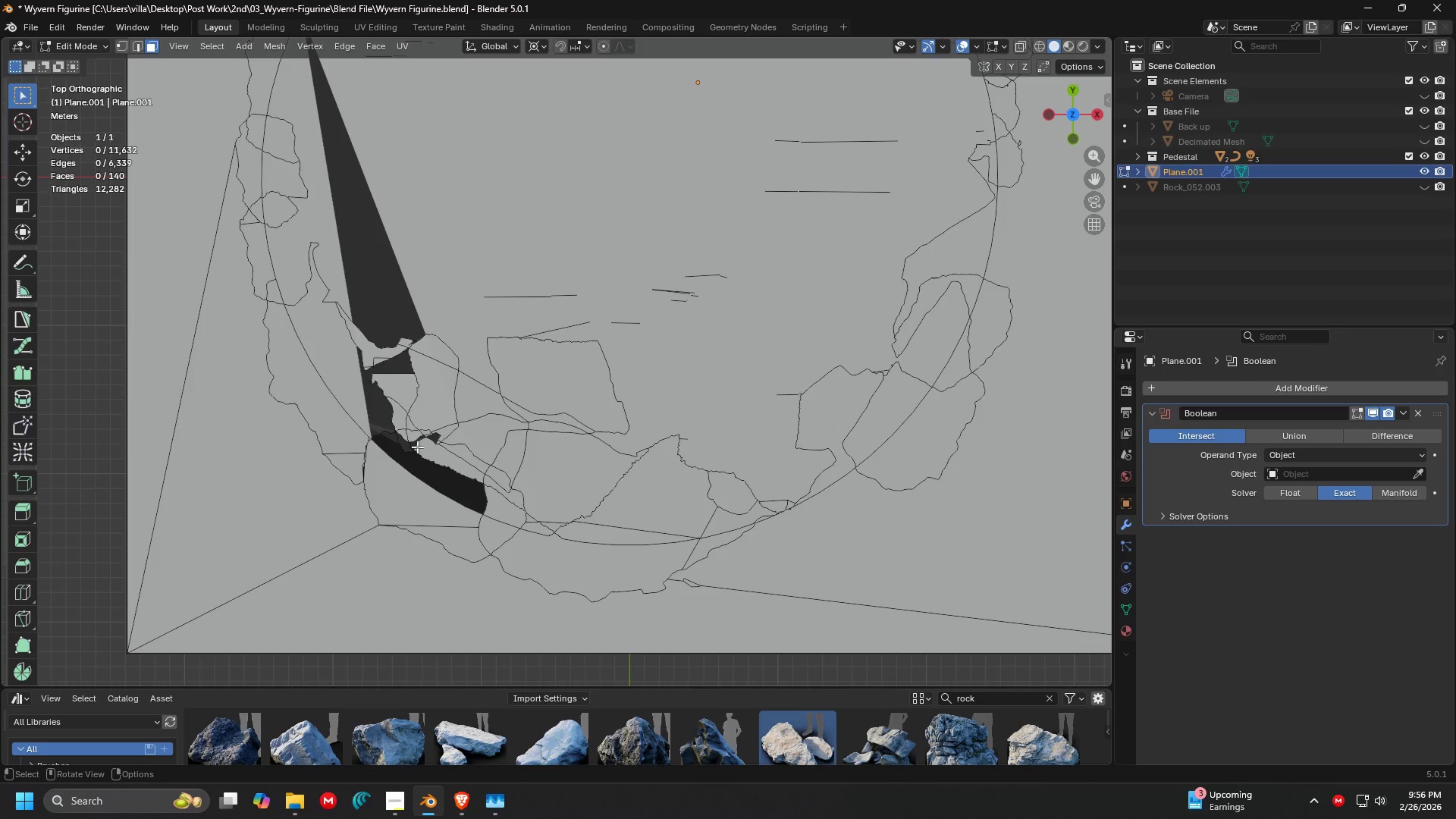 
left_click([430, 491])
 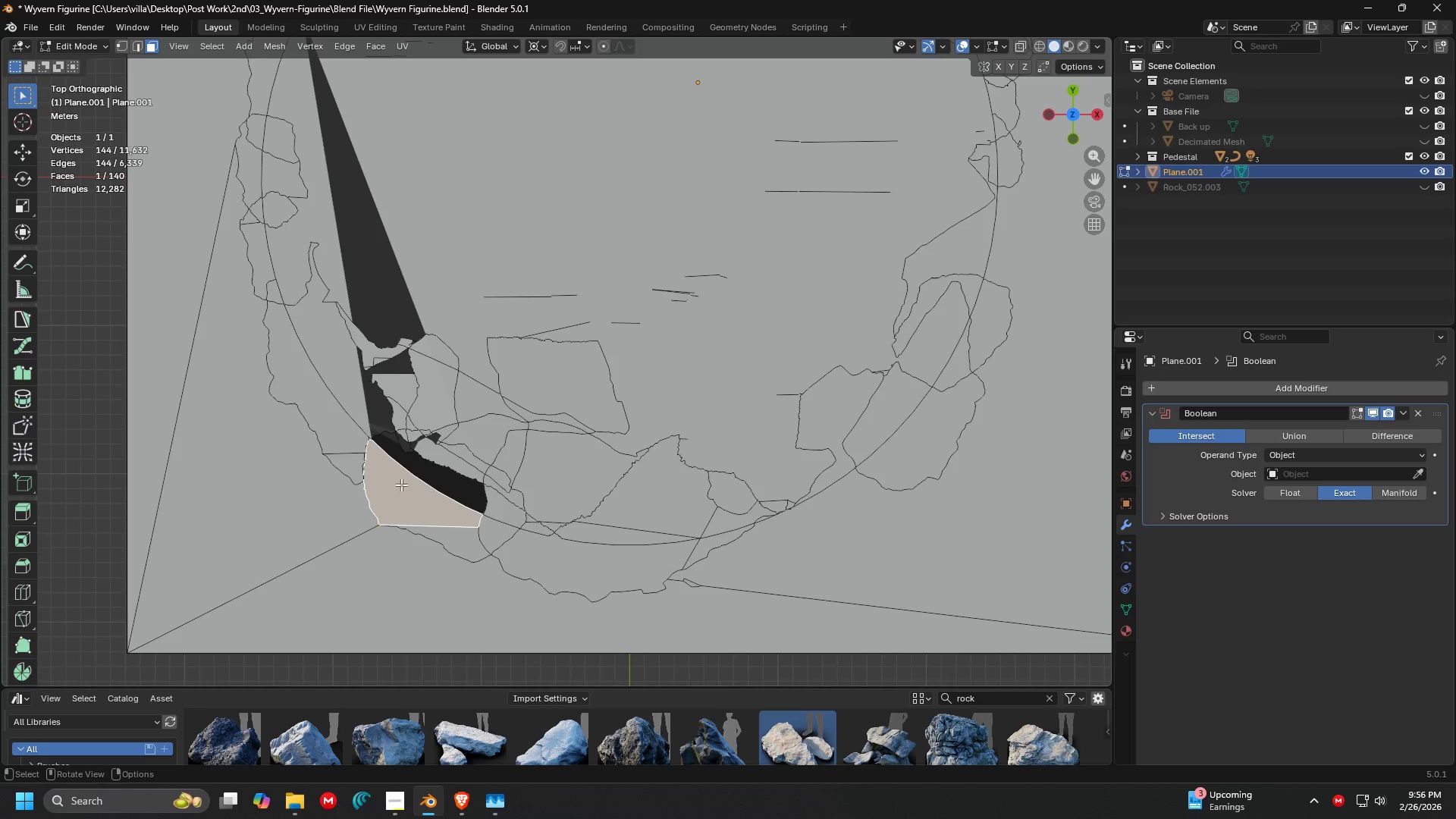 
key(Shift+ShiftLeft)
 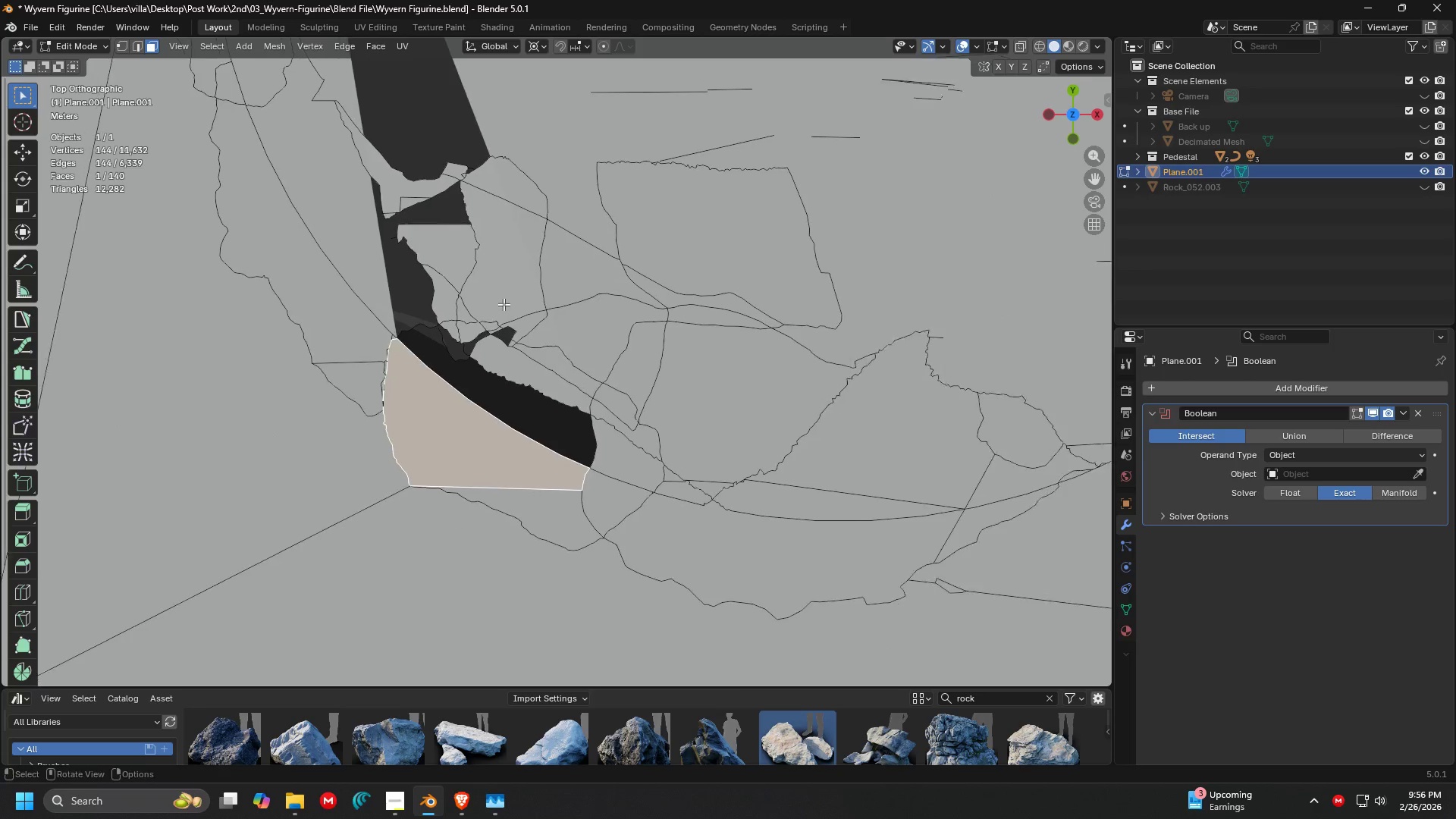 
hold_key(key=ShiftLeft, duration=1.5)
 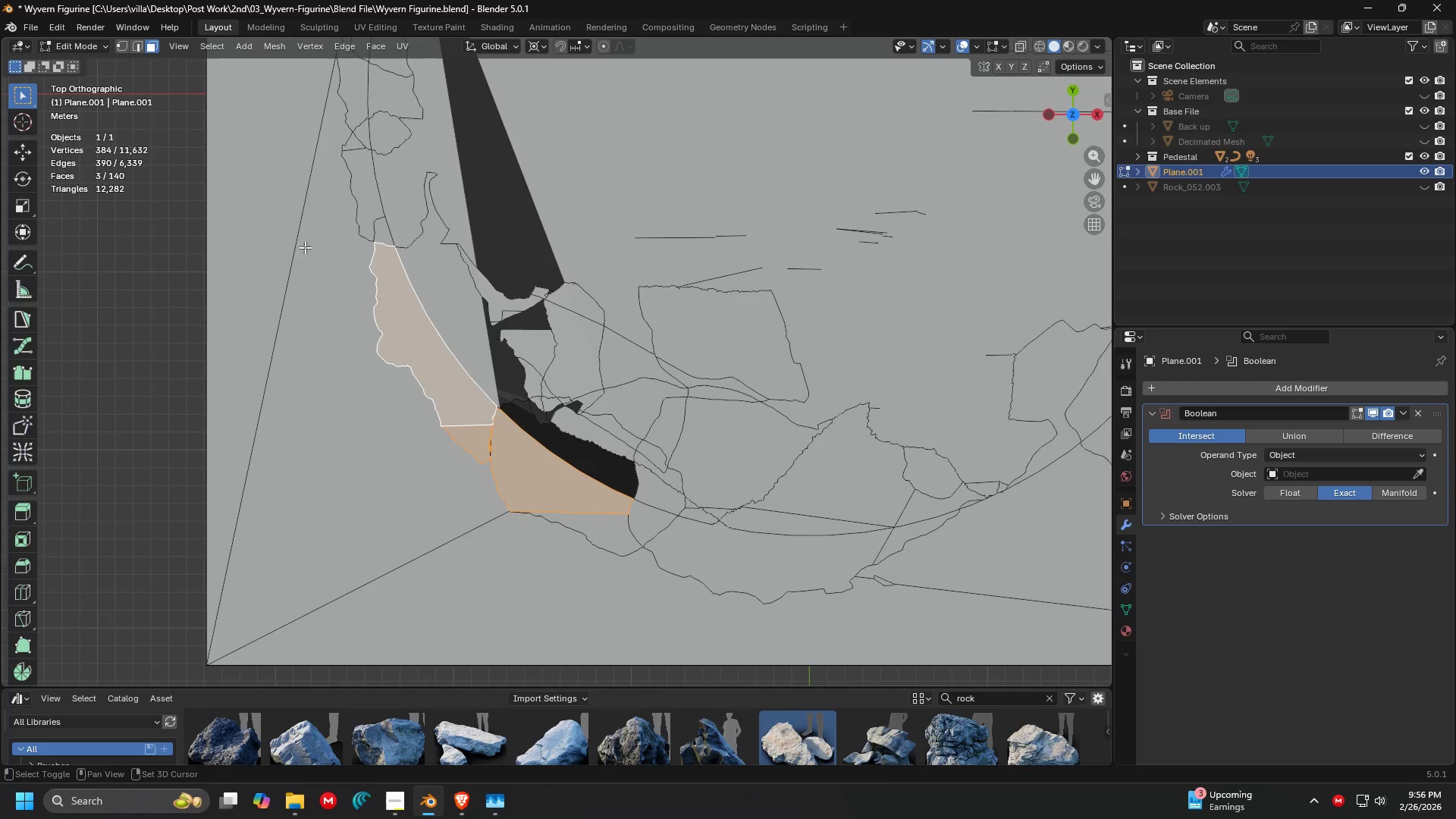 
scroll: coordinate [485, 319], scroll_direction: up, amount: 5.0
 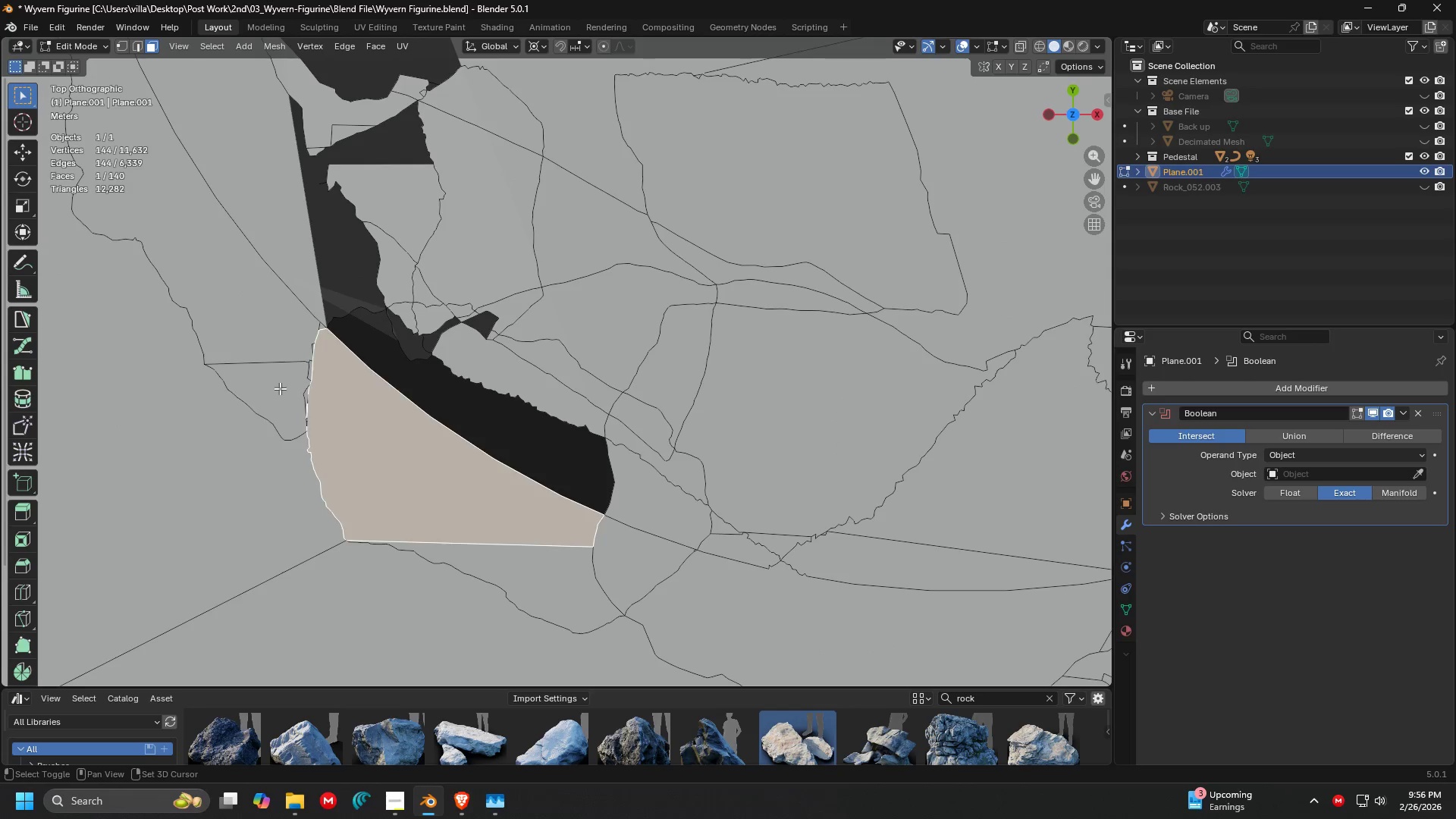 
left_click([280, 388])
 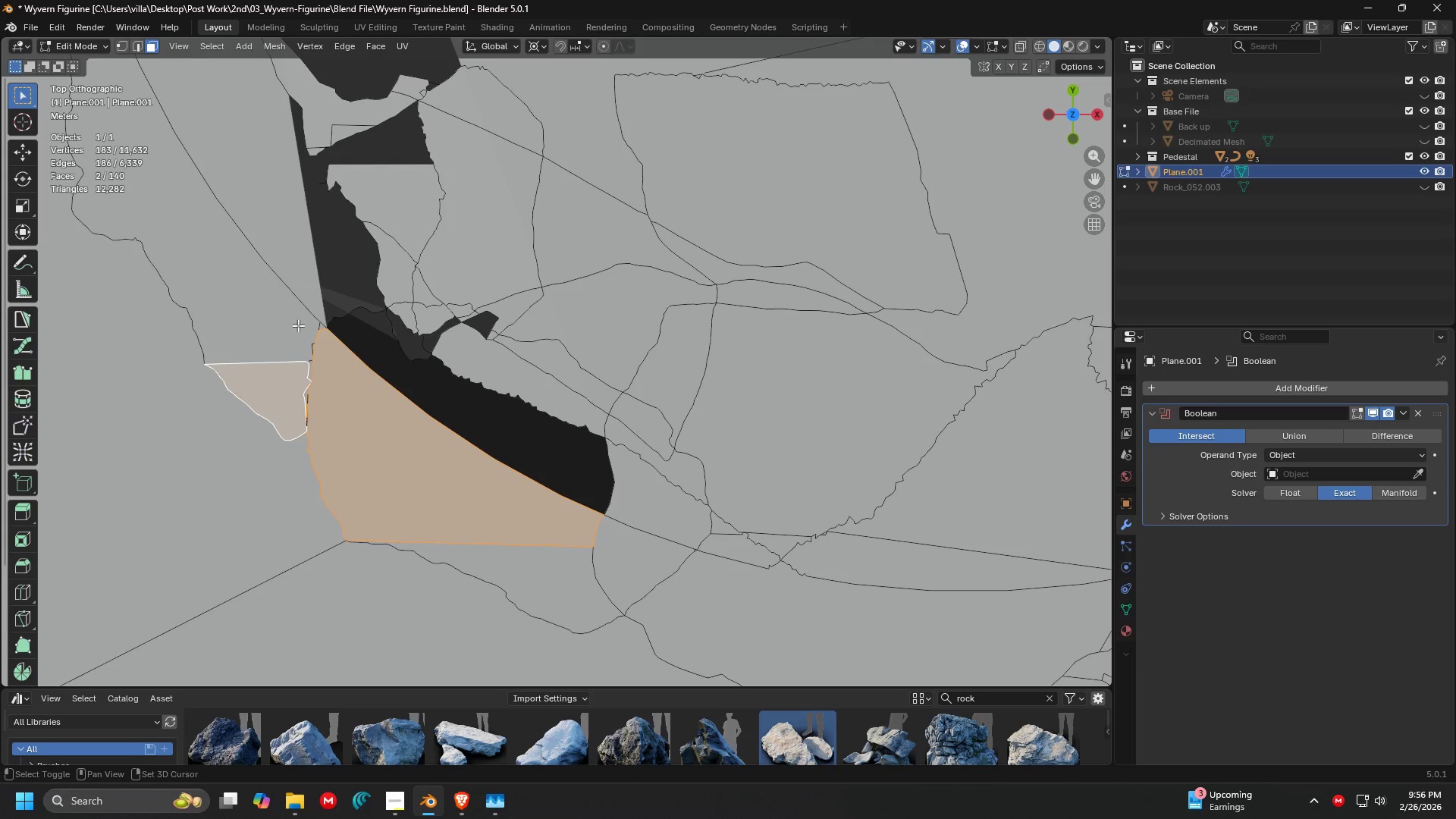 
left_click([298, 324])
 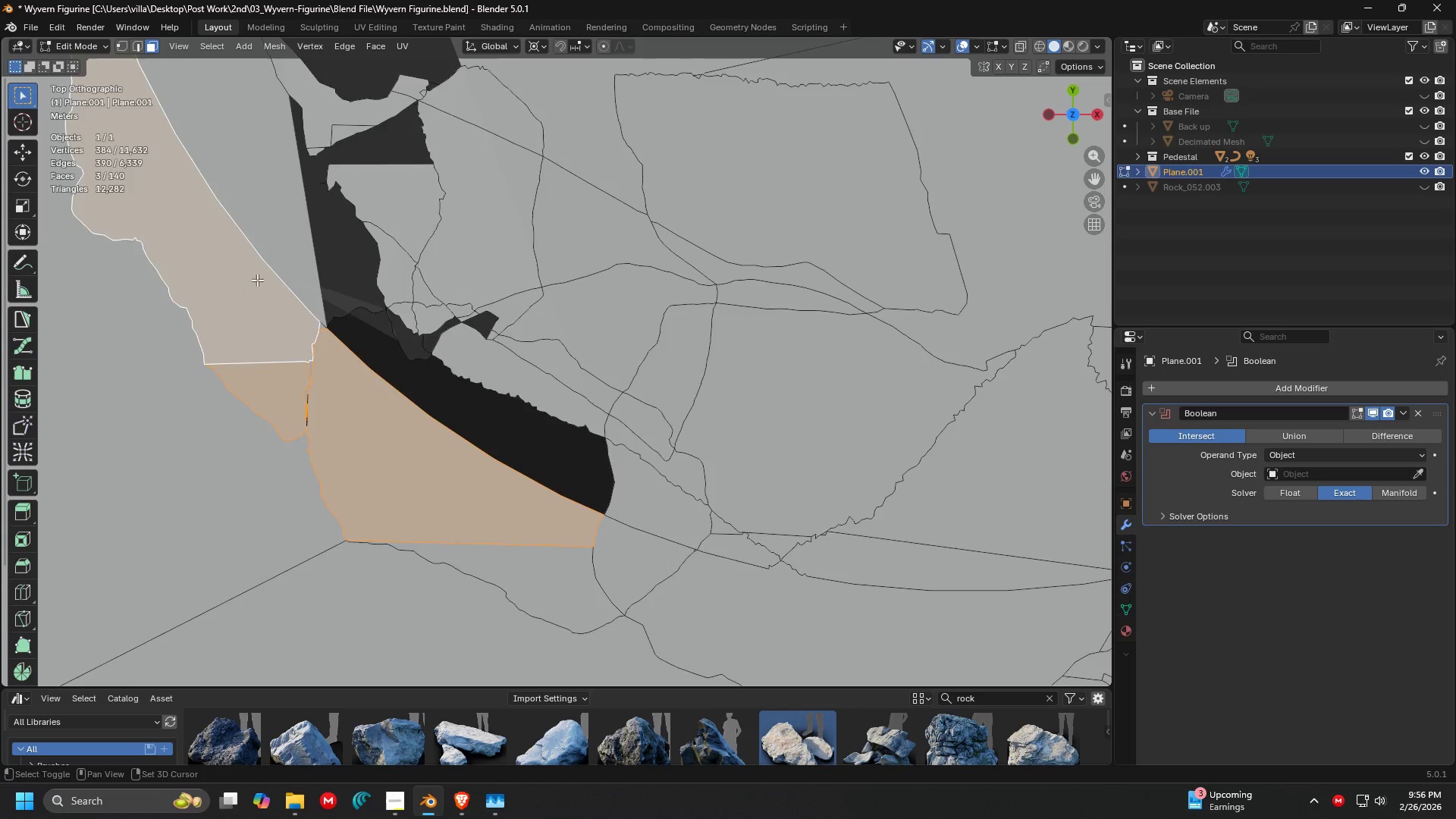 
key(Shift+ShiftLeft)
 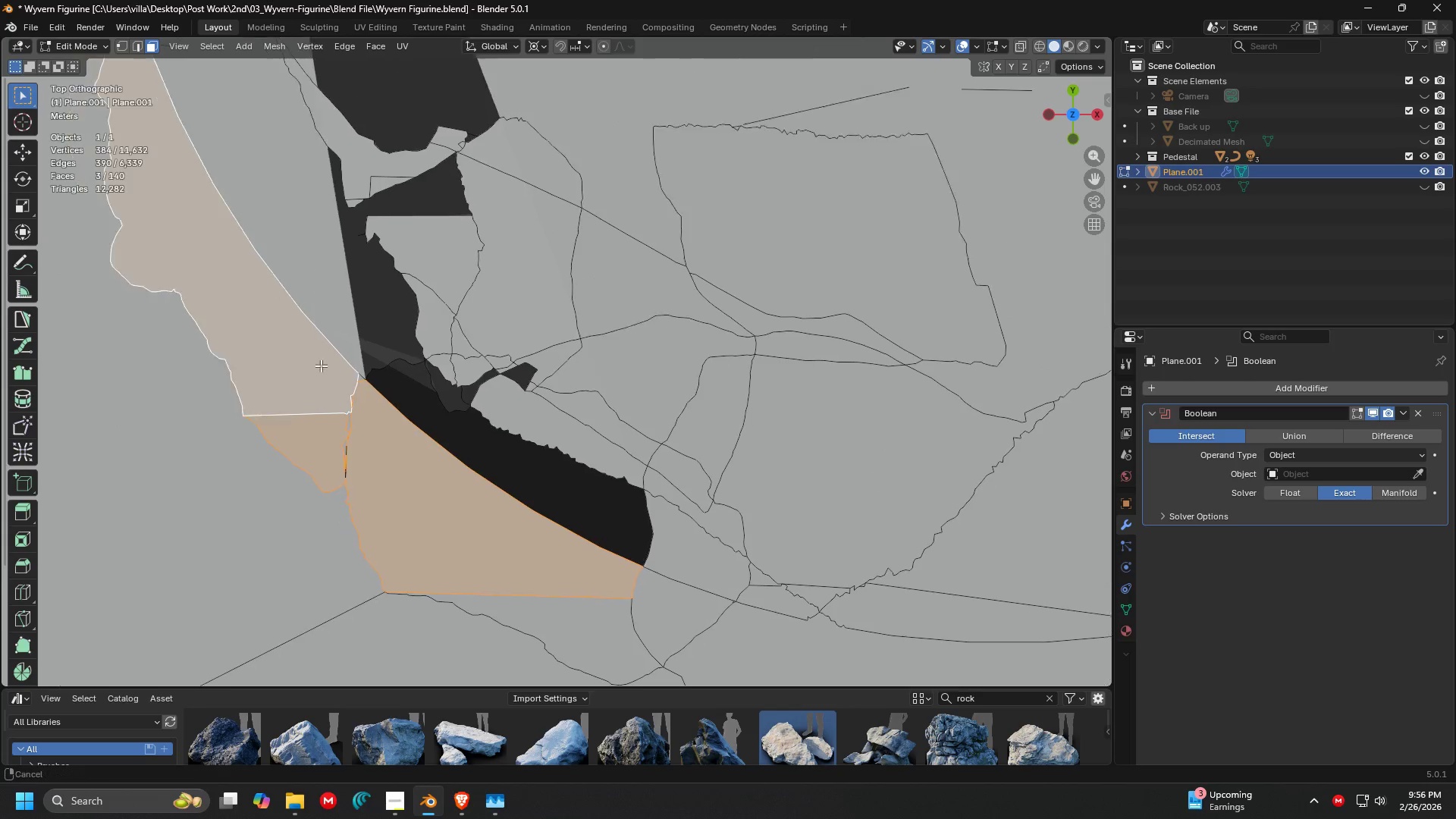 
key(Shift+ShiftLeft)
 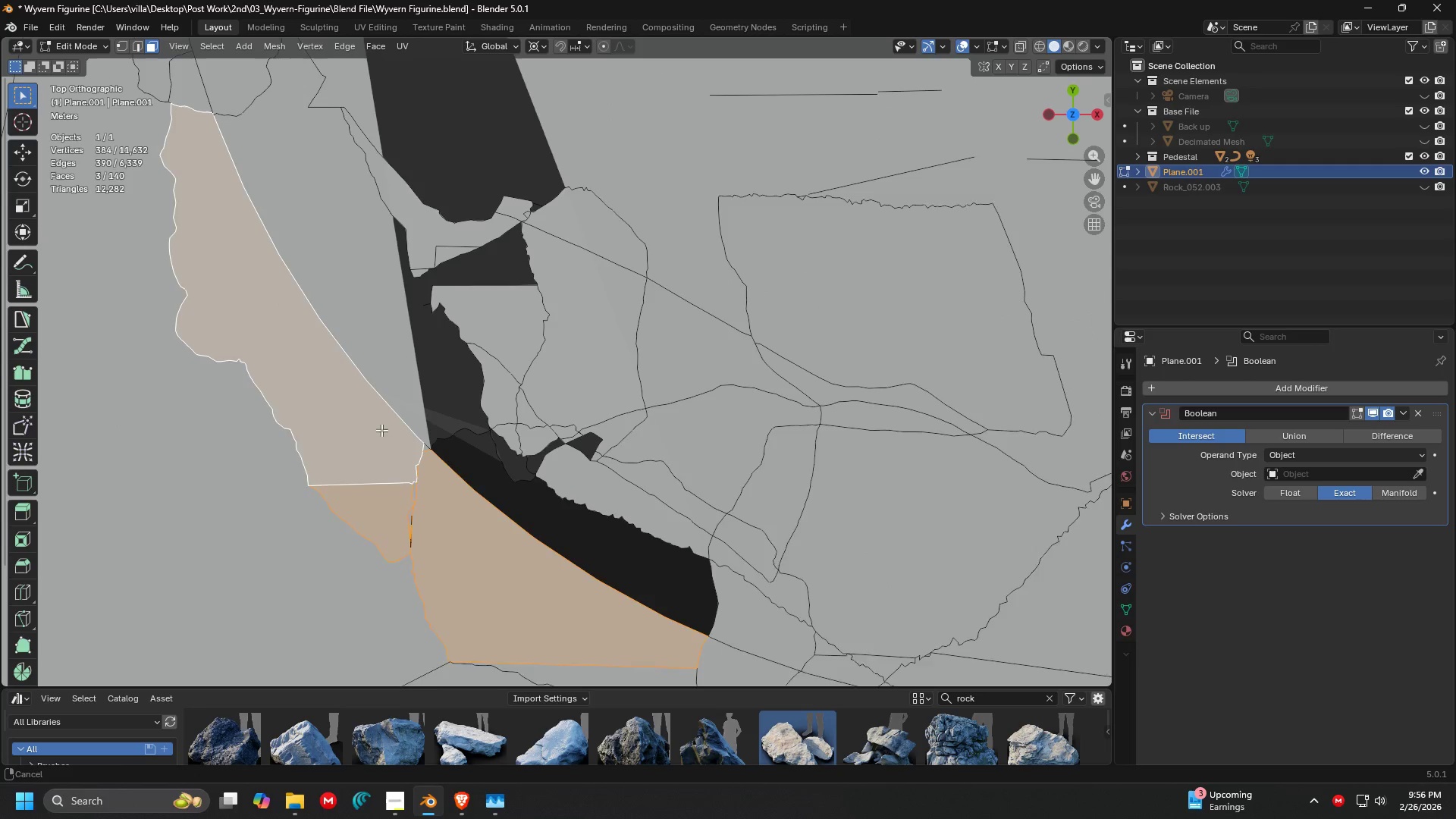 
key(Shift+ShiftLeft)
 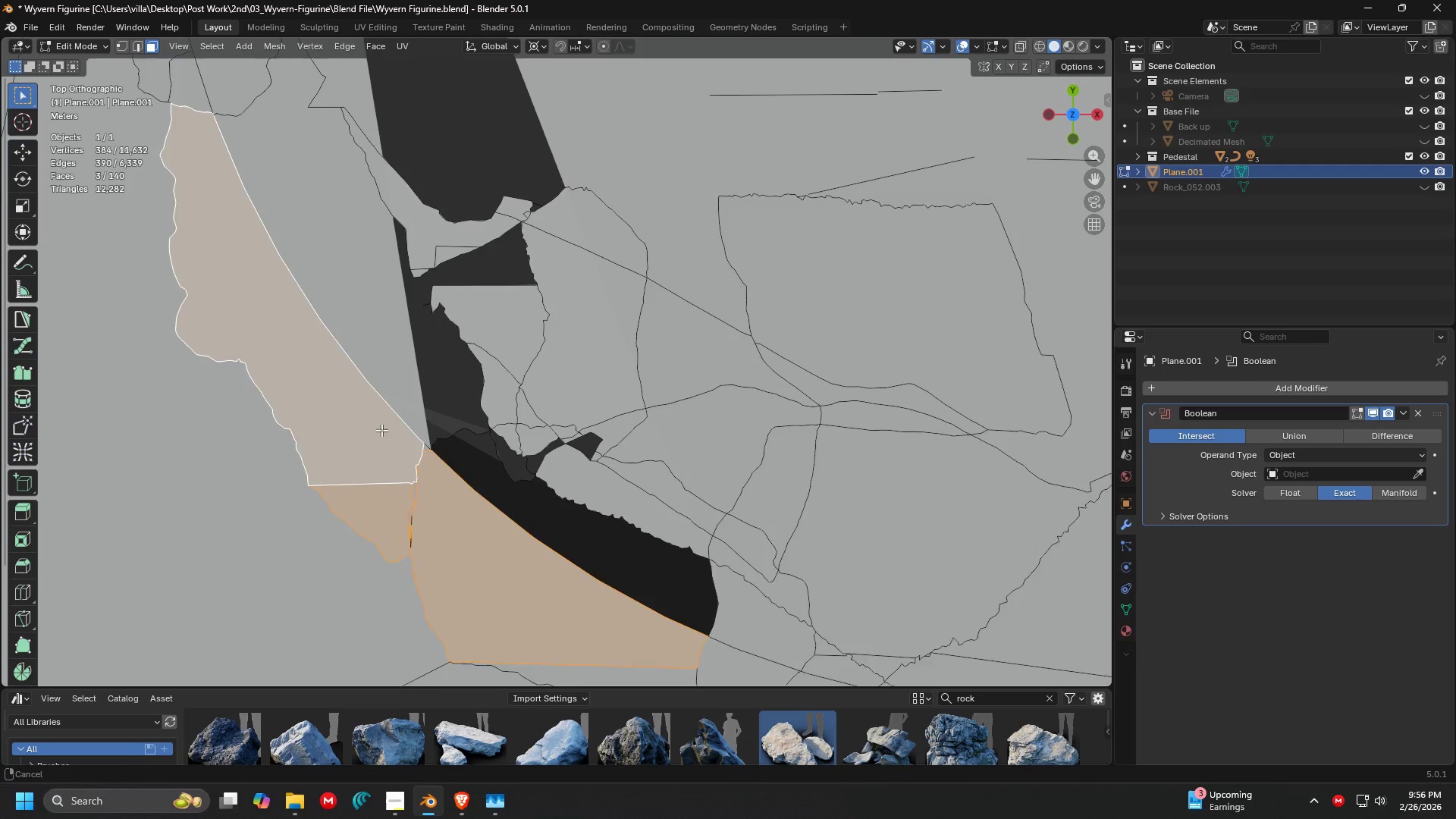 
key(Shift+ShiftLeft)
 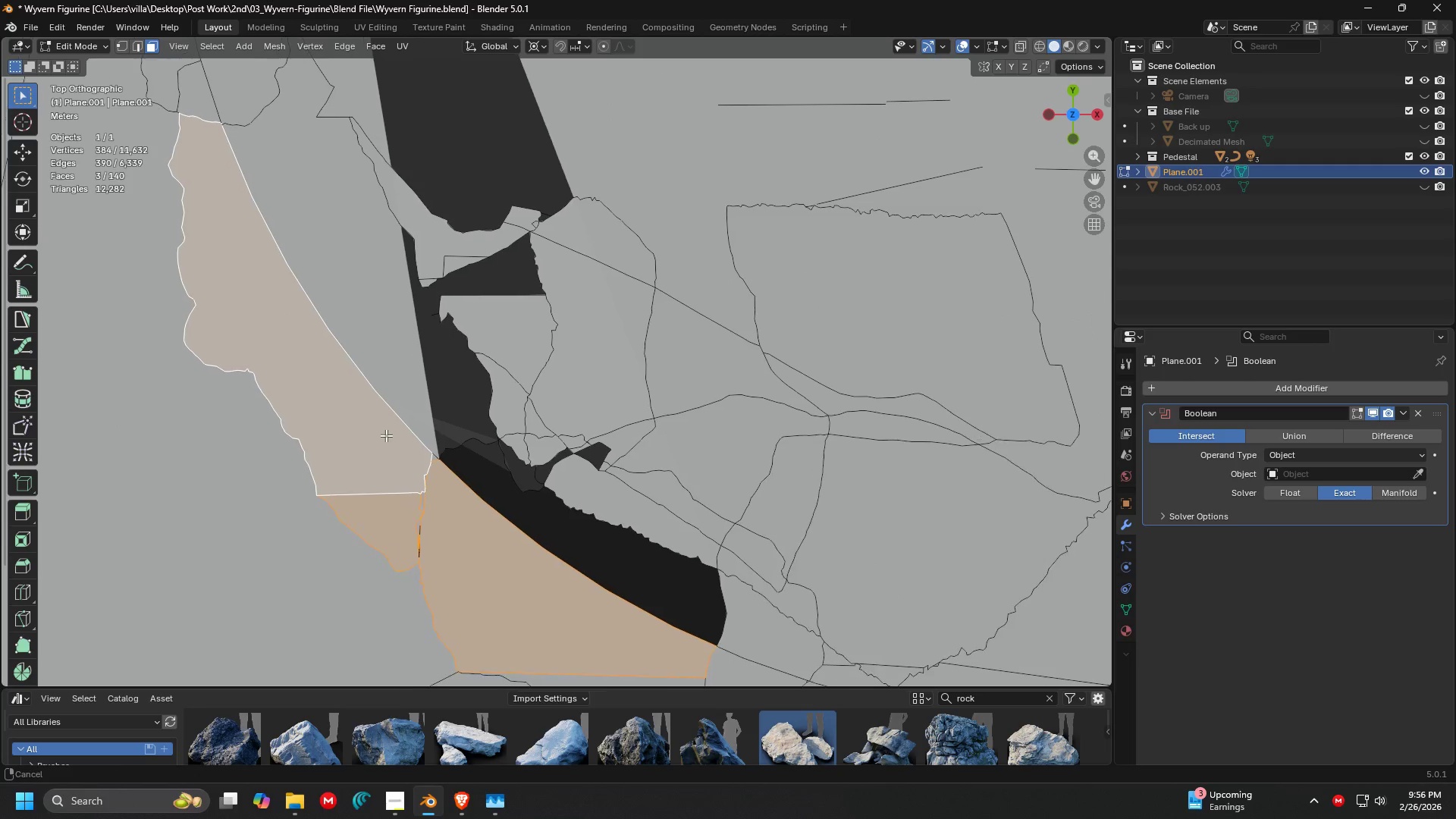 
key(Shift+ShiftLeft)
 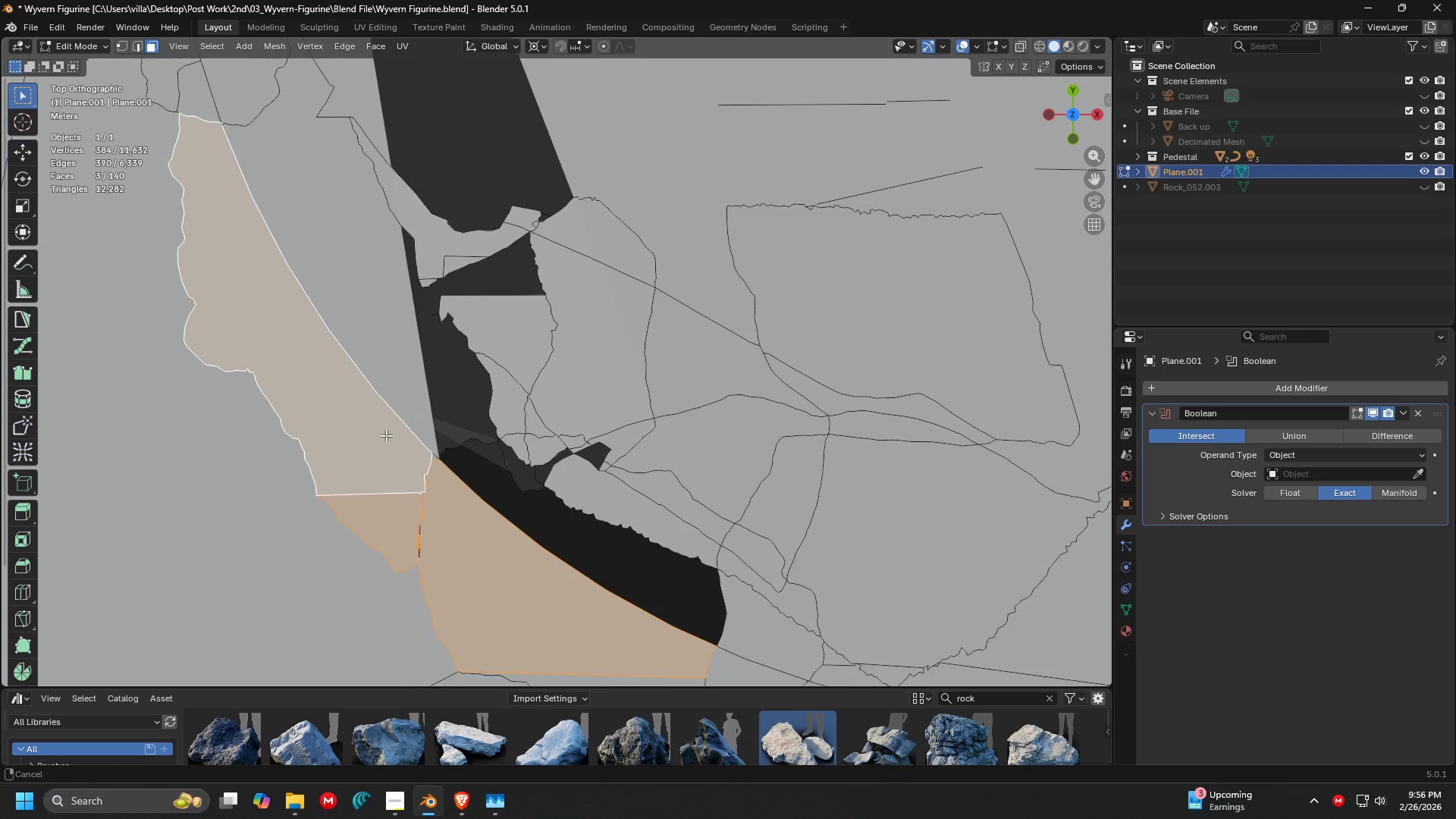 
key(Shift+ShiftLeft)
 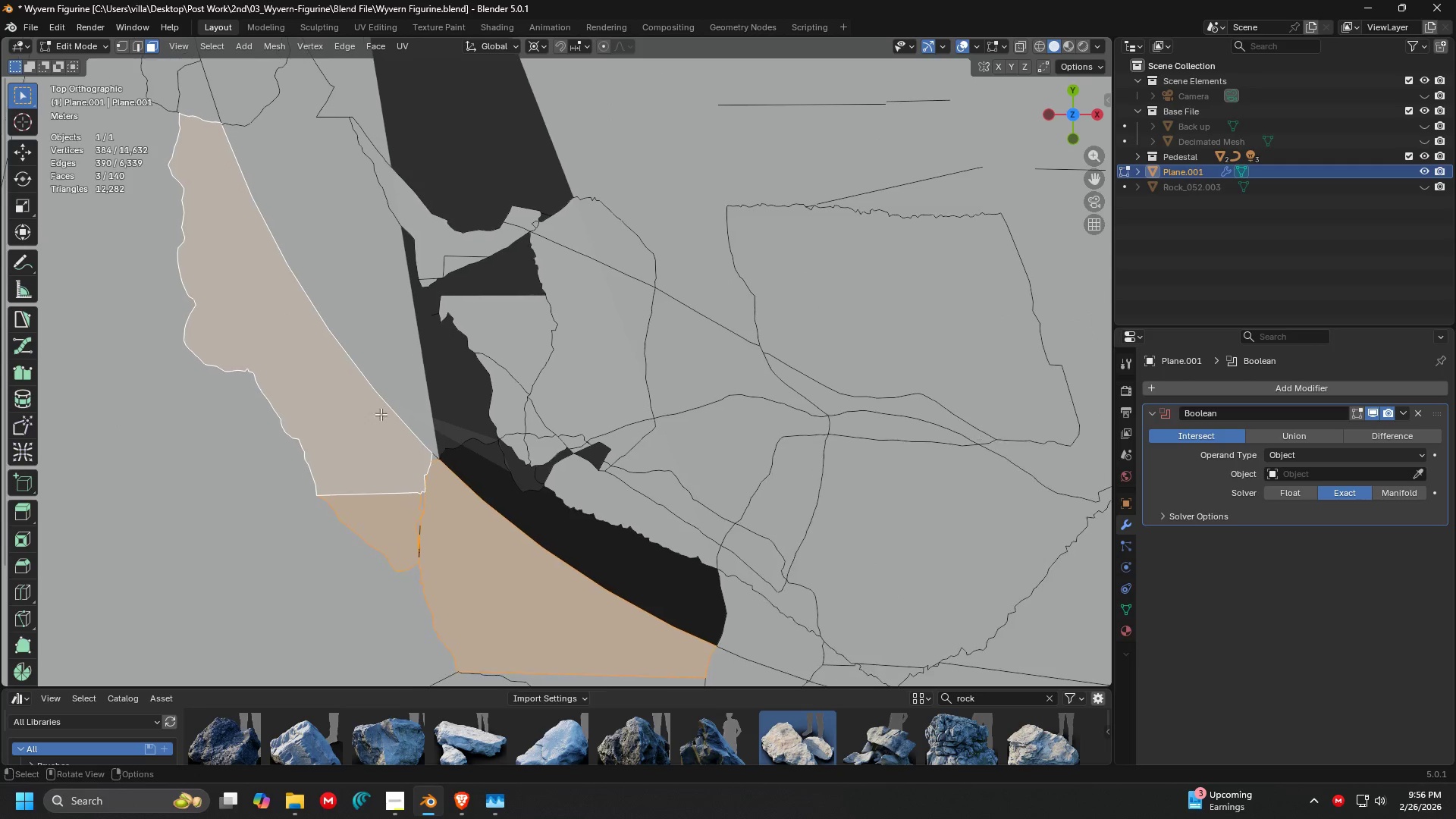 
key(Shift+ShiftLeft)
 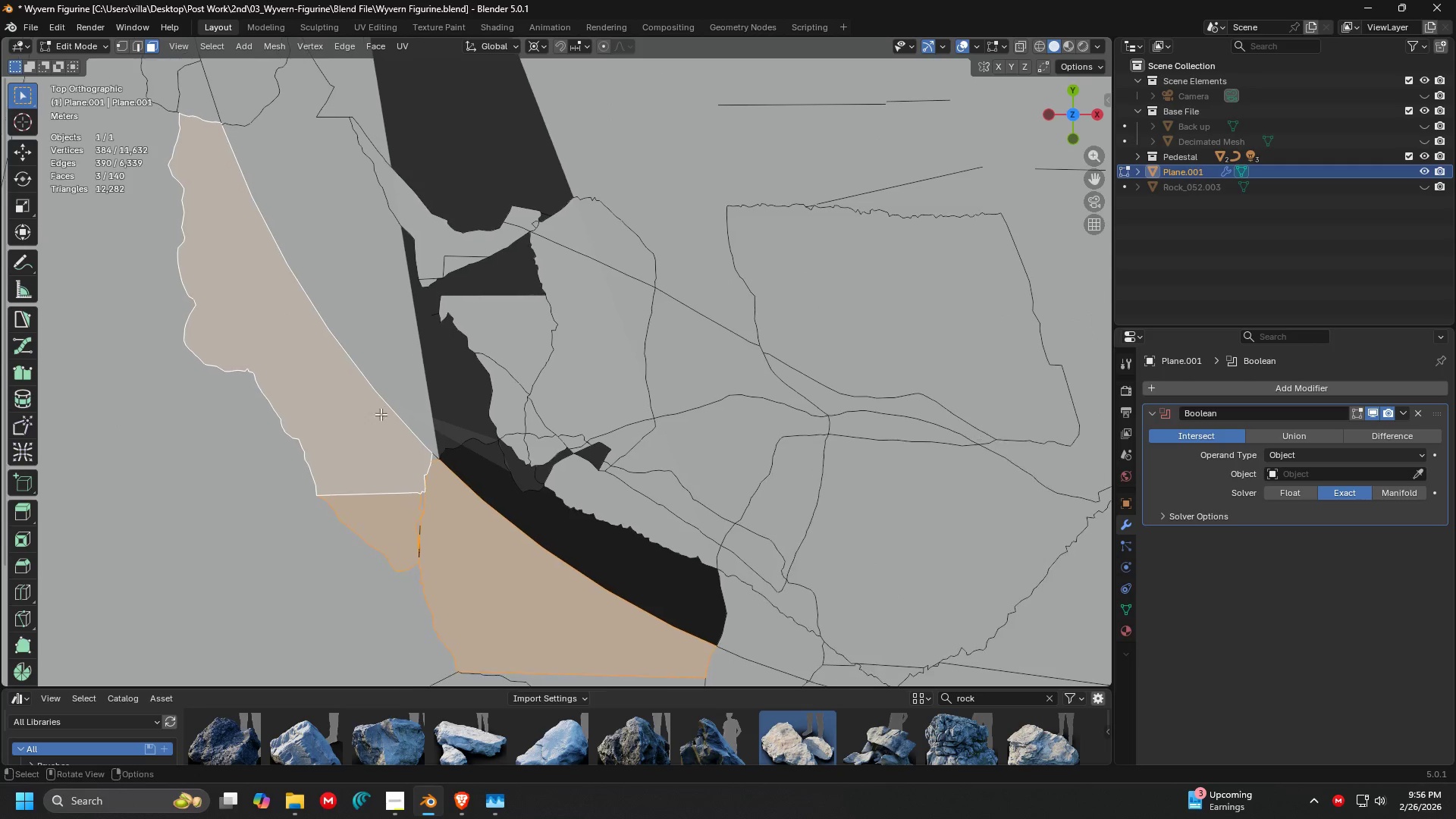 
key(Shift+ShiftLeft)
 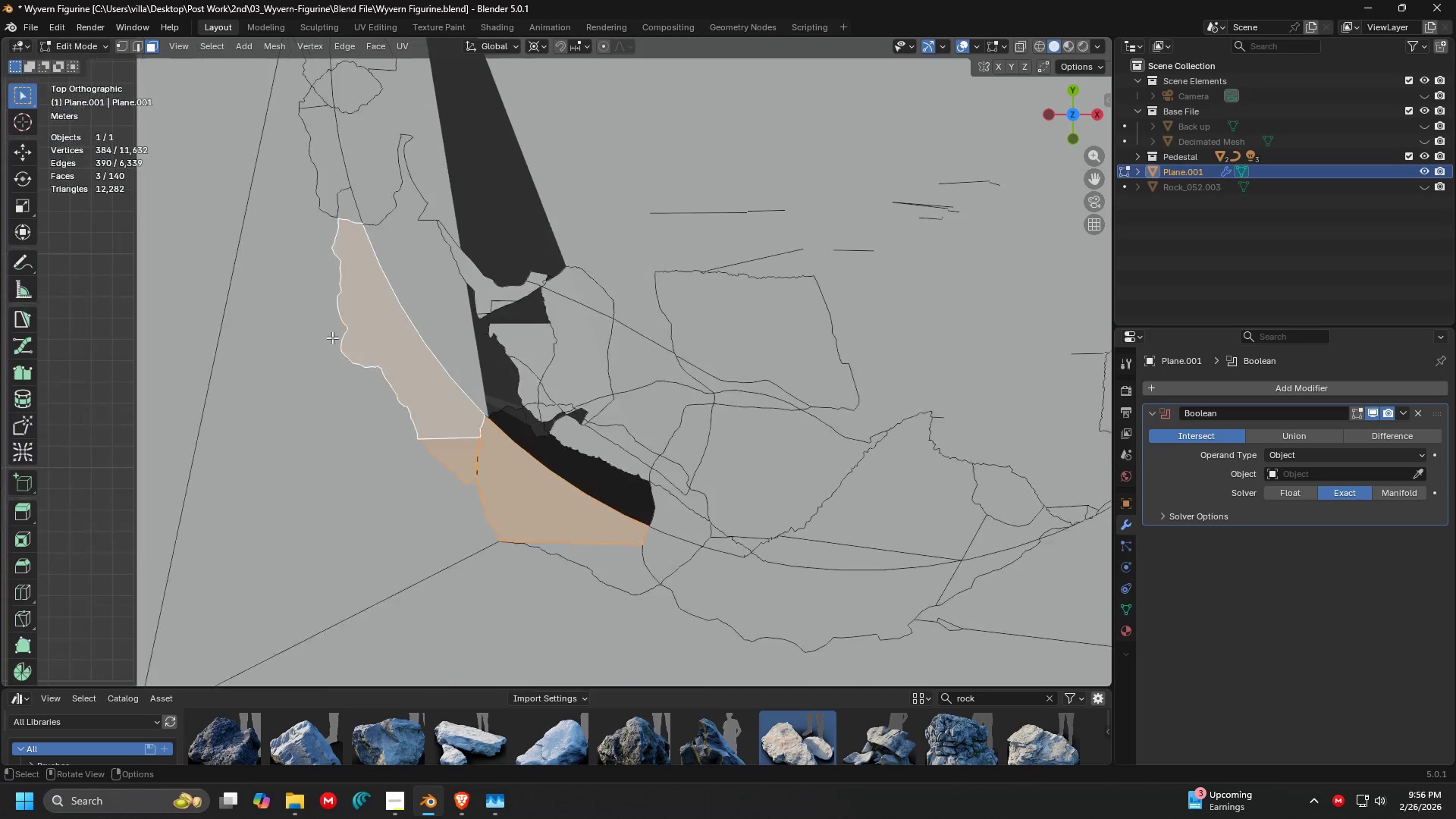 
hold_key(key=ShiftLeft, duration=1.5)
 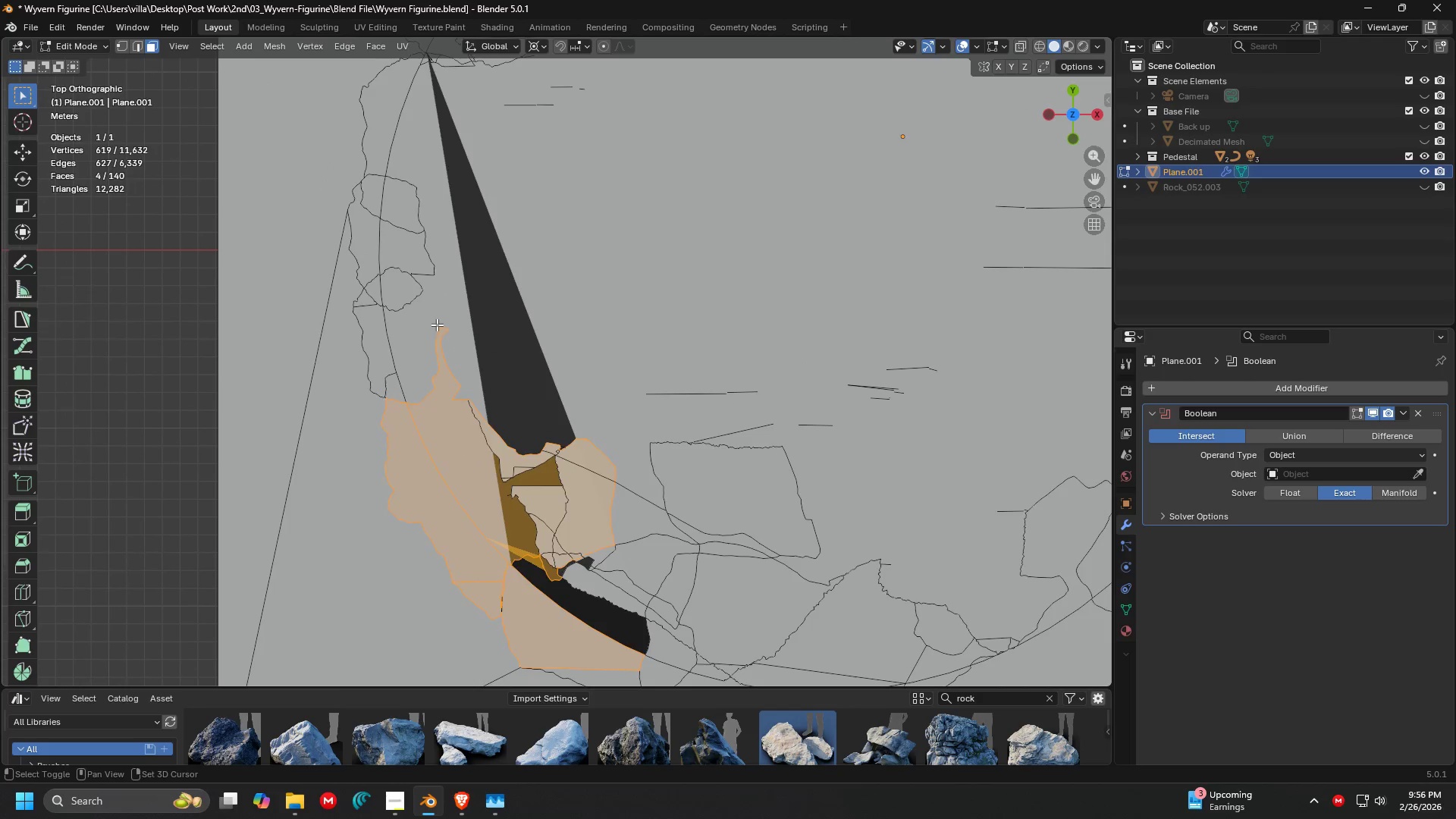 
scroll: coordinate [323, 319], scroll_direction: down, amount: 4.0
 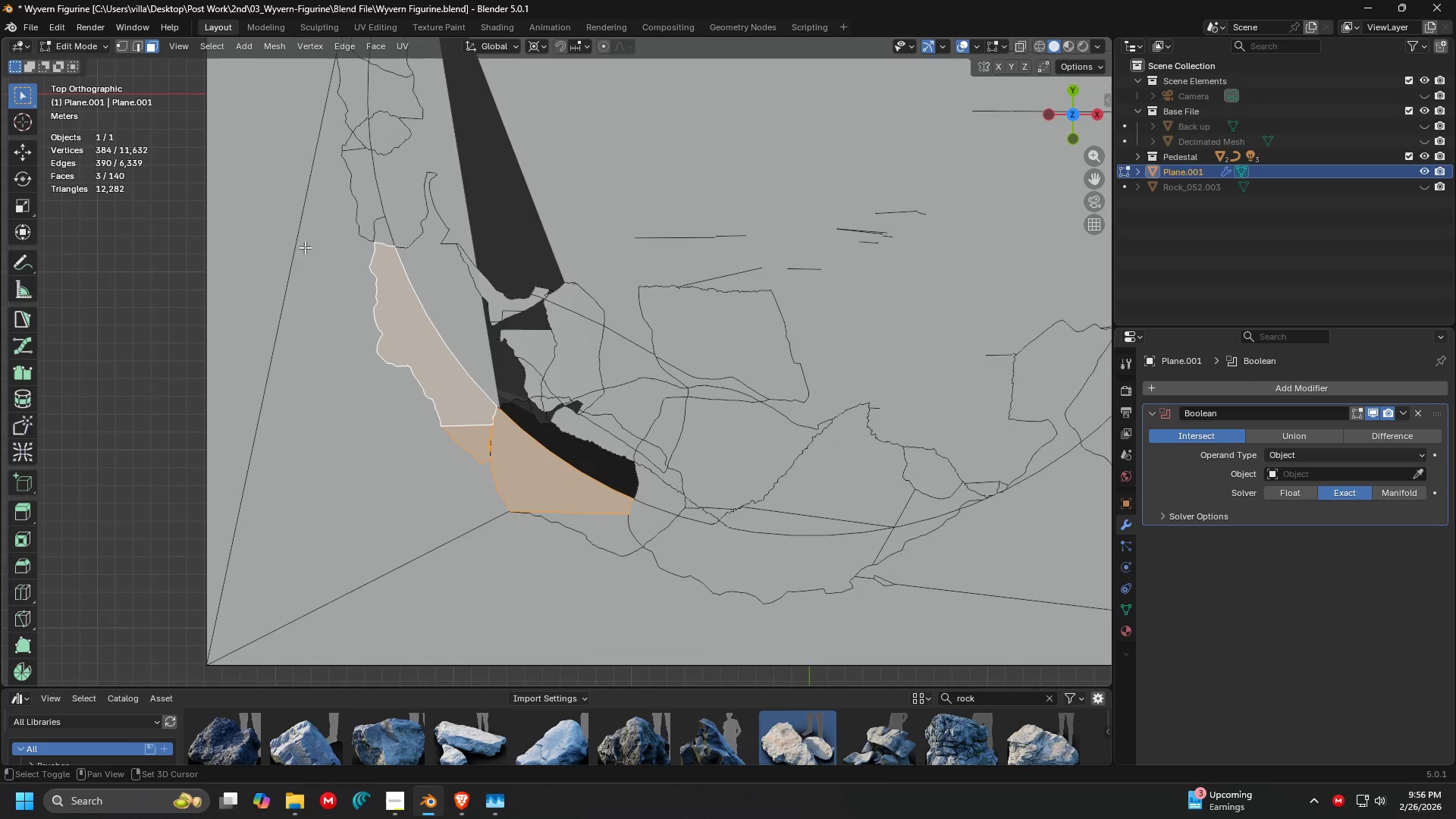 
double_click([403, 203])
 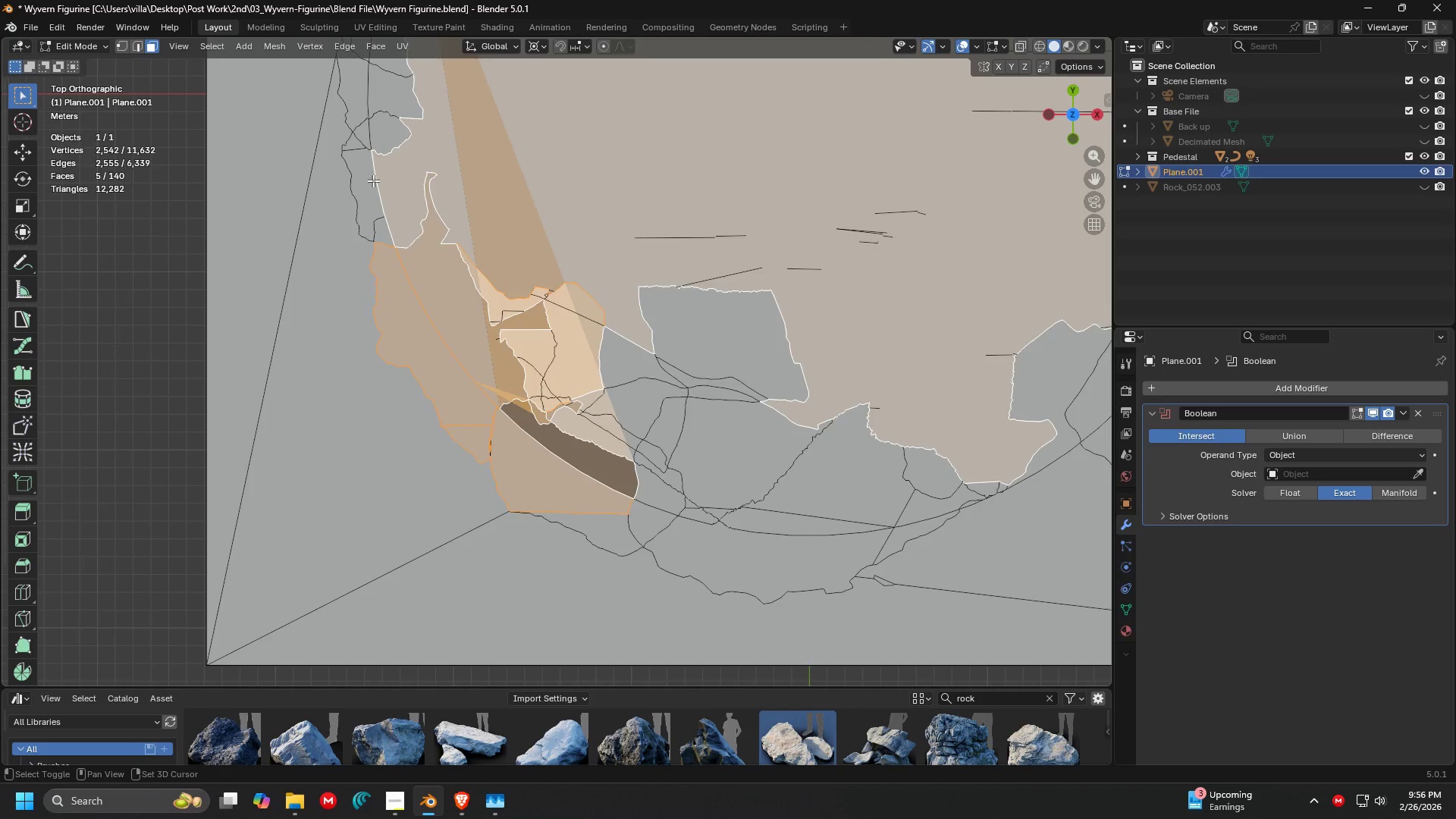 
left_click([378, 180])
 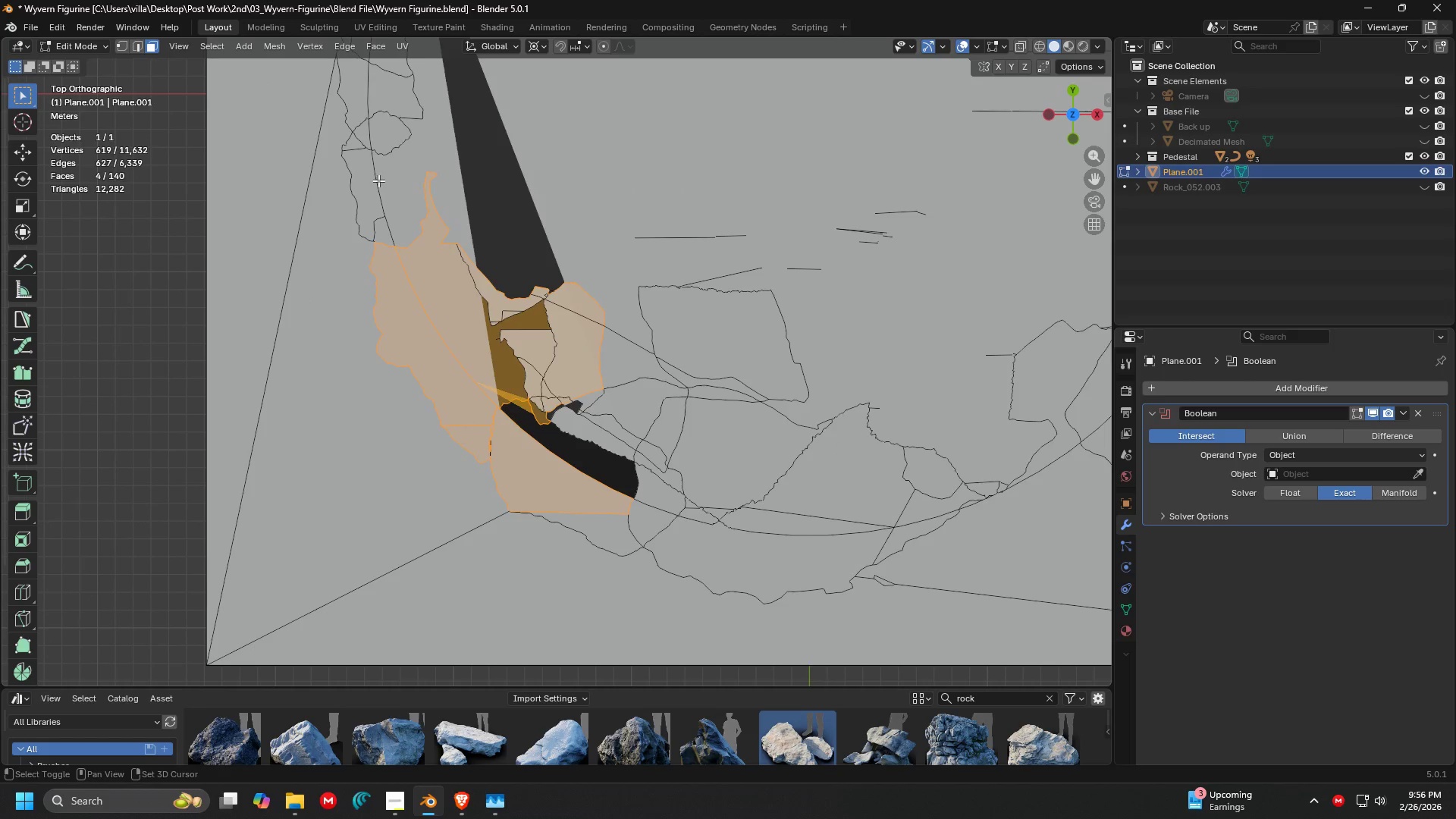 
hold_key(key=ShiftLeft, duration=0.98)
left_click([437, 325])
 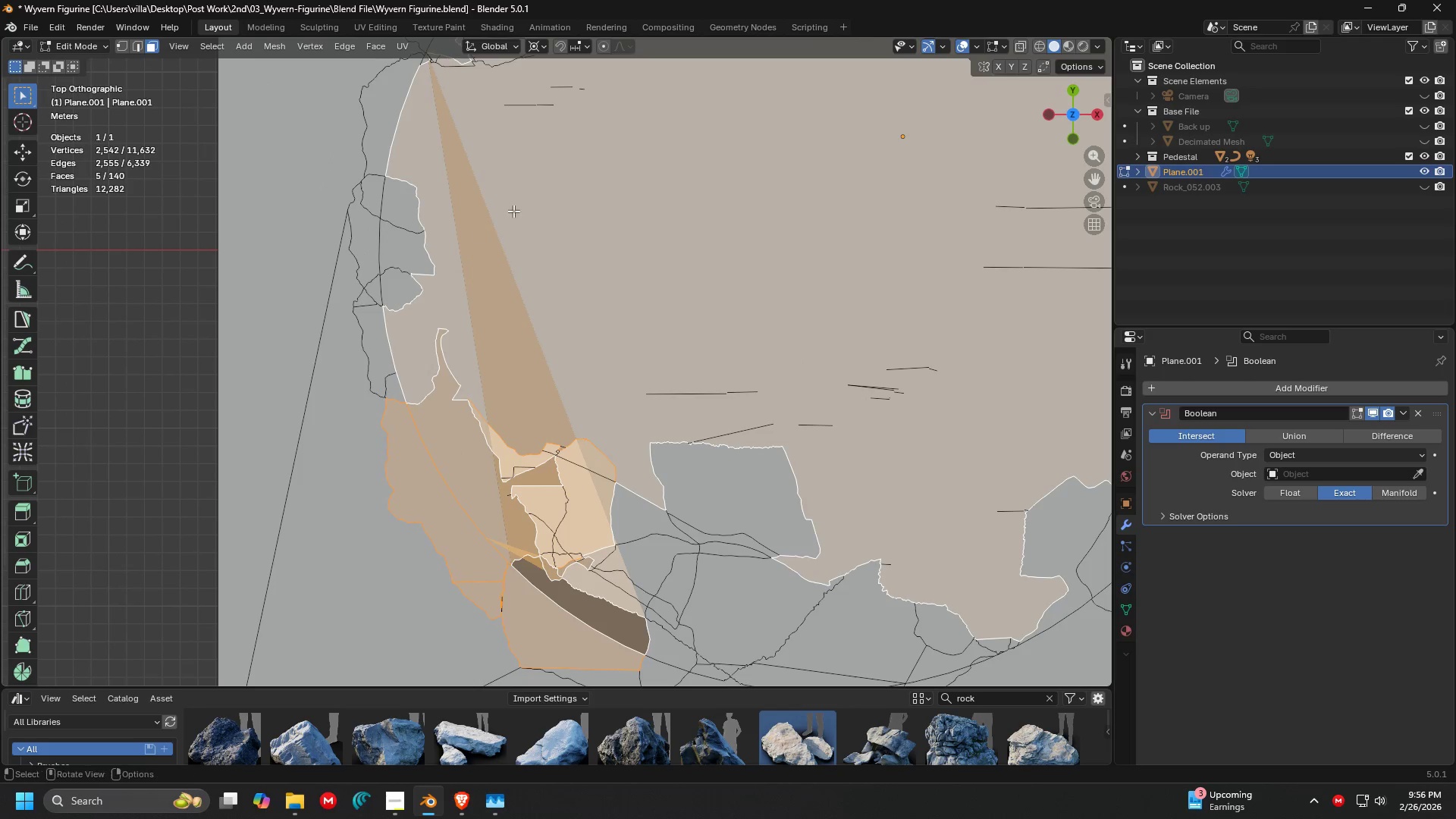 
key(Shift+ShiftLeft)
 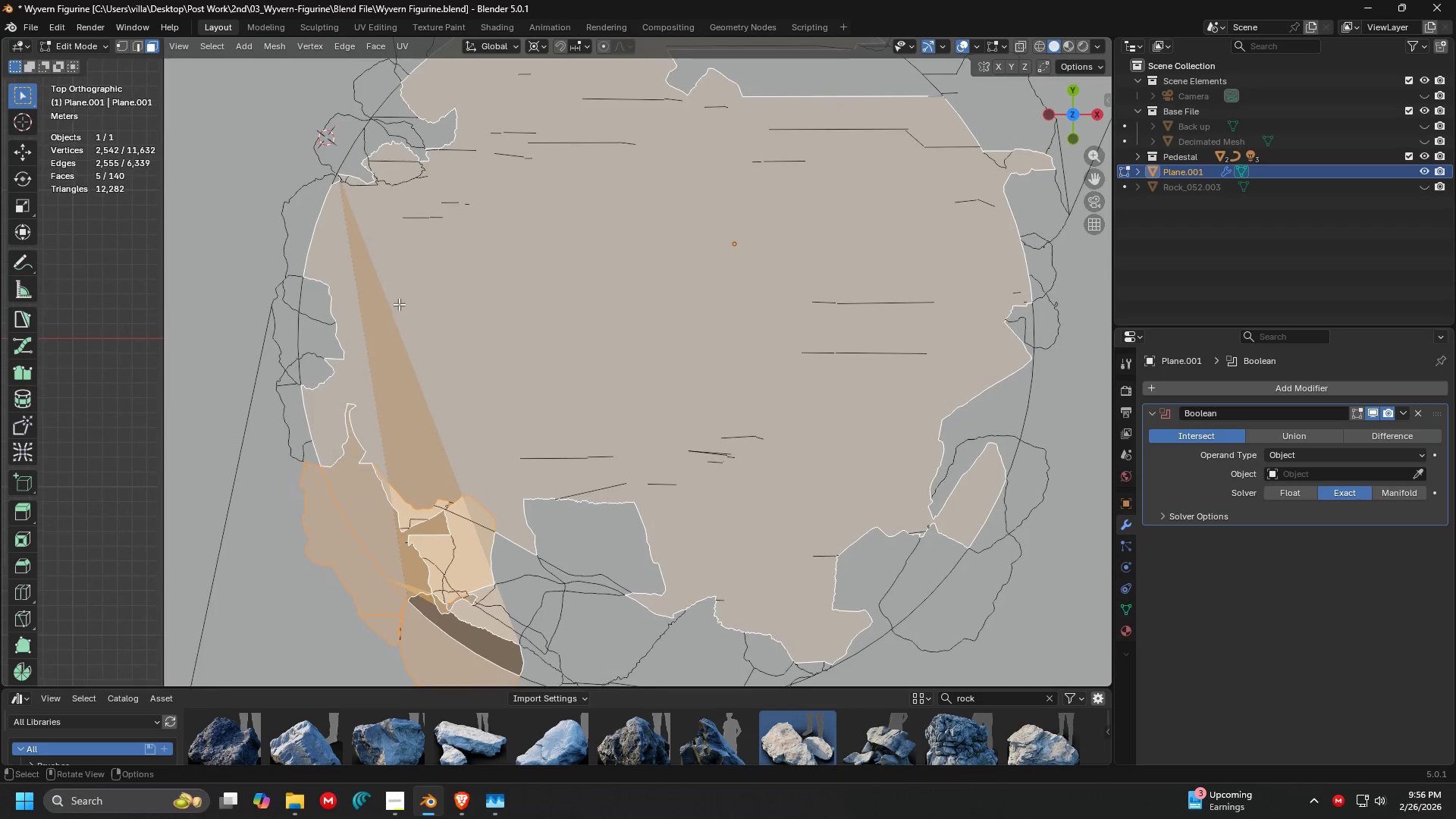 
key(X)
 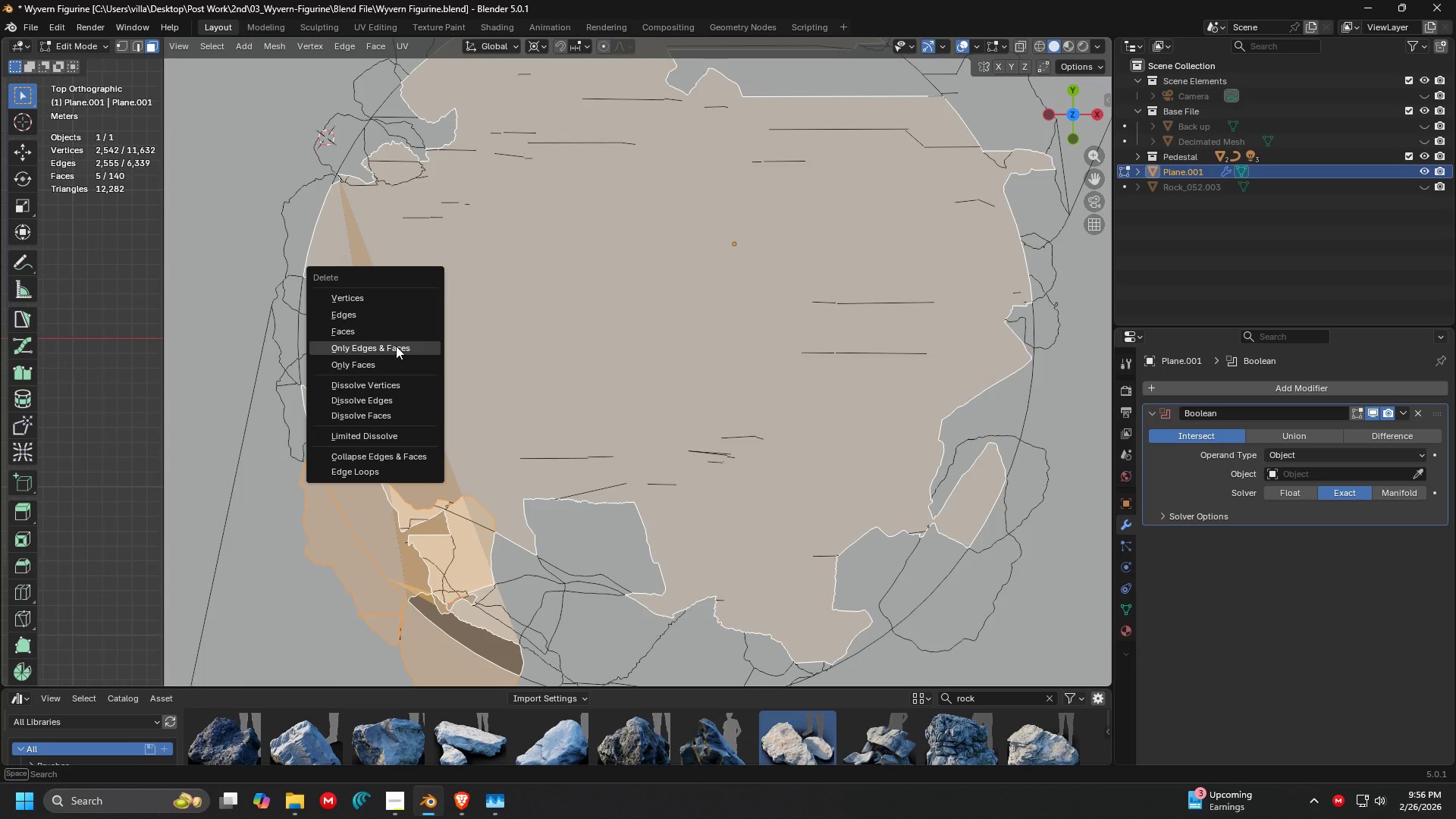 
scroll: coordinate [451, 273], scroll_direction: down, amount: 3.0
 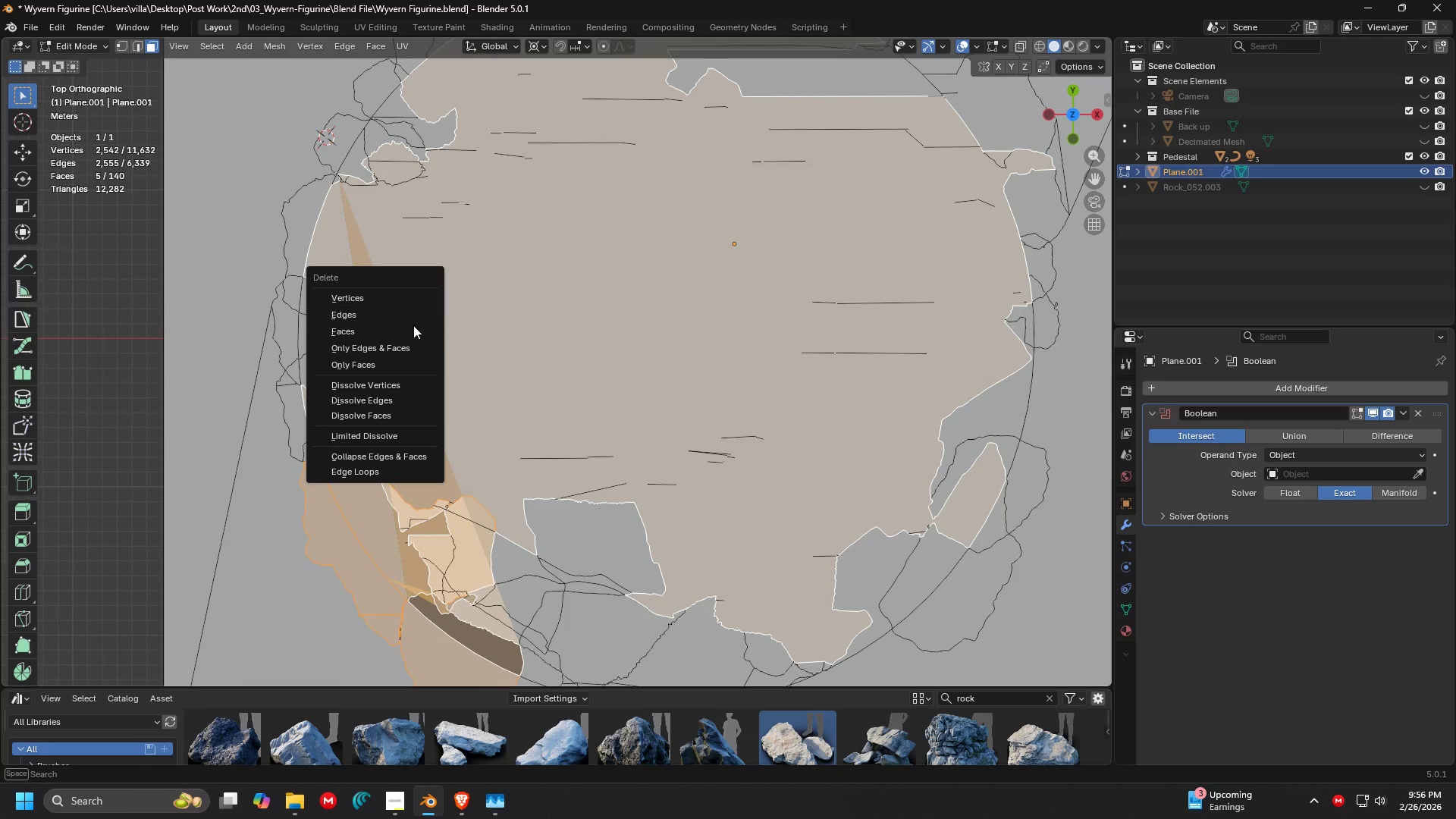 
left_click([396, 362])
 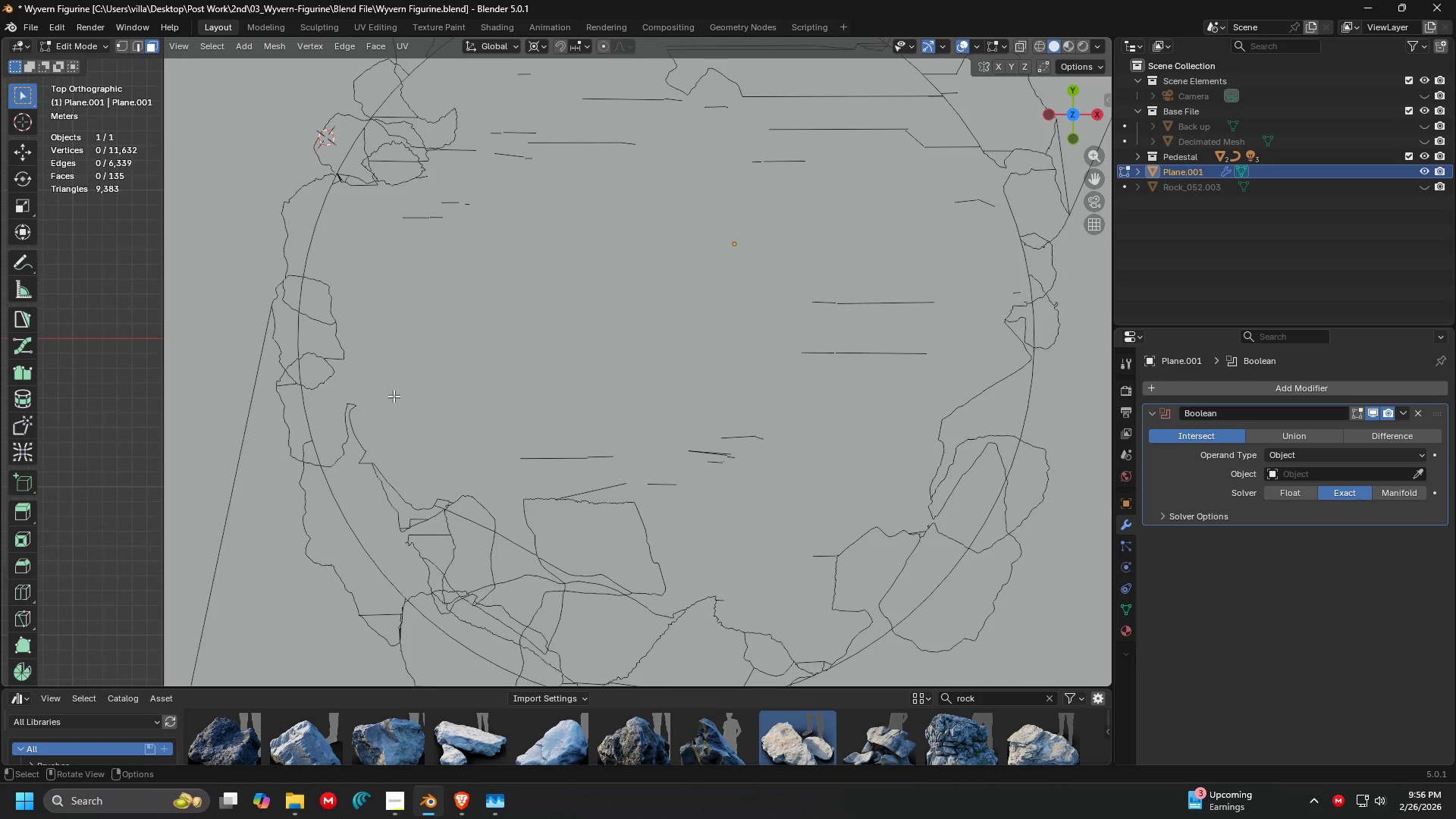 
key(Shift+ShiftLeft)
 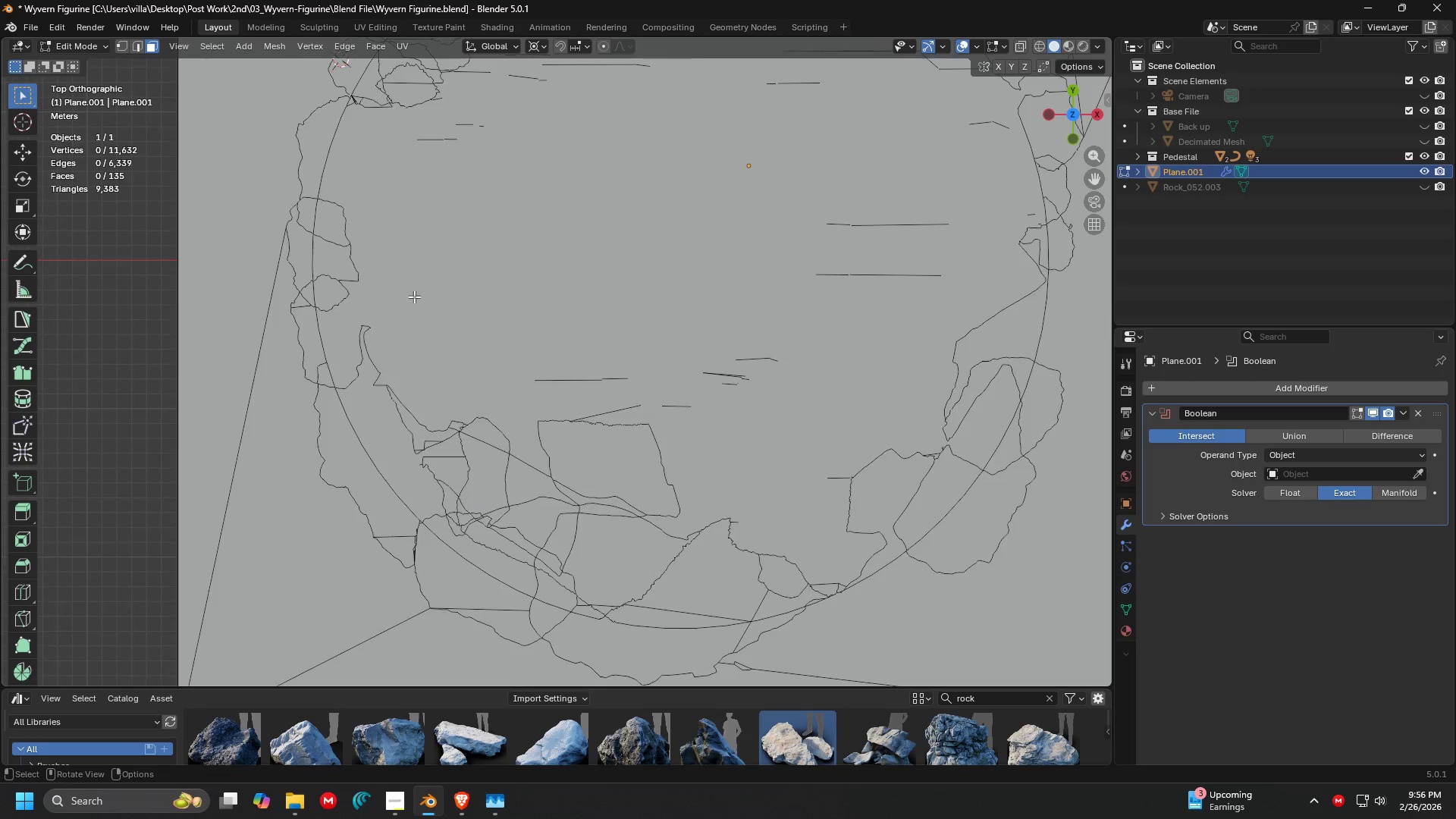 
scroll: coordinate [414, 297], scroll_direction: down, amount: 3.0
 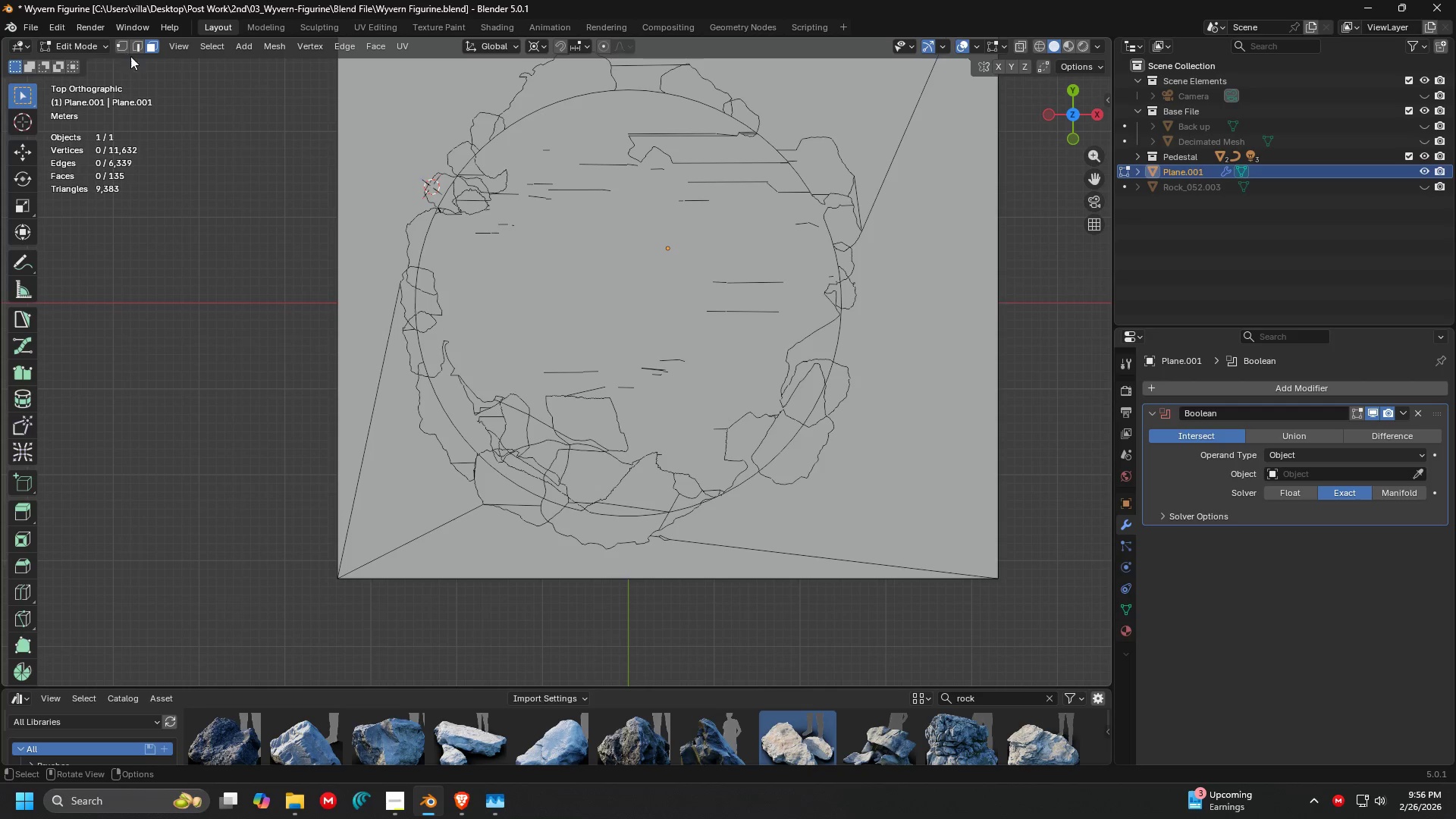 
left_click([129, 47])
 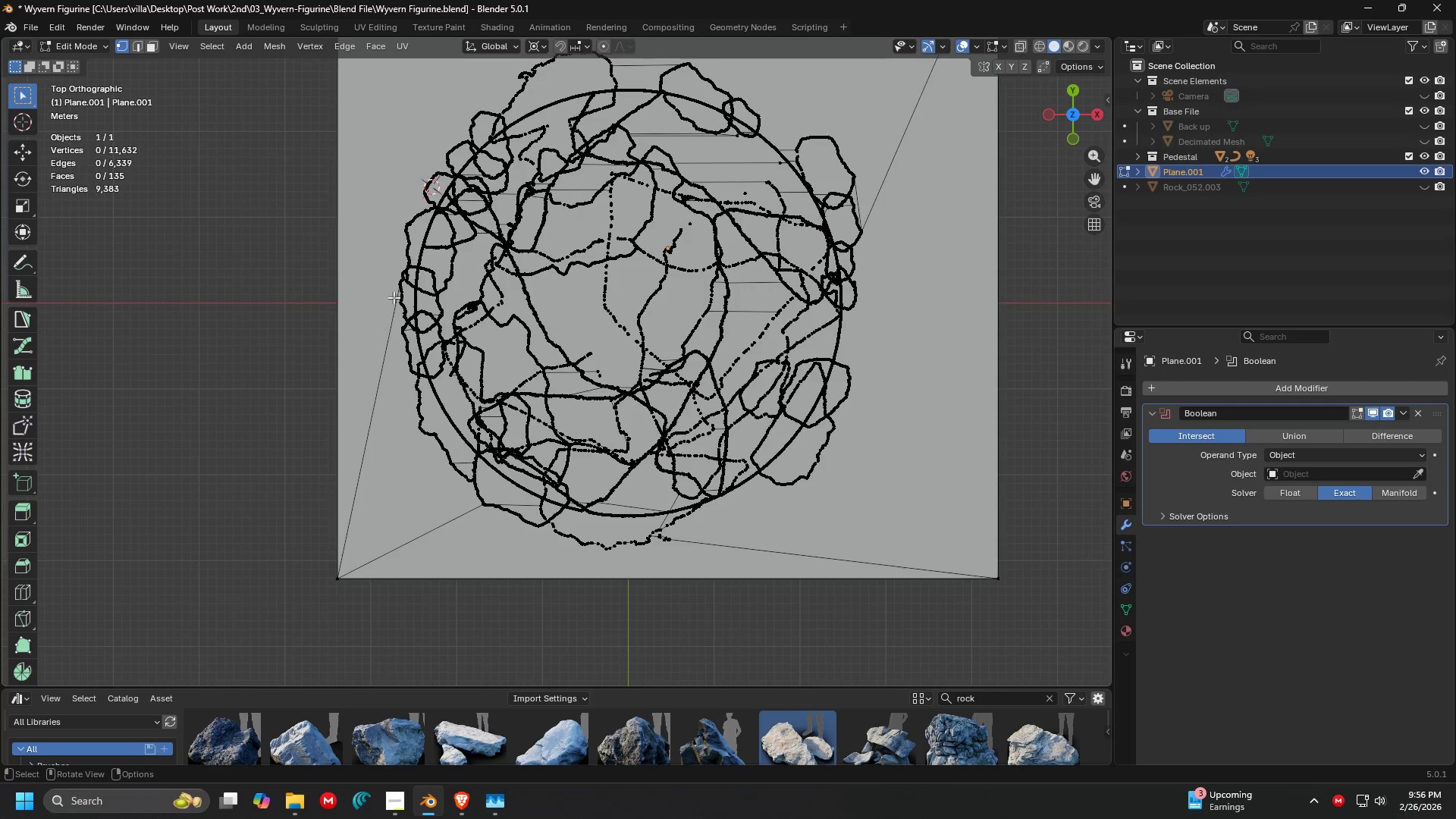 
key(C)
 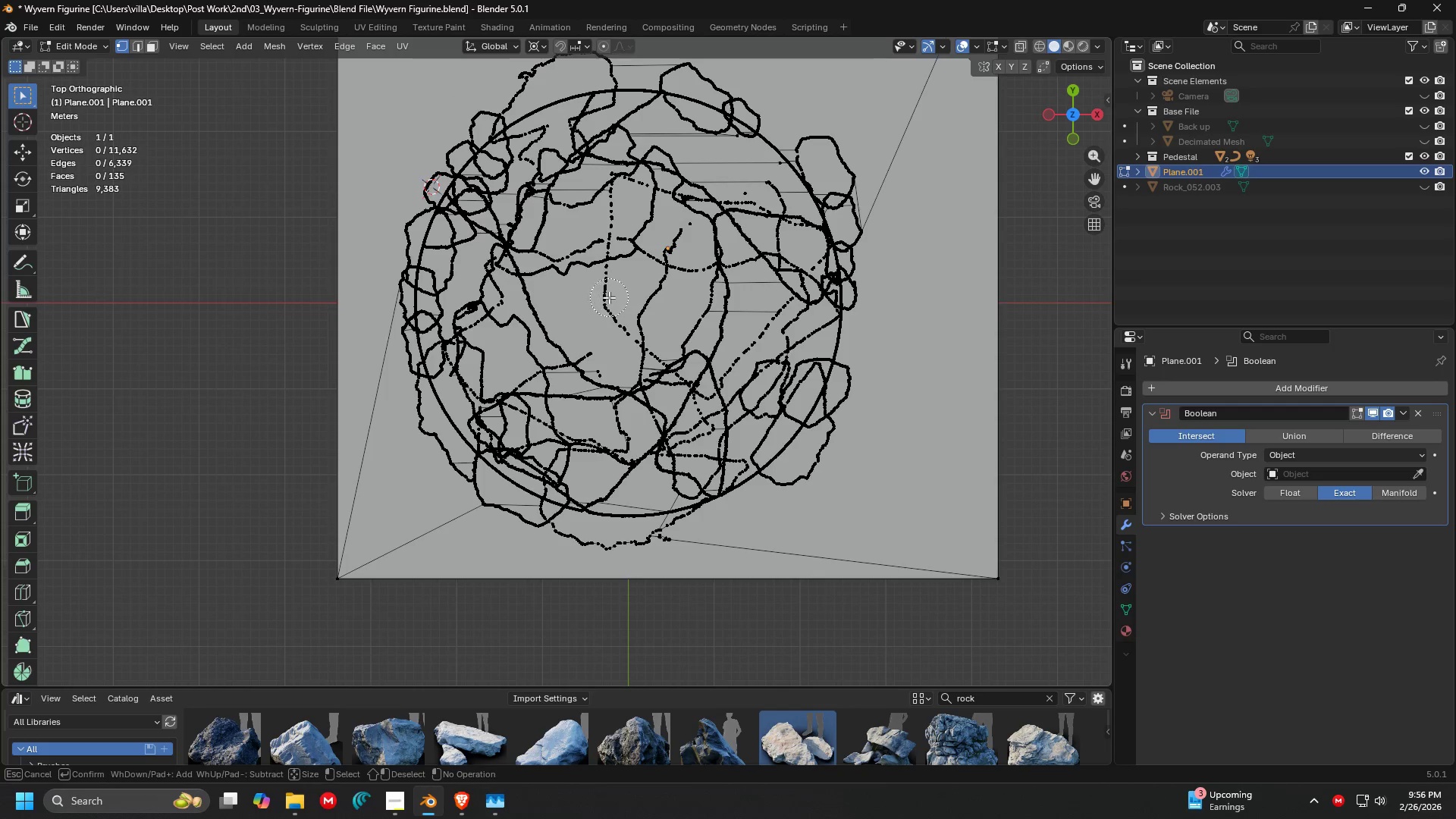 
scroll: coordinate [642, 275], scroll_direction: none, amount: 0.0
 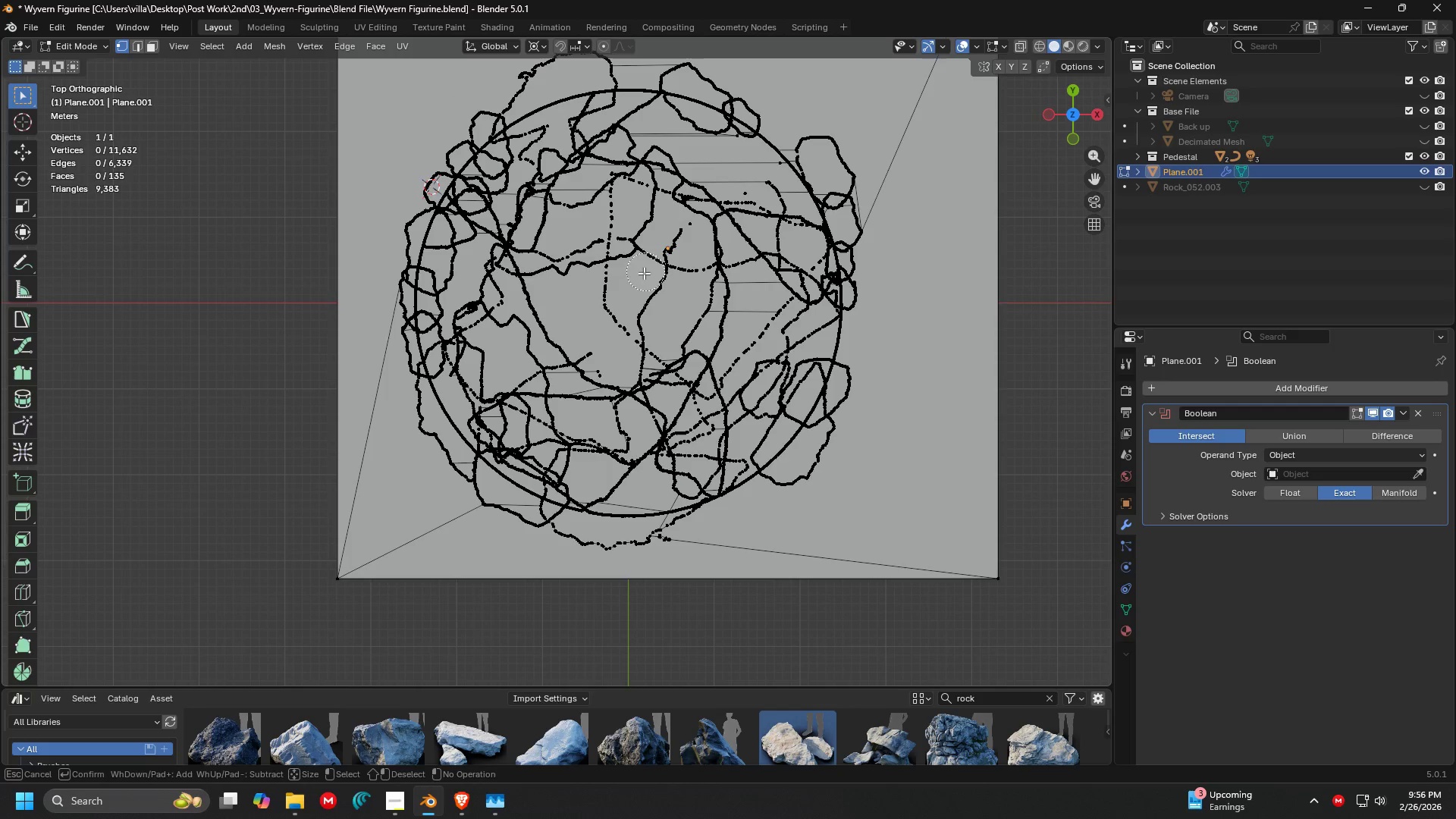 
left_click([617, 296])
 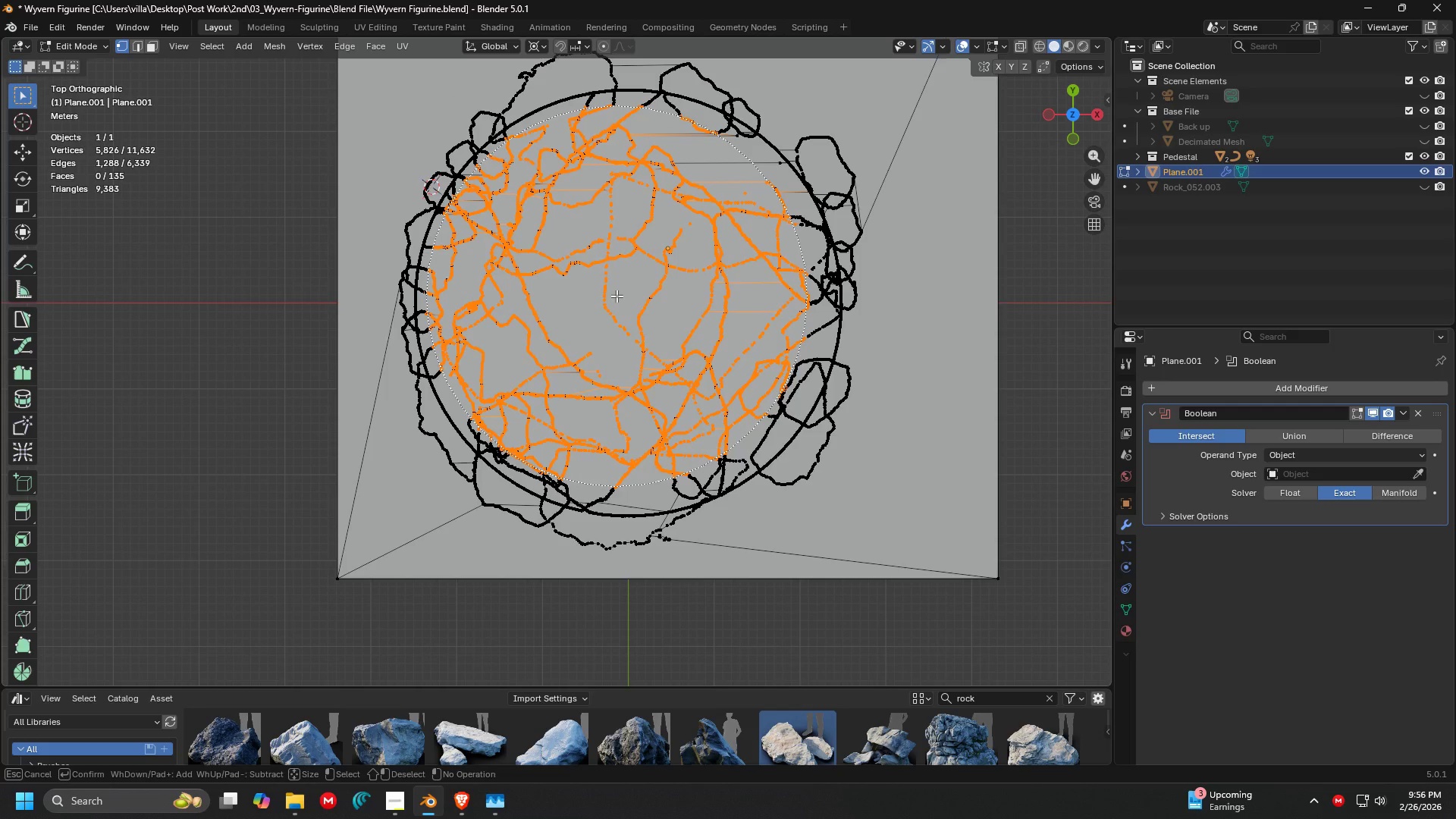 
scroll: coordinate [609, 297], scroll_direction: down, amount: 20.0
 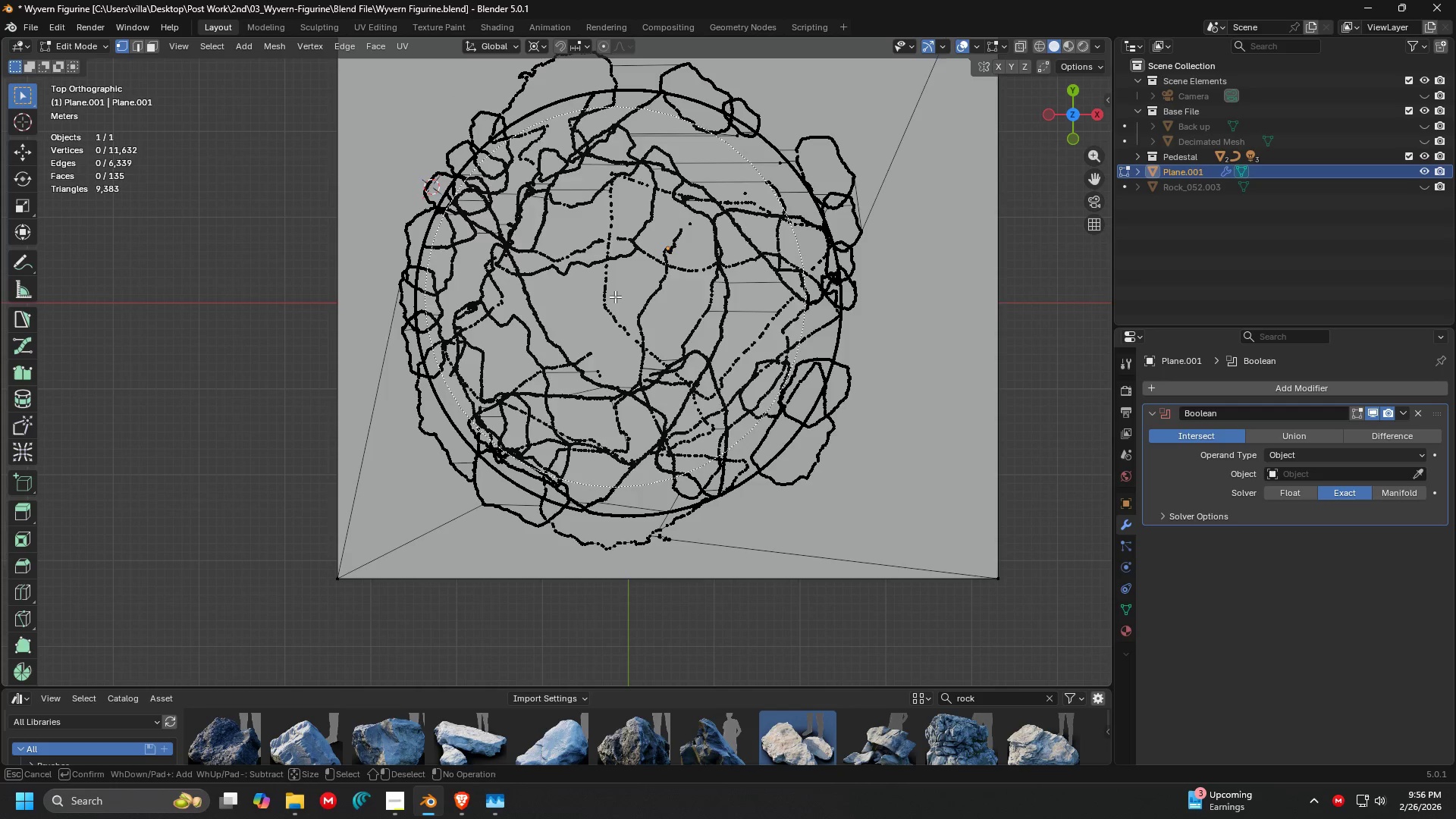 
key(X)
 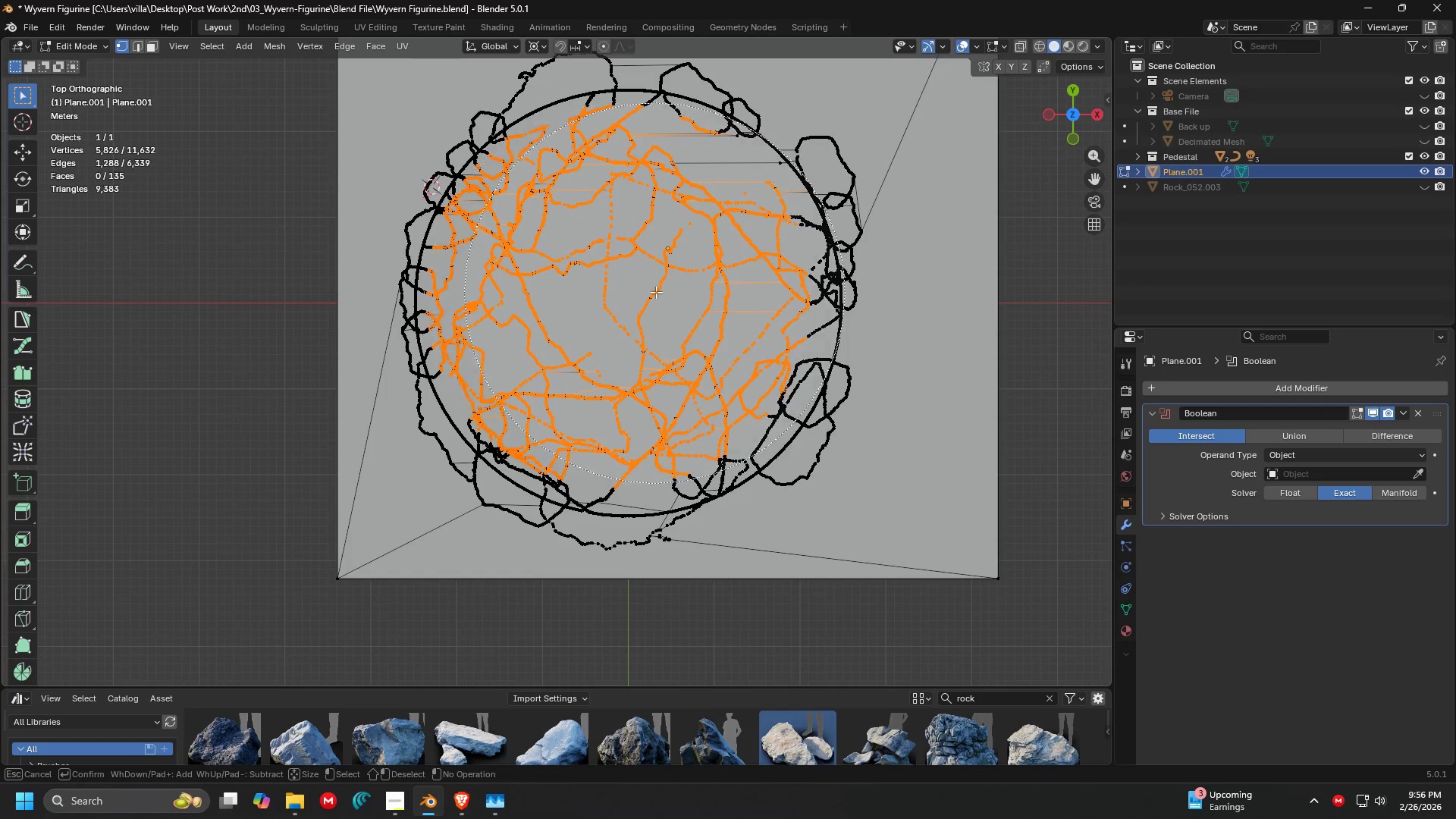 
key(Escape)
 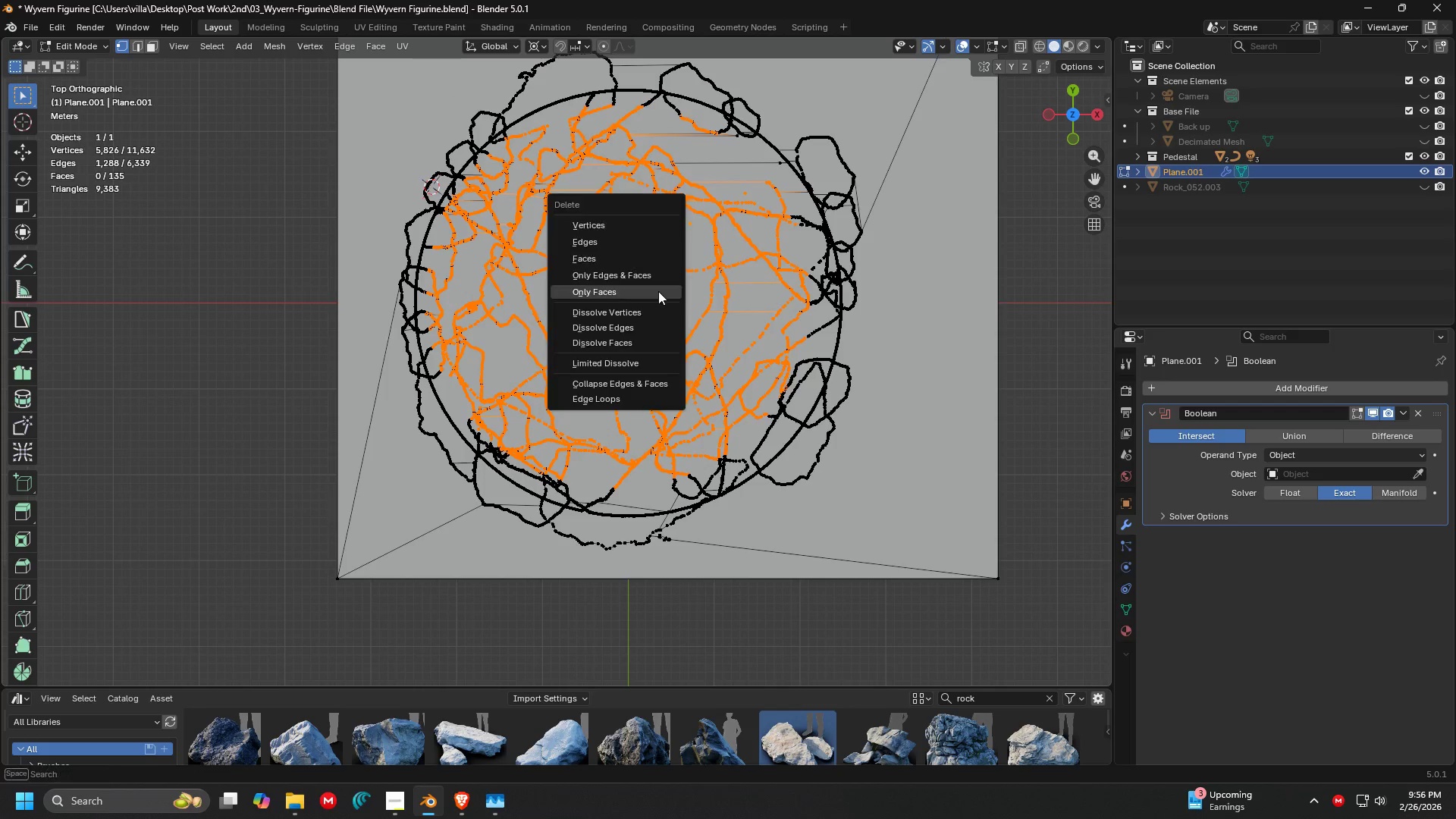 
key(X)
 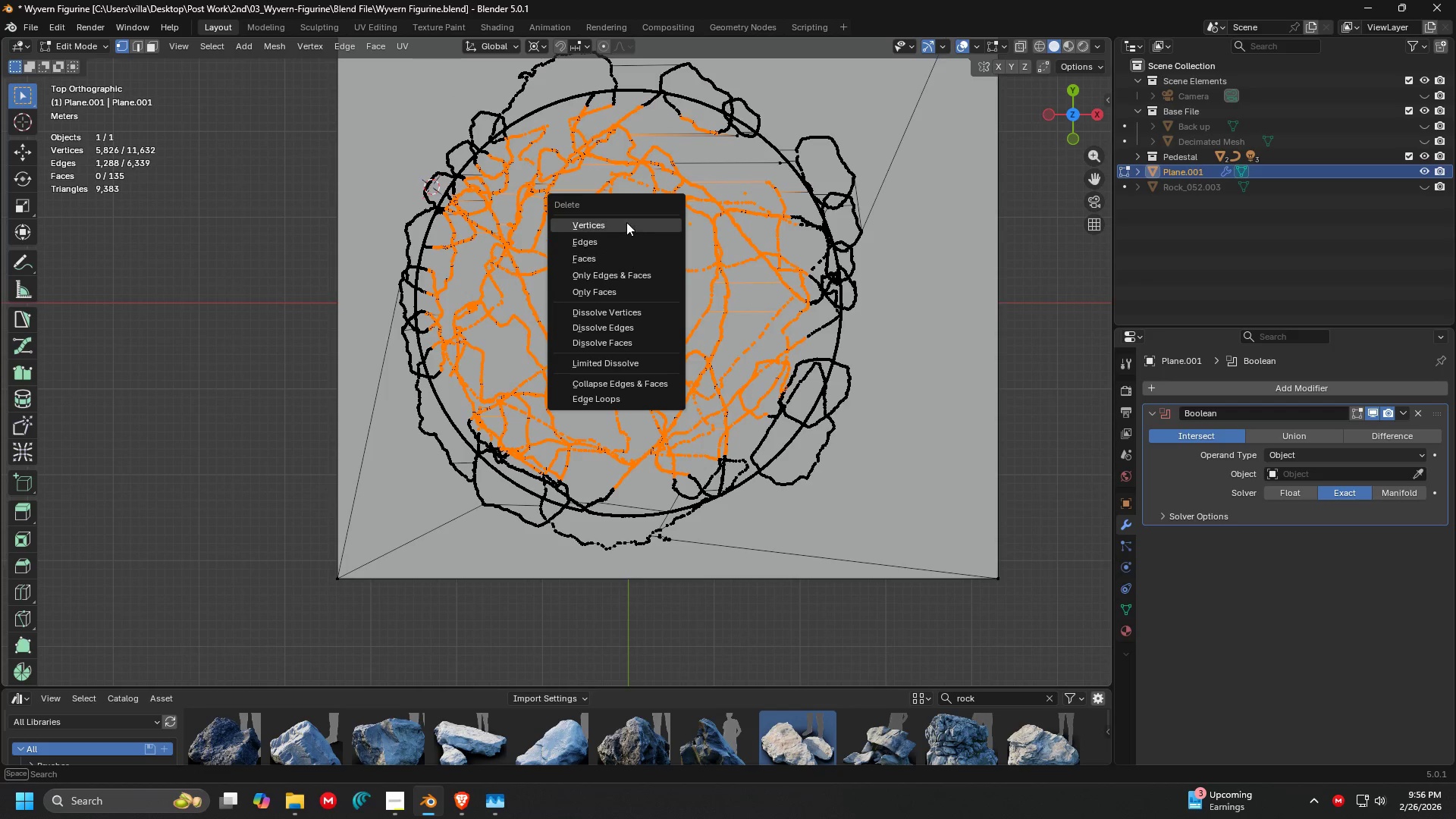 
left_click([625, 220])
 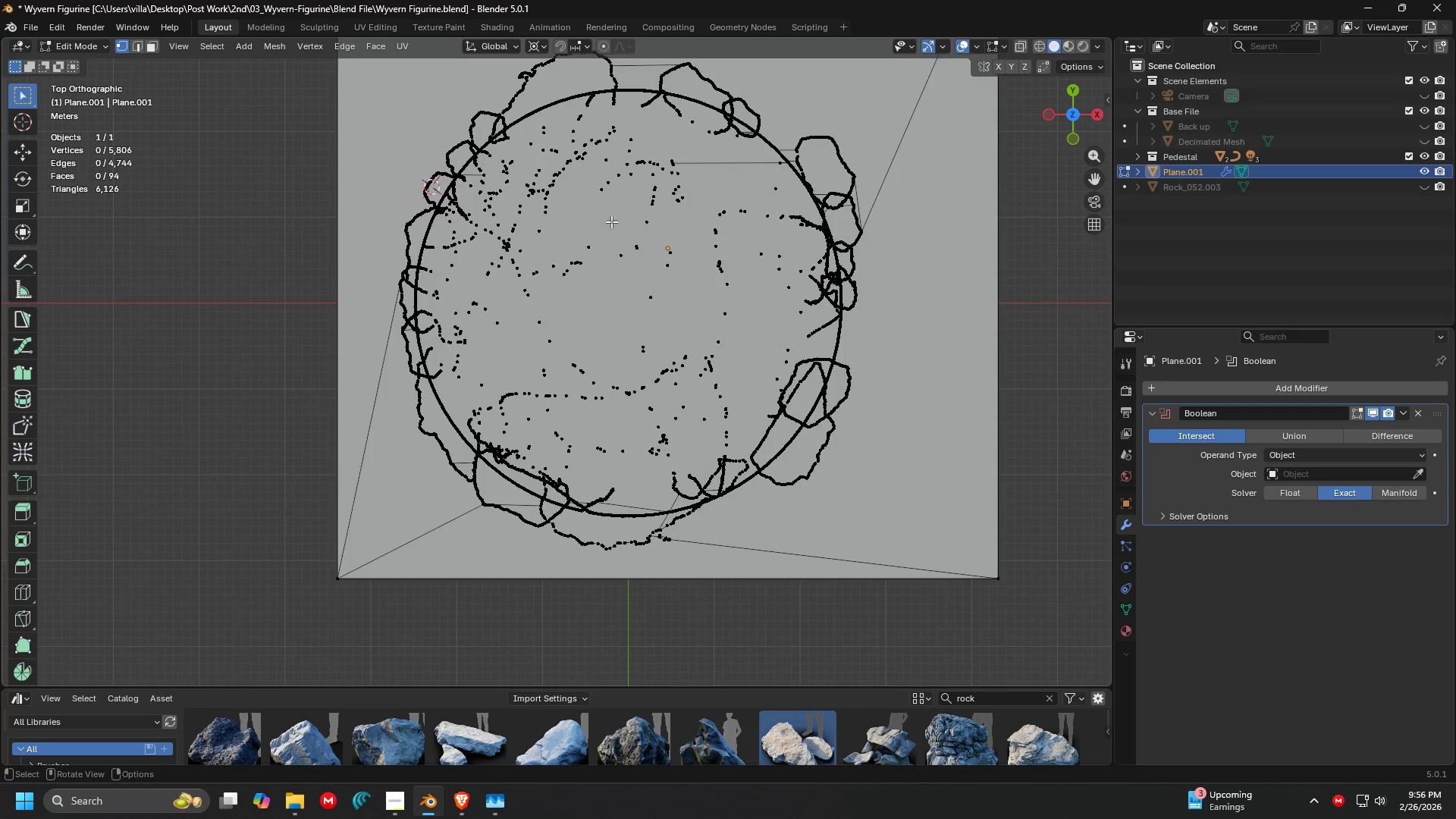 
key(Shift+ShiftLeft)
 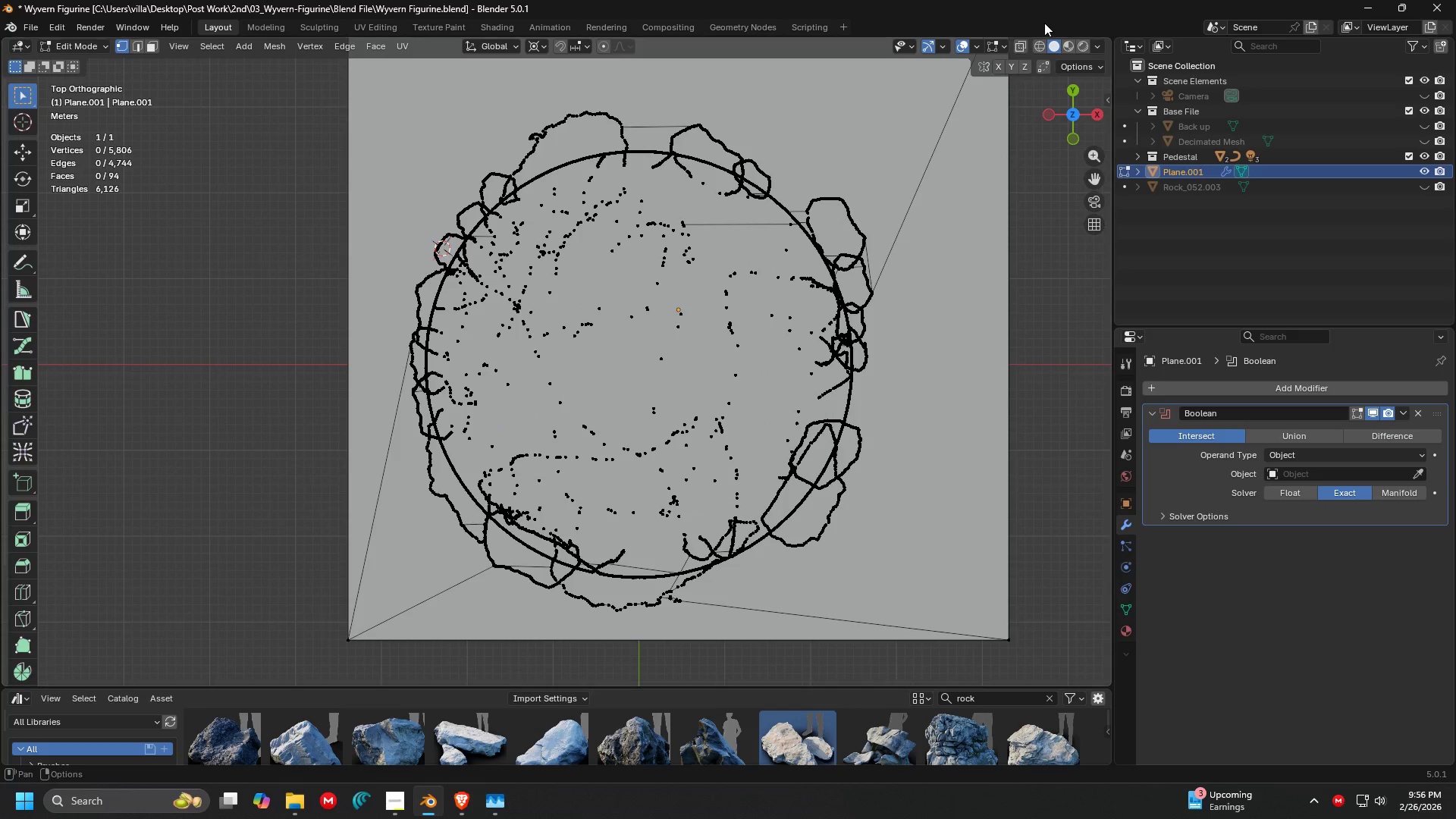 
left_click([1015, 51])
 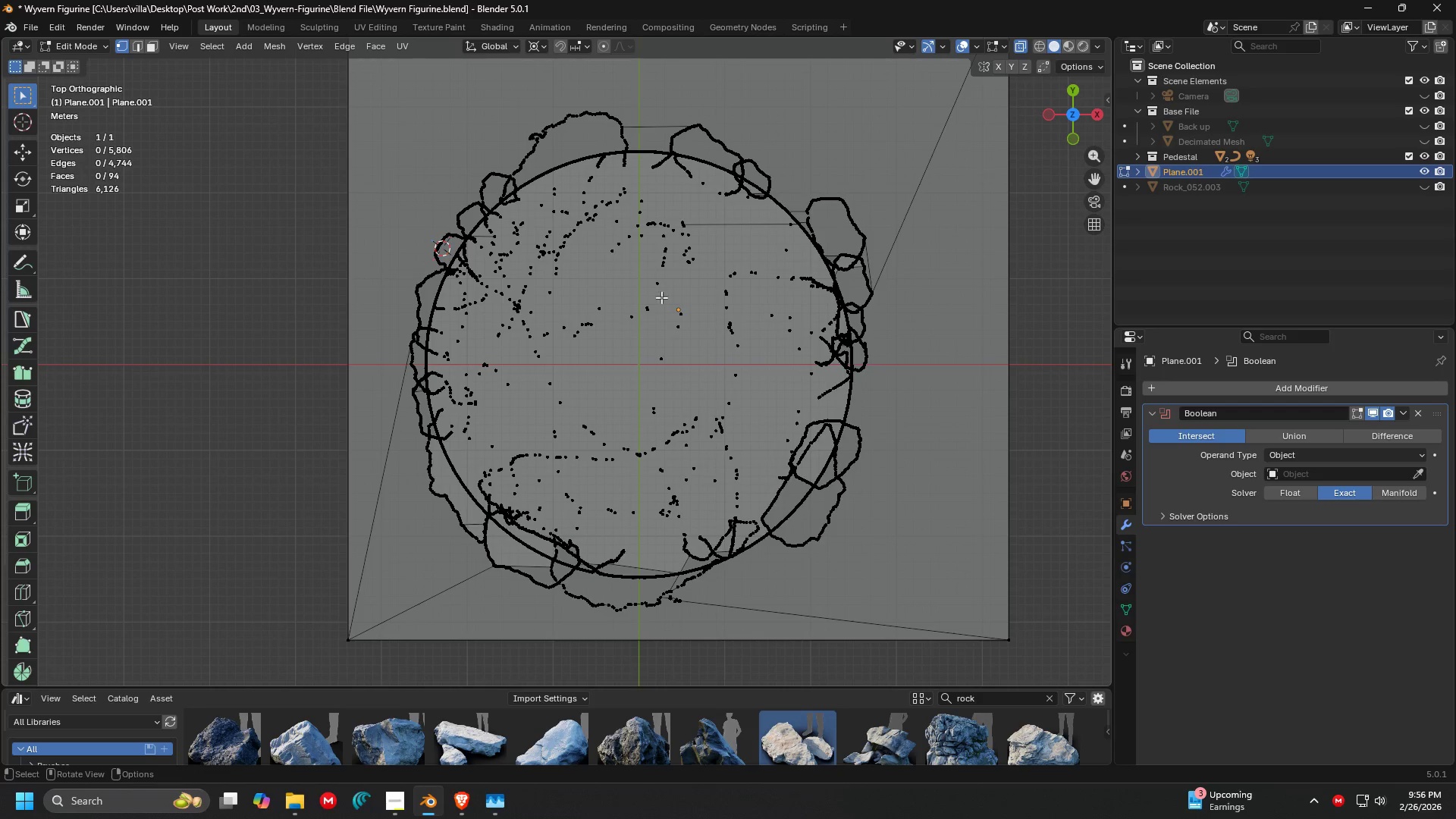 
key(X)
 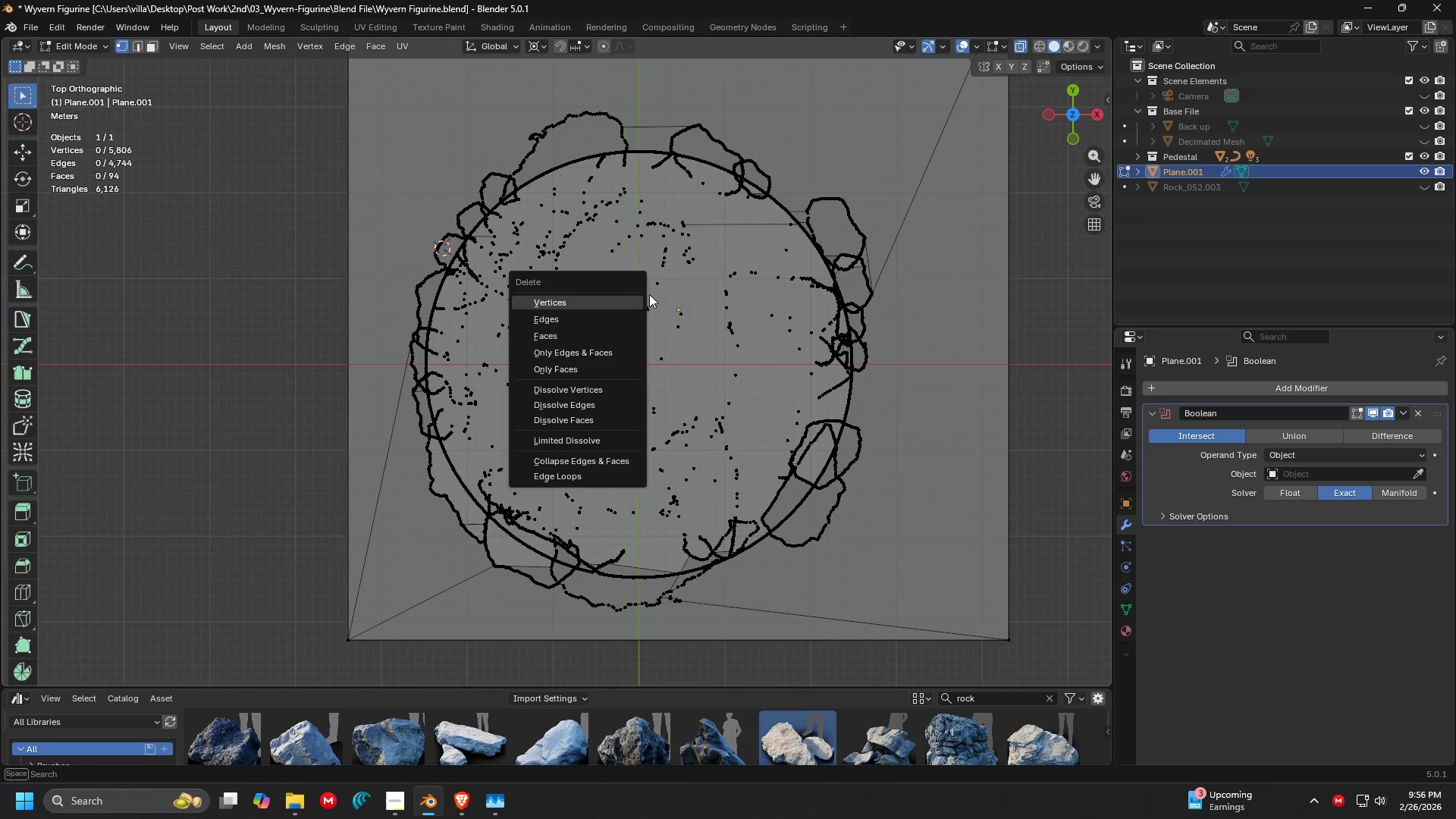 
key(Escape)
 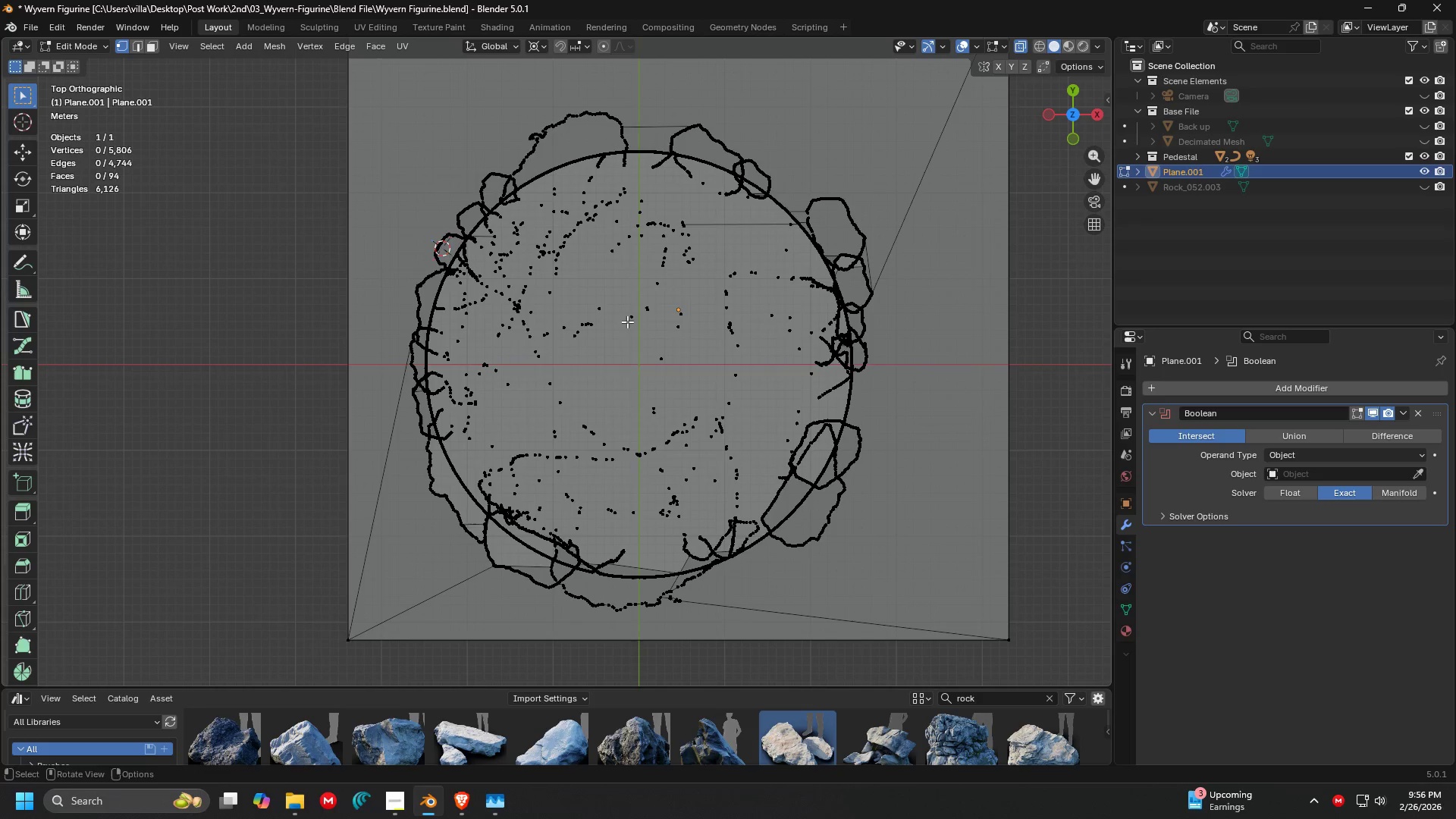 
key(C)
 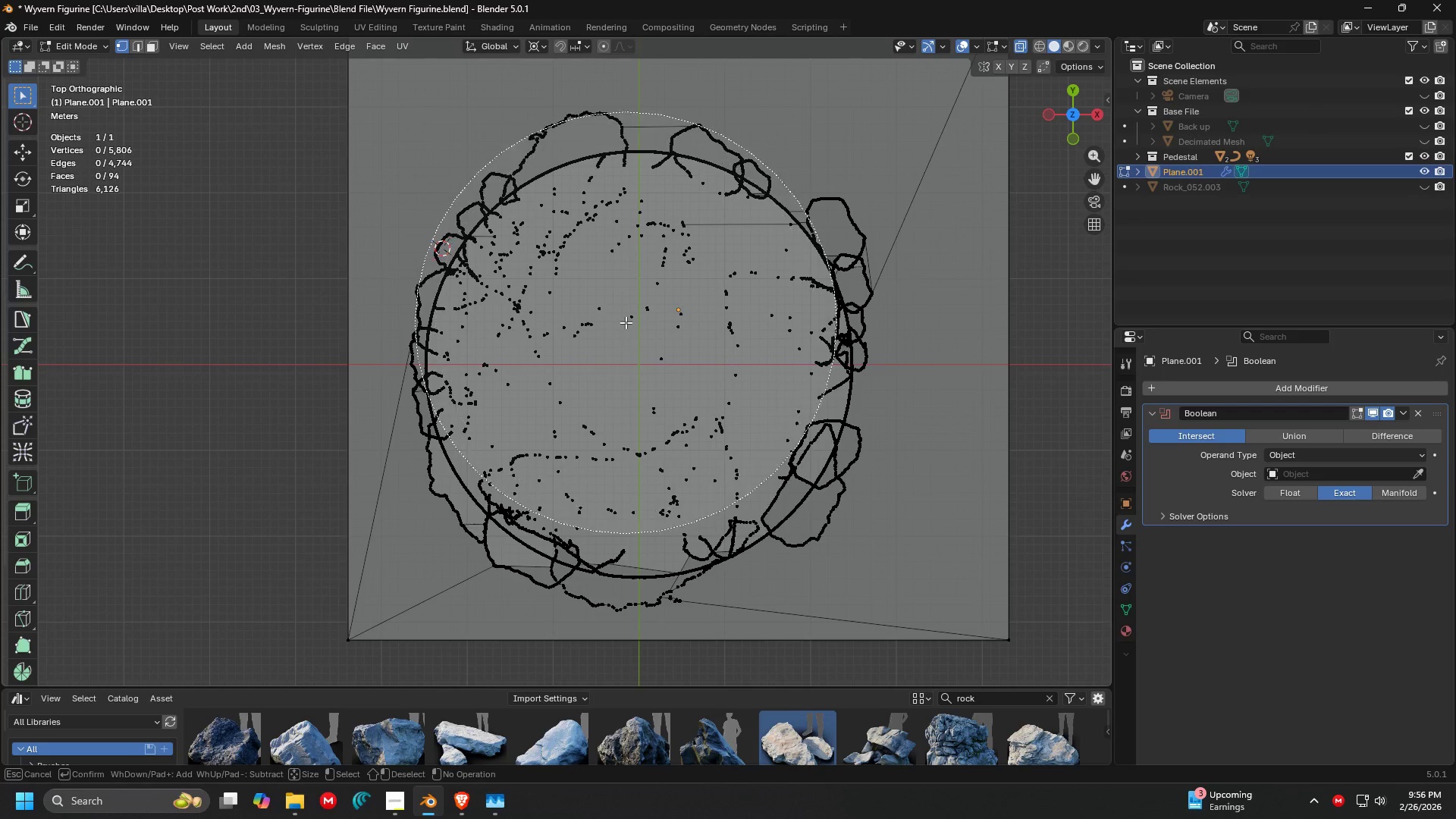 
scroll: coordinate [636, 356], scroll_direction: down, amount: 2.0
 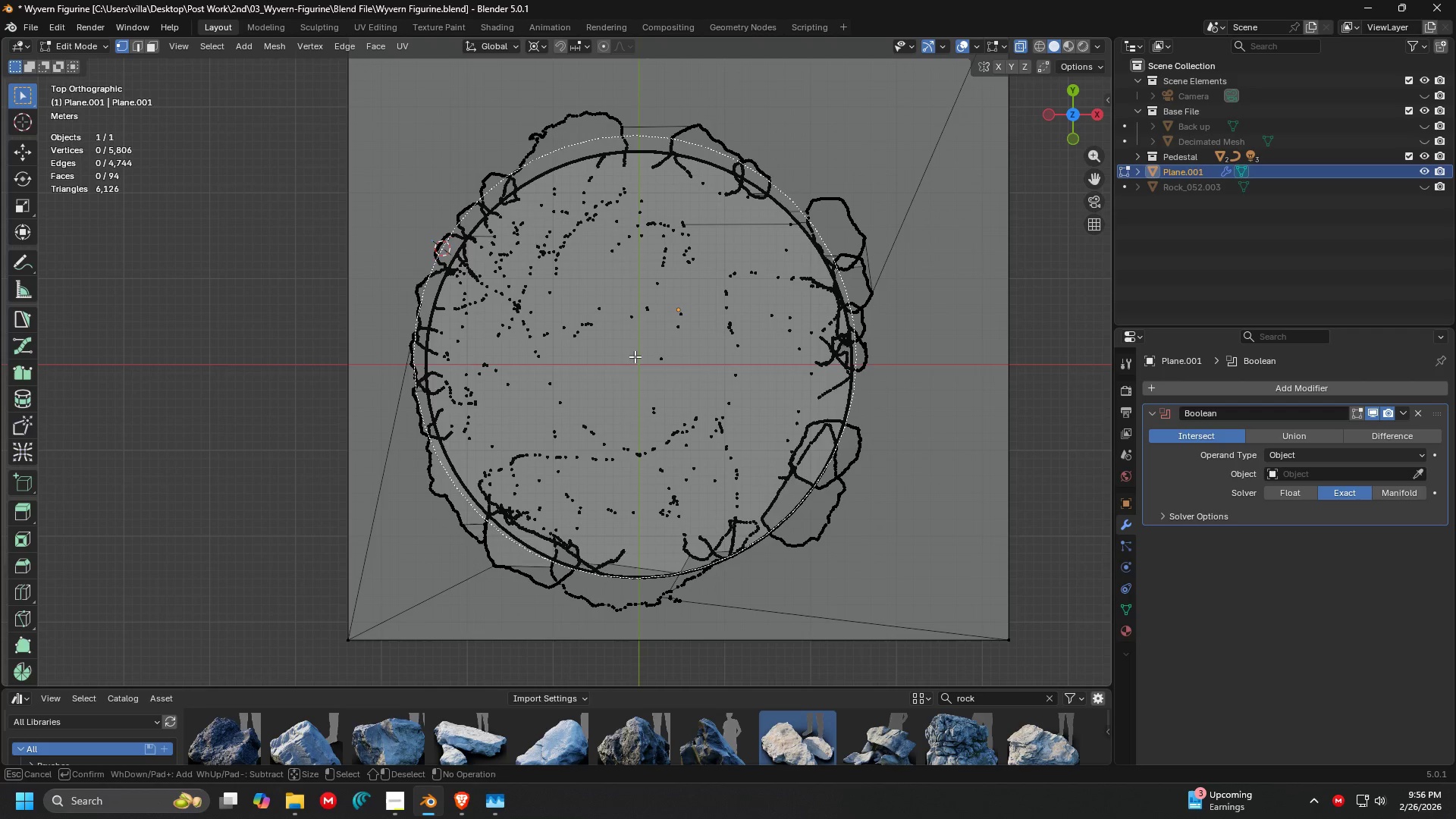 
left_click([634, 356])
 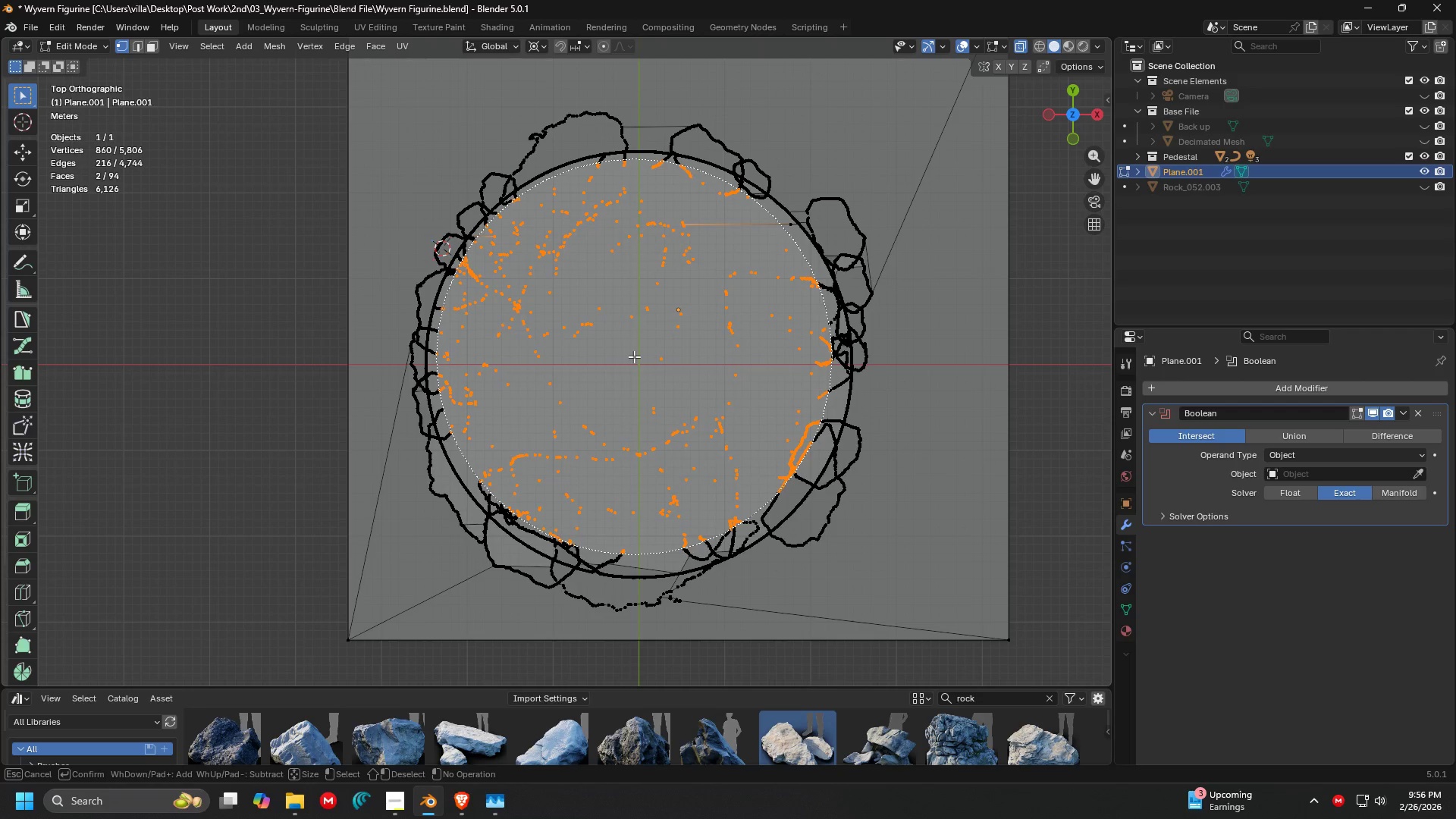 
scroll: coordinate [634, 356], scroll_direction: up, amount: 1.0
 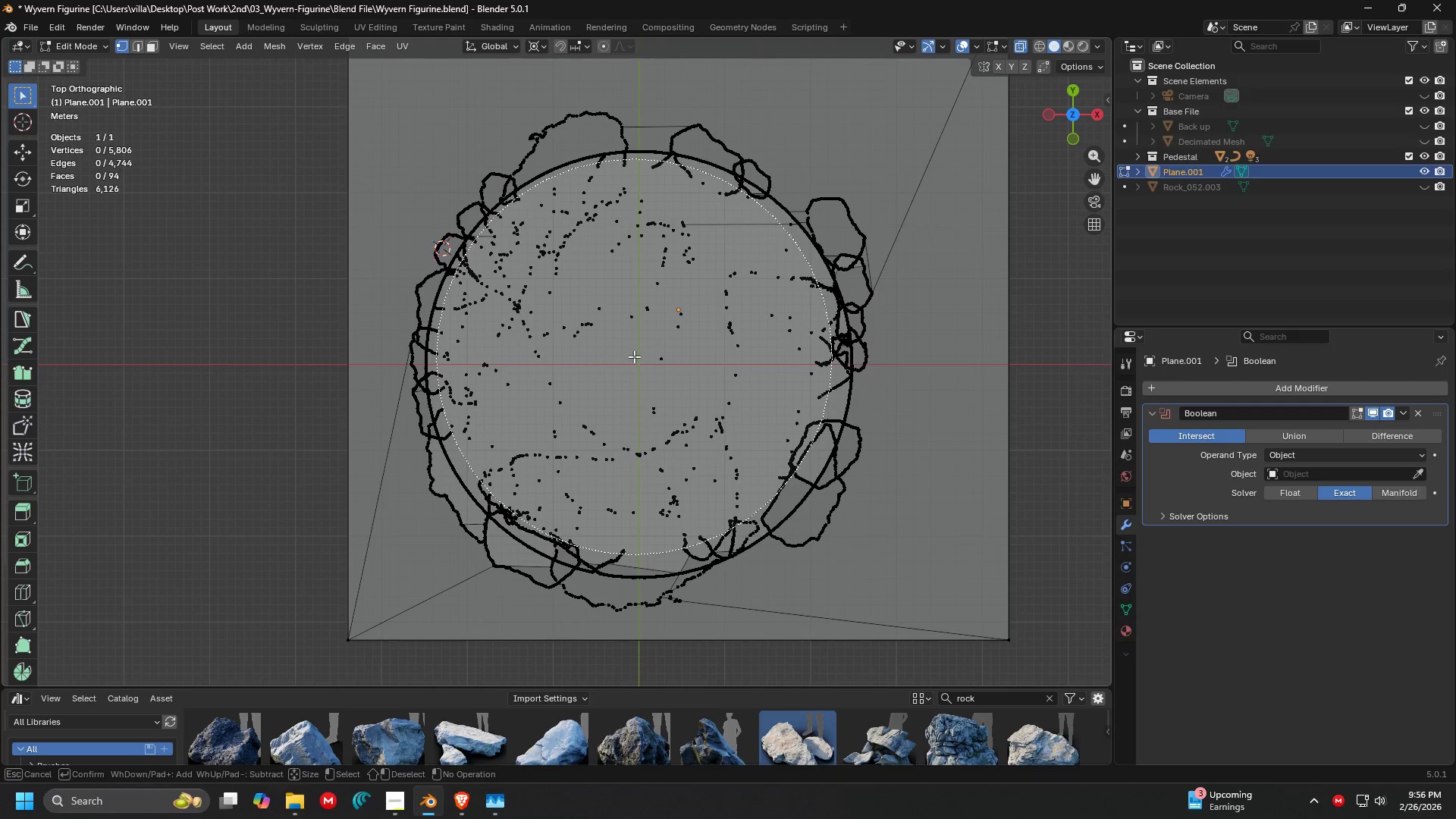 
key(X)
 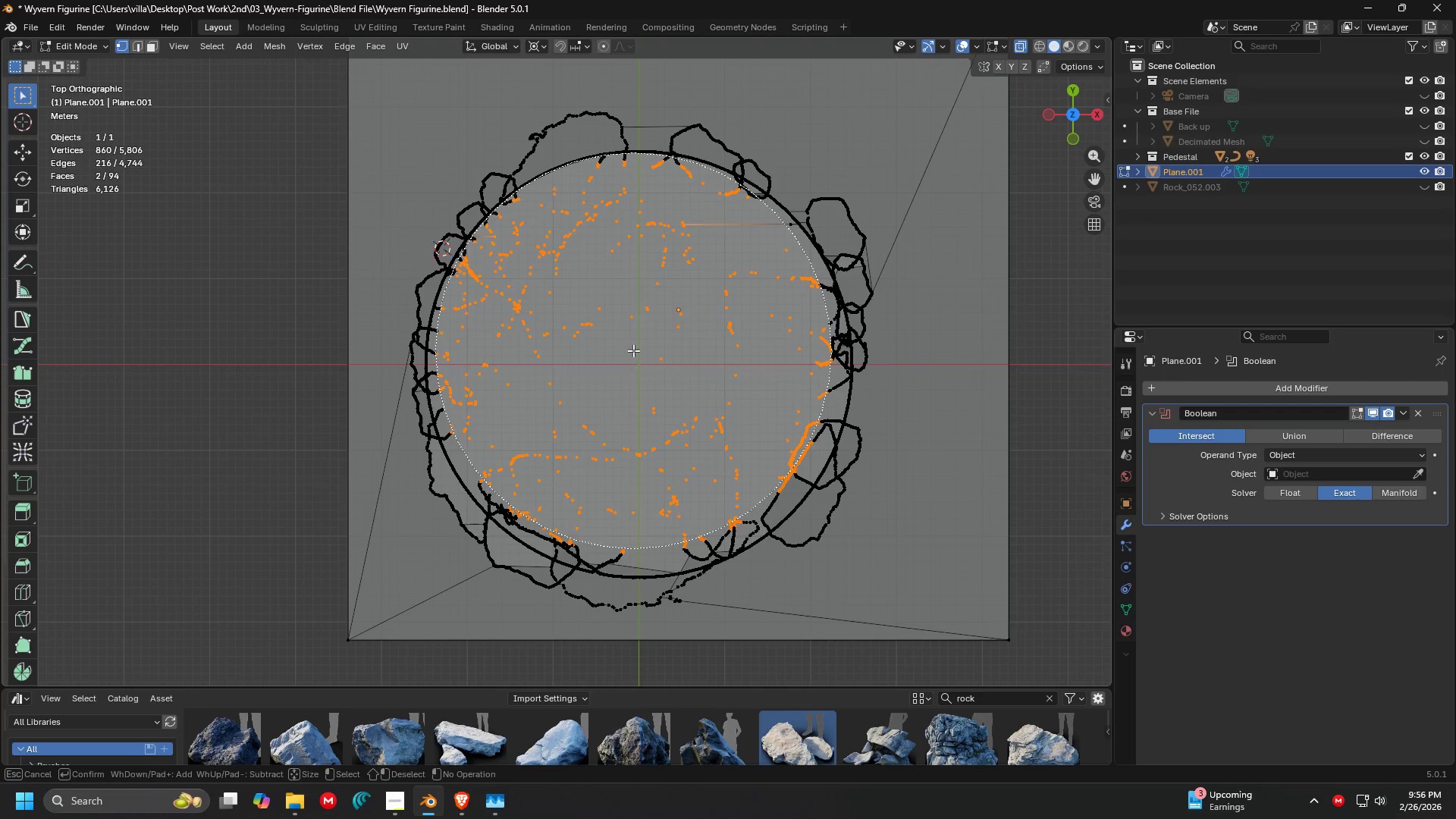 
key(Escape)
 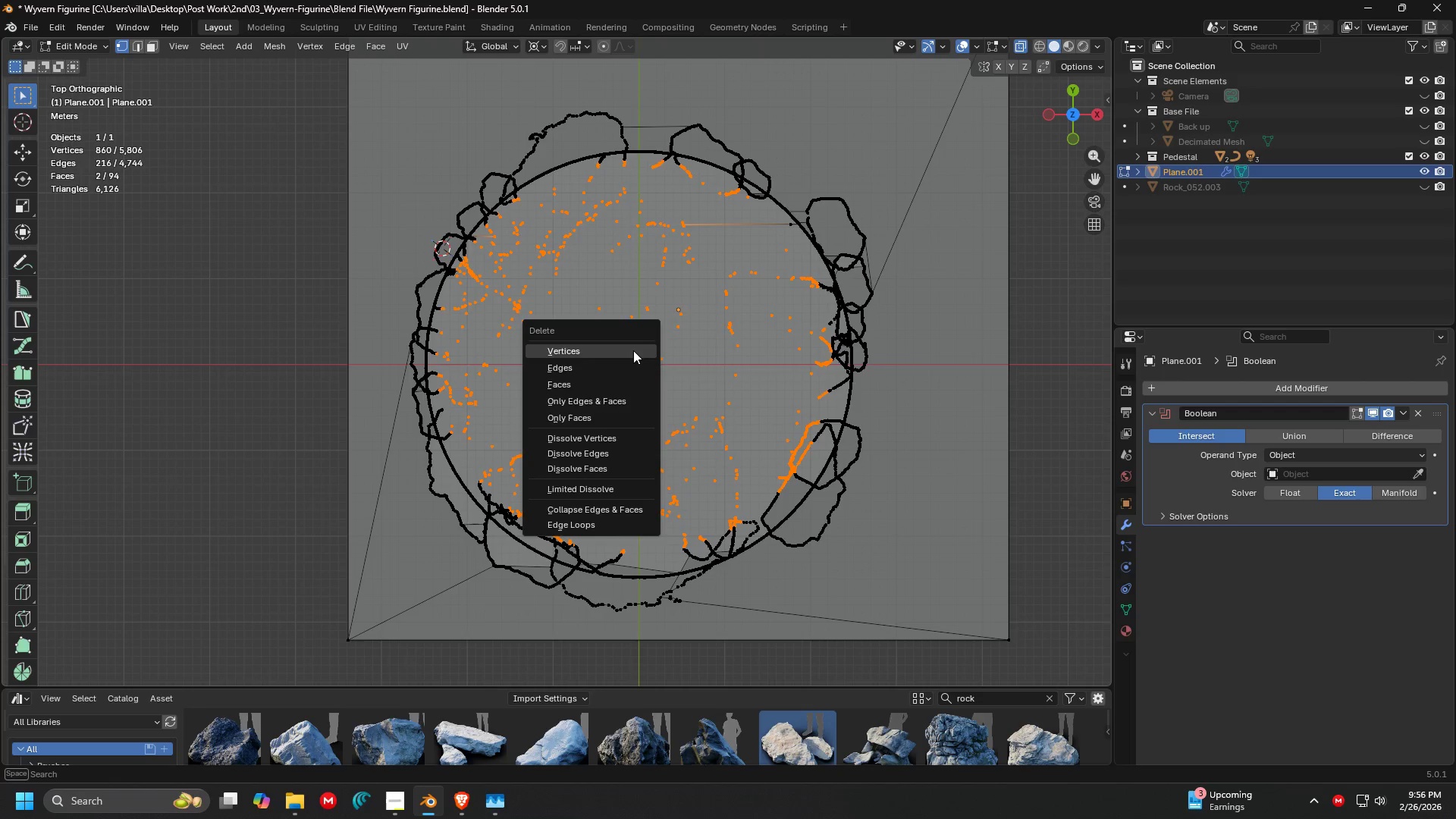 
key(X)
 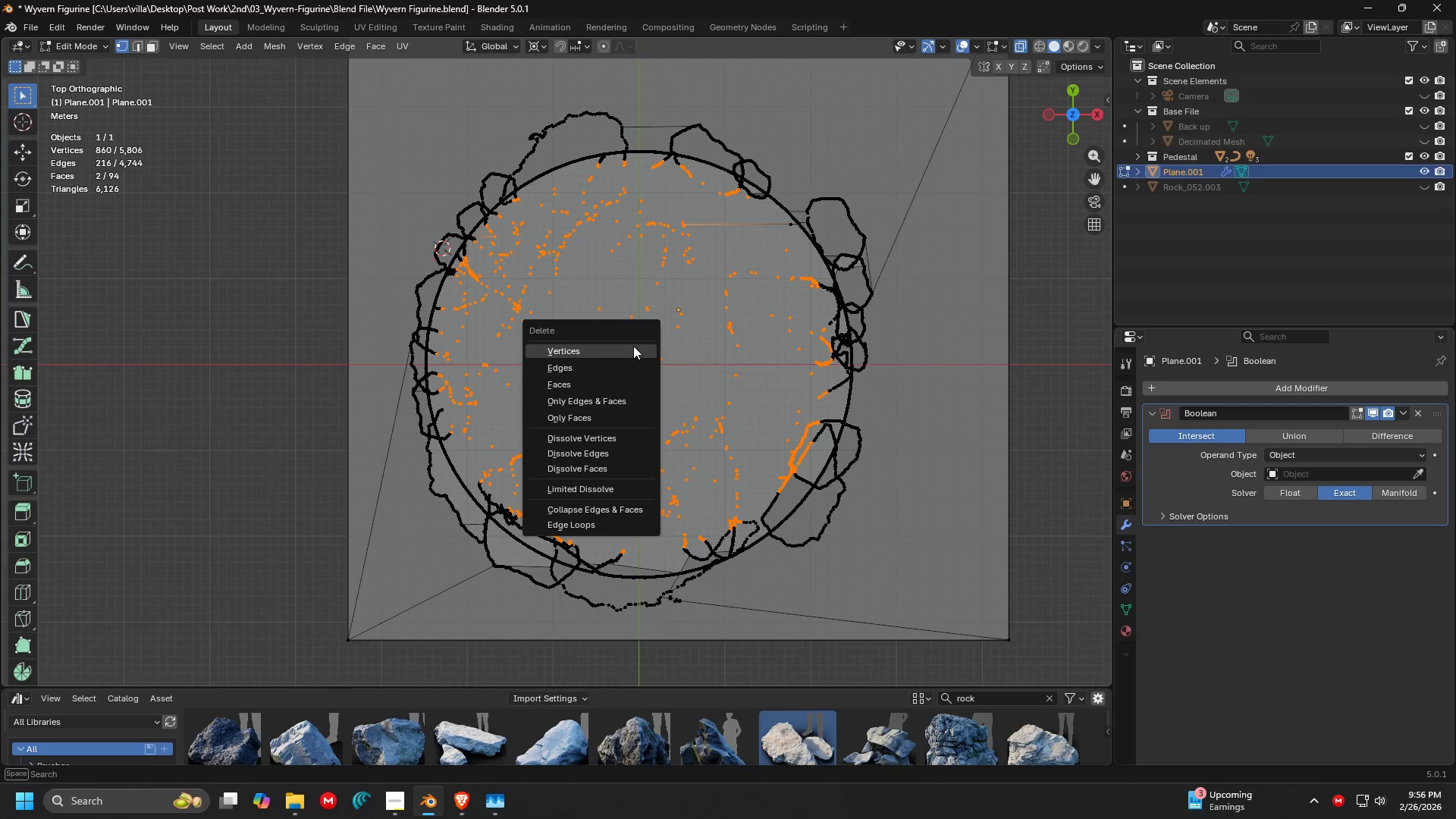 
left_click([633, 346])
 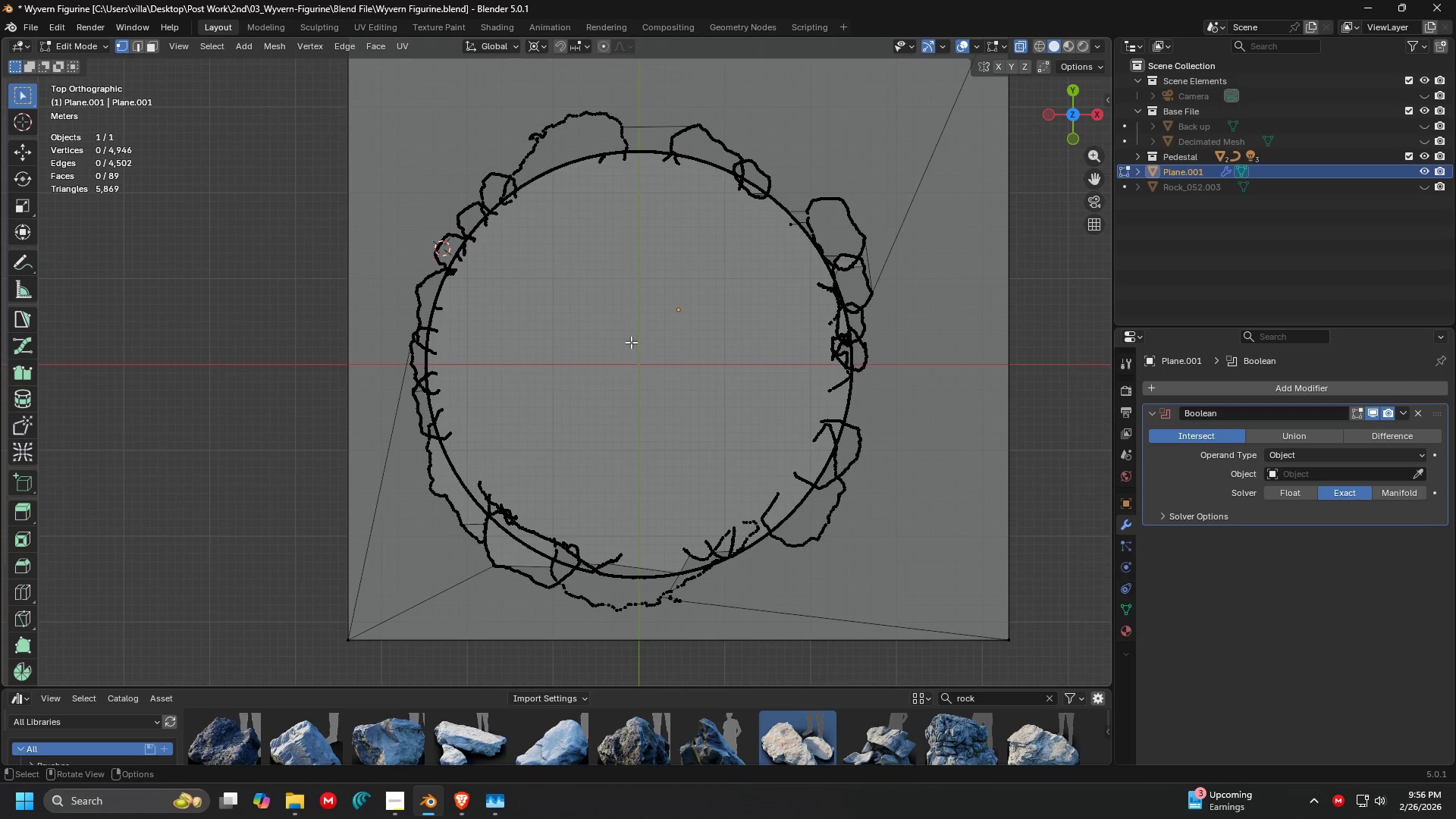 
key(Shift+ShiftLeft)
 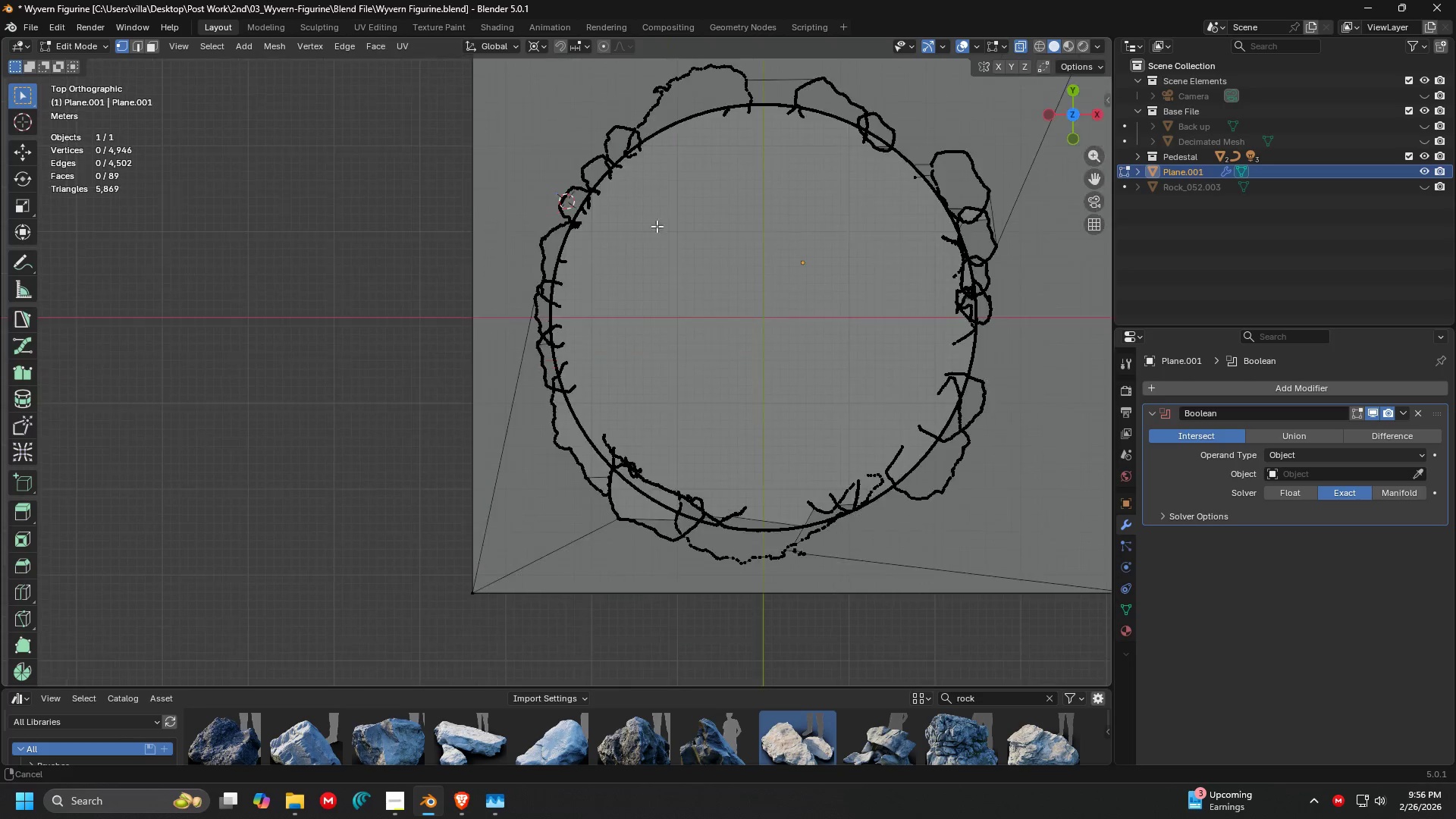 
key(Shift+ShiftLeft)
 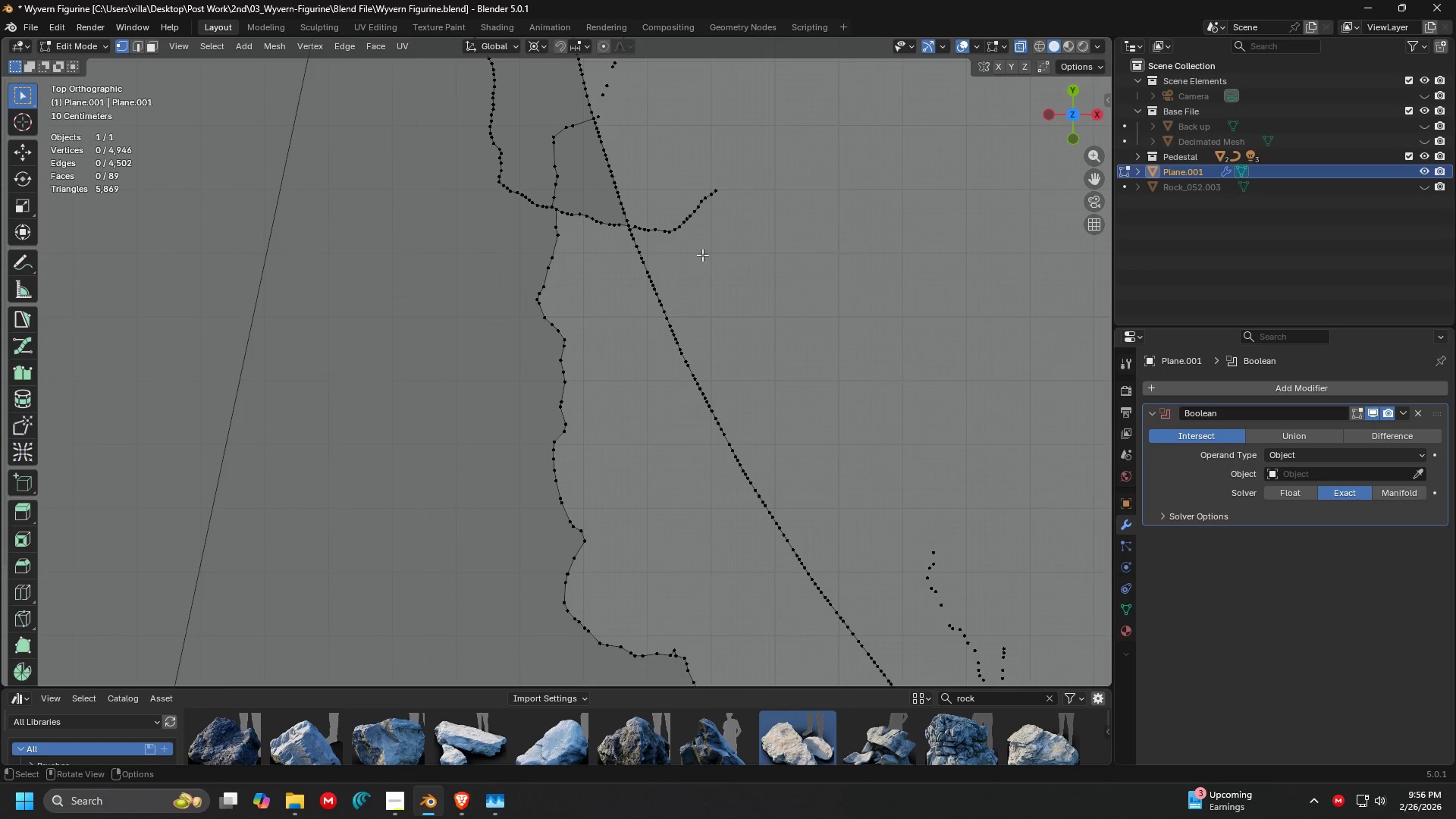 
left_click_drag(start_coordinate=[780, 300], to_coordinate=[599, 105])
 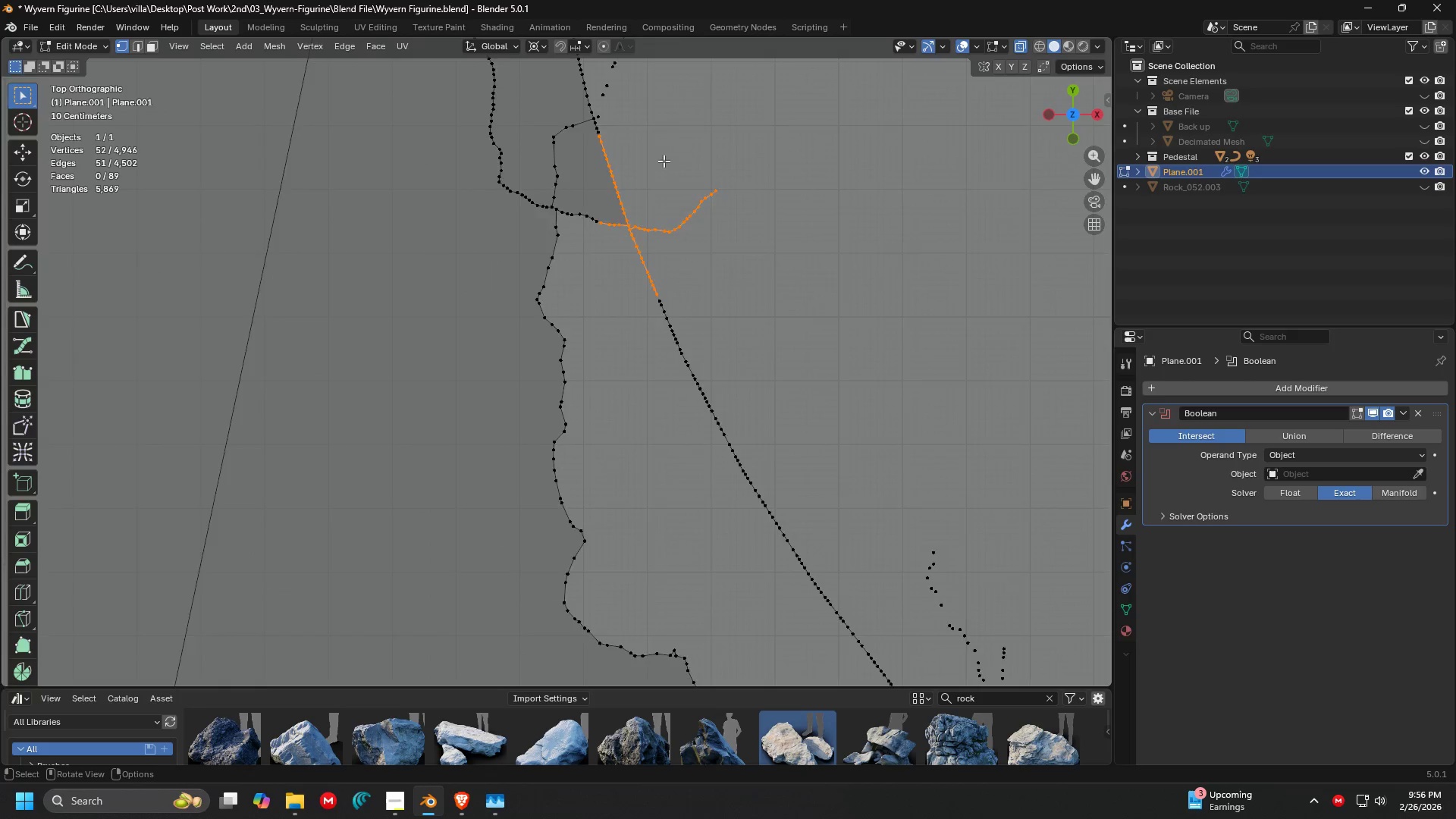 
scroll: coordinate [641, 328], scroll_direction: up, amount: 12.0
 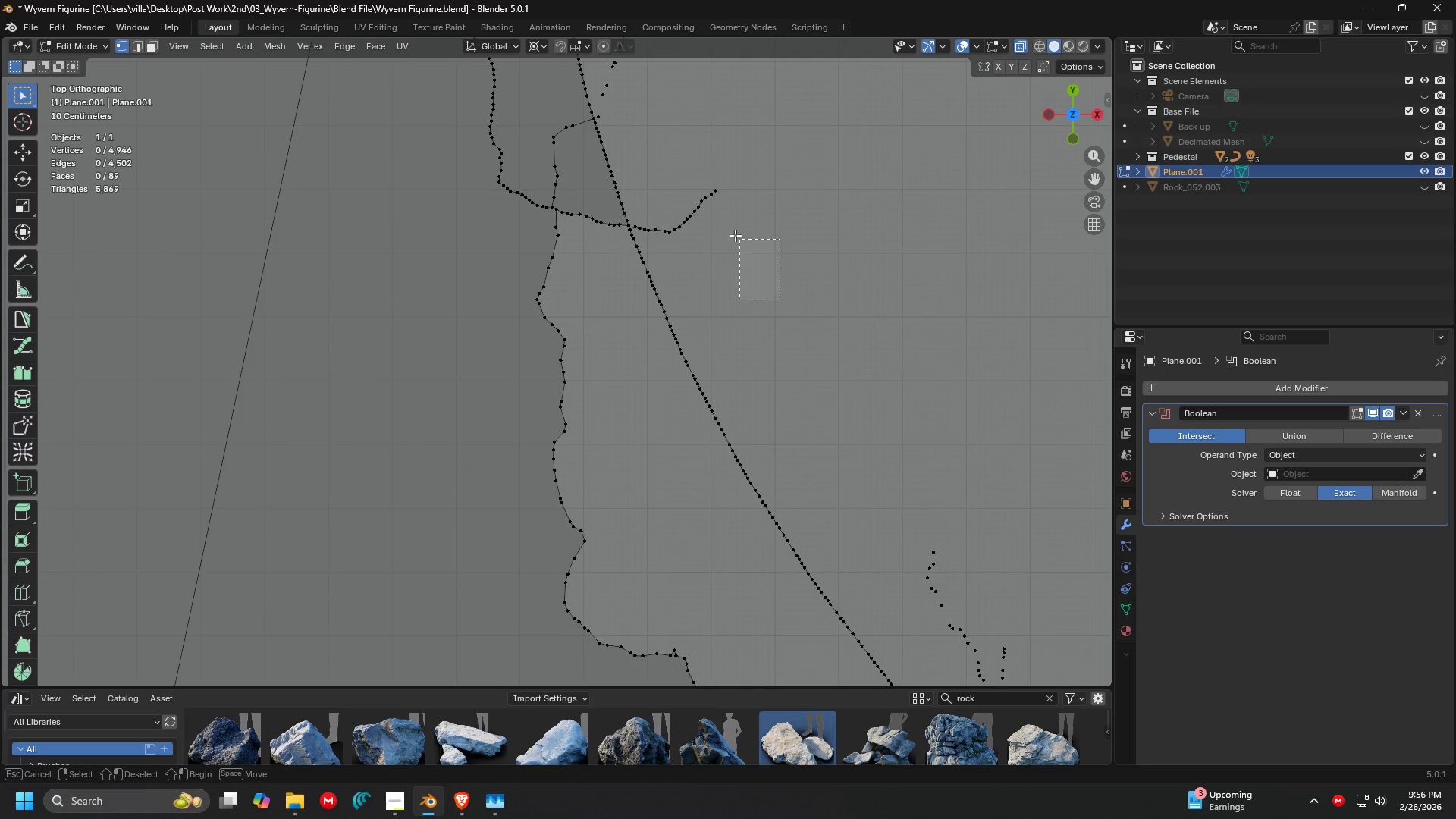 
key(A)
 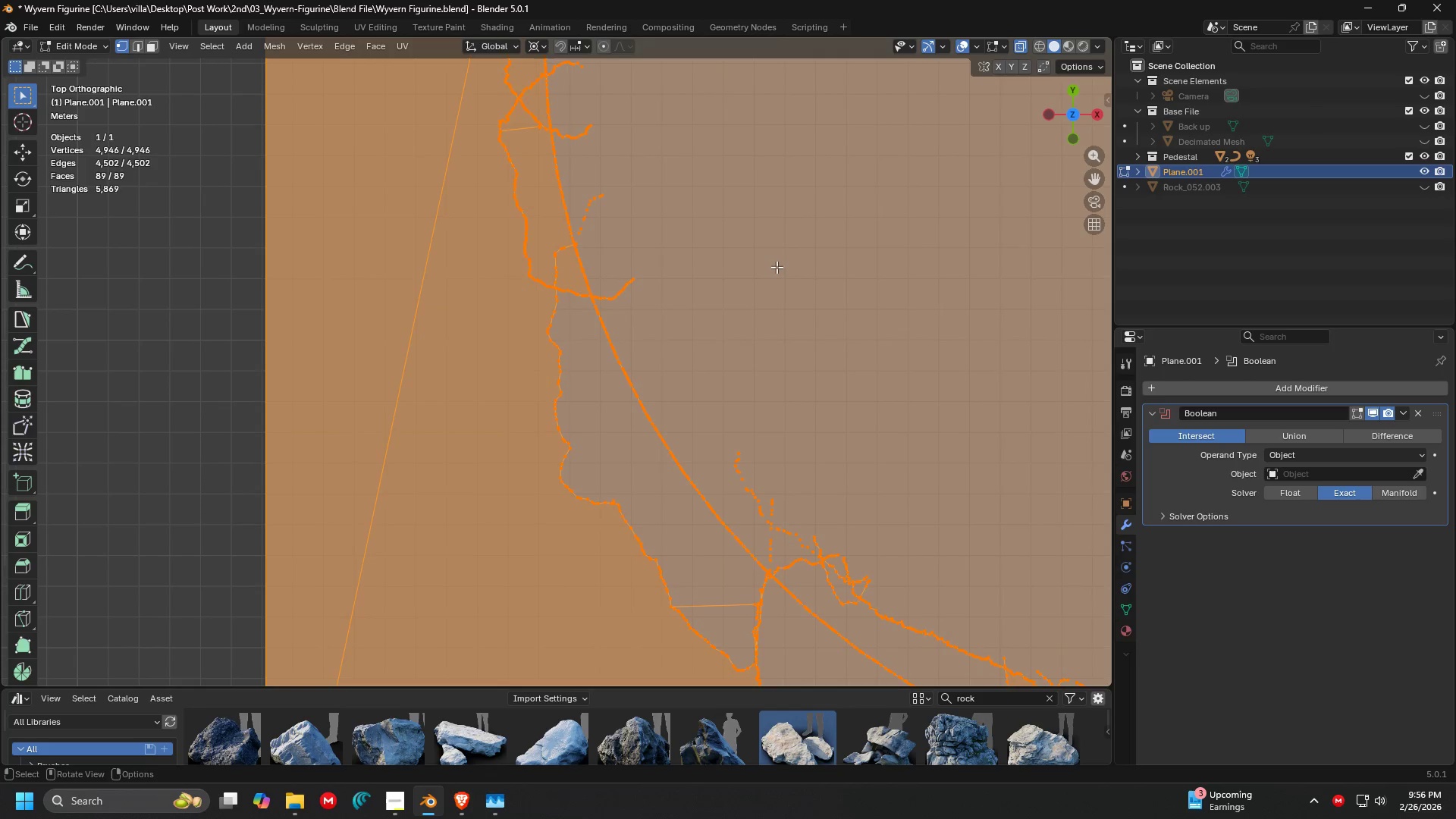 
scroll: coordinate [726, 209], scroll_direction: down, amount: 4.0
 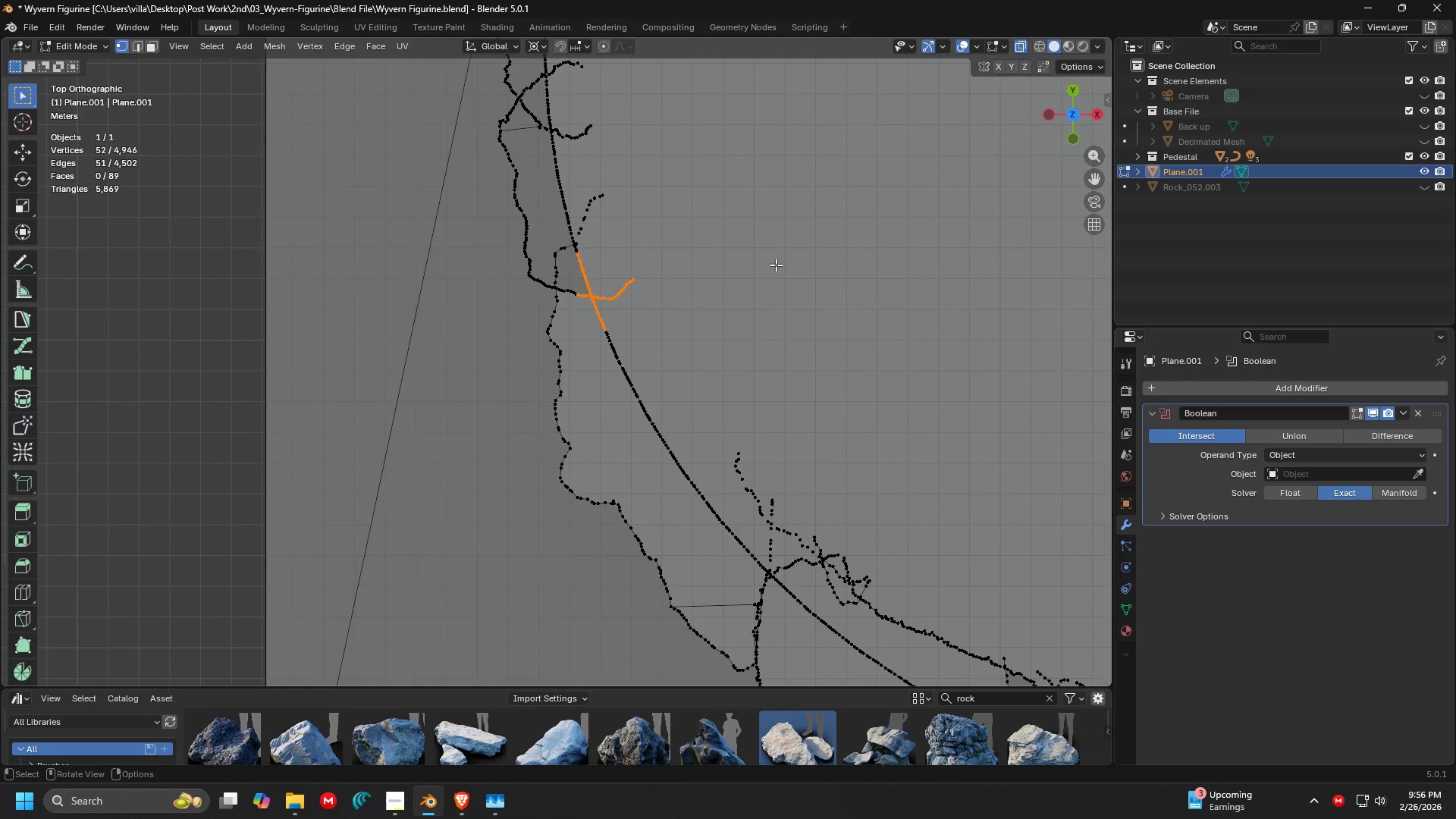 
key(Shift+ShiftLeft)
 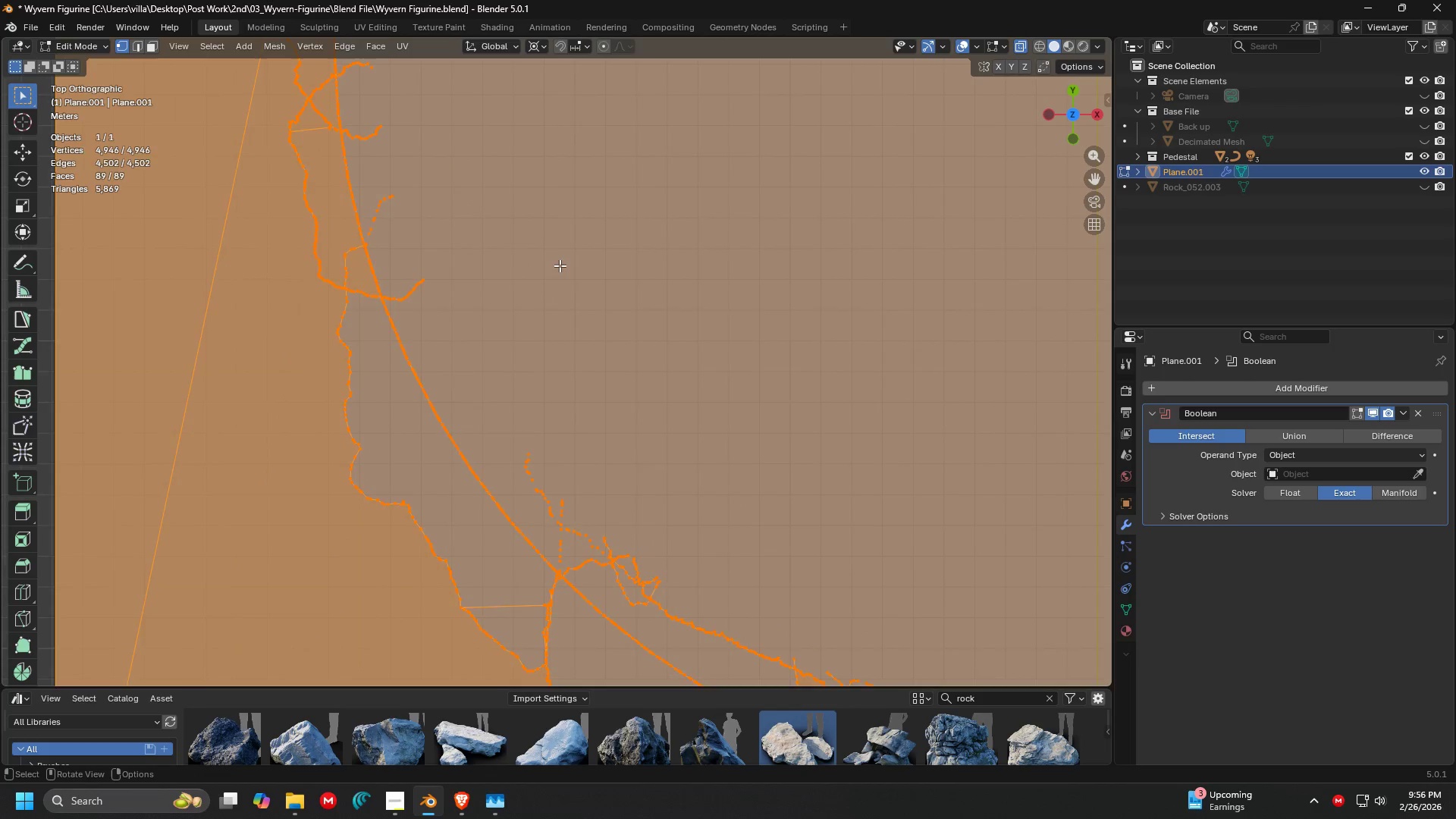 
scroll: coordinate [560, 265], scroll_direction: down, amount: 7.0
 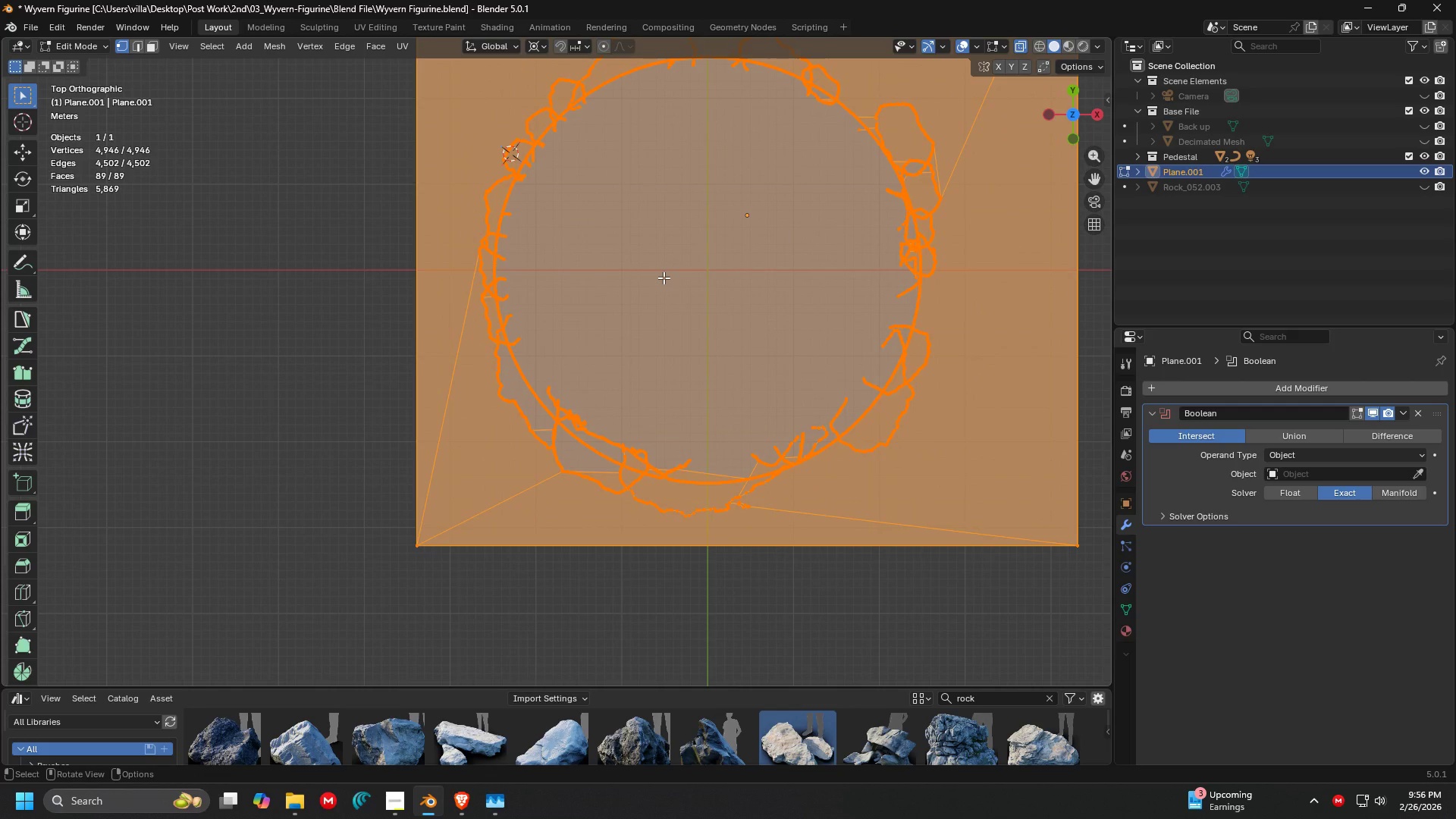 
key(M)
 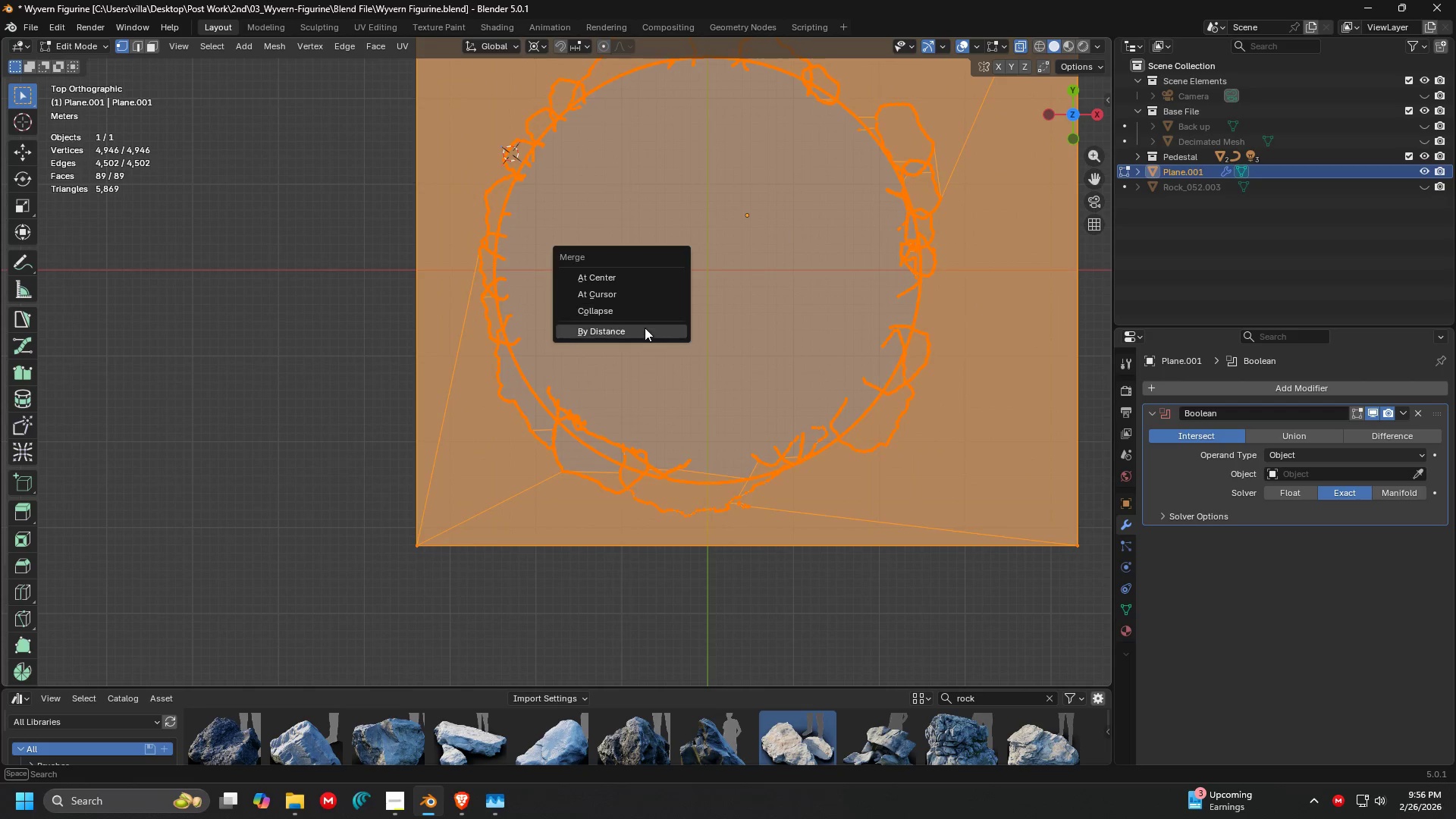 
left_click([645, 328])
 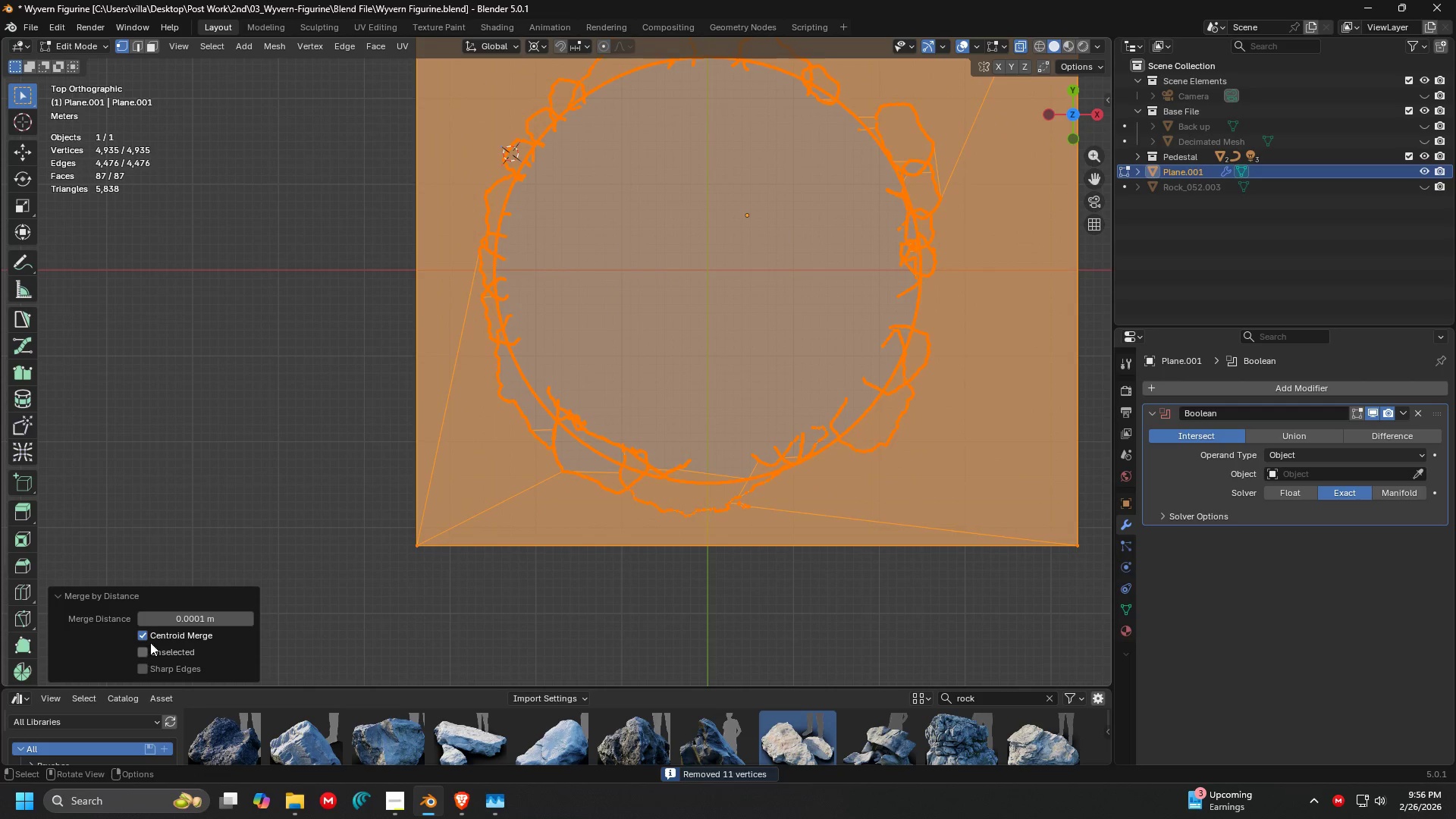 
left_click([177, 620])
 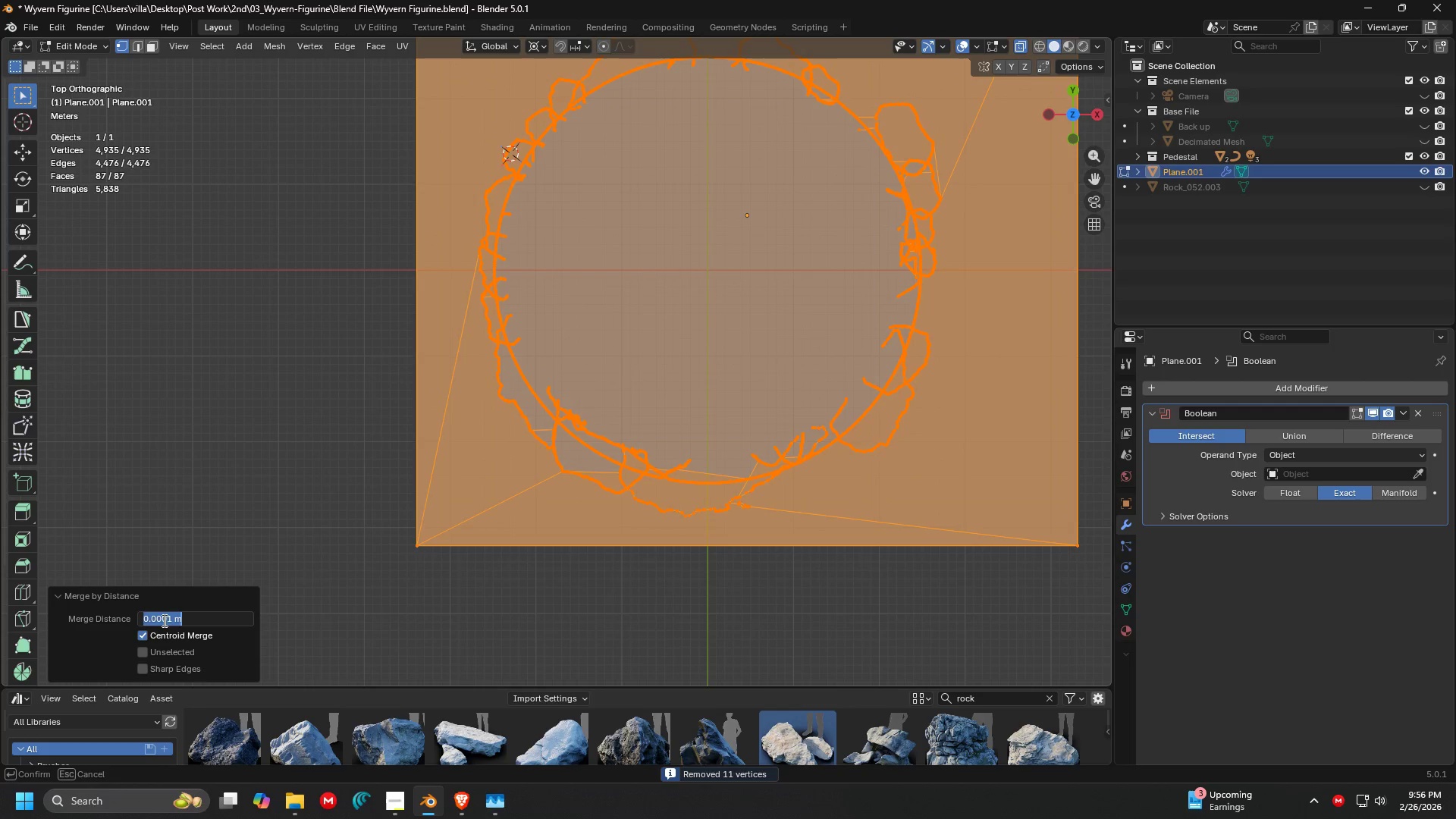 
left_click([165, 620])
 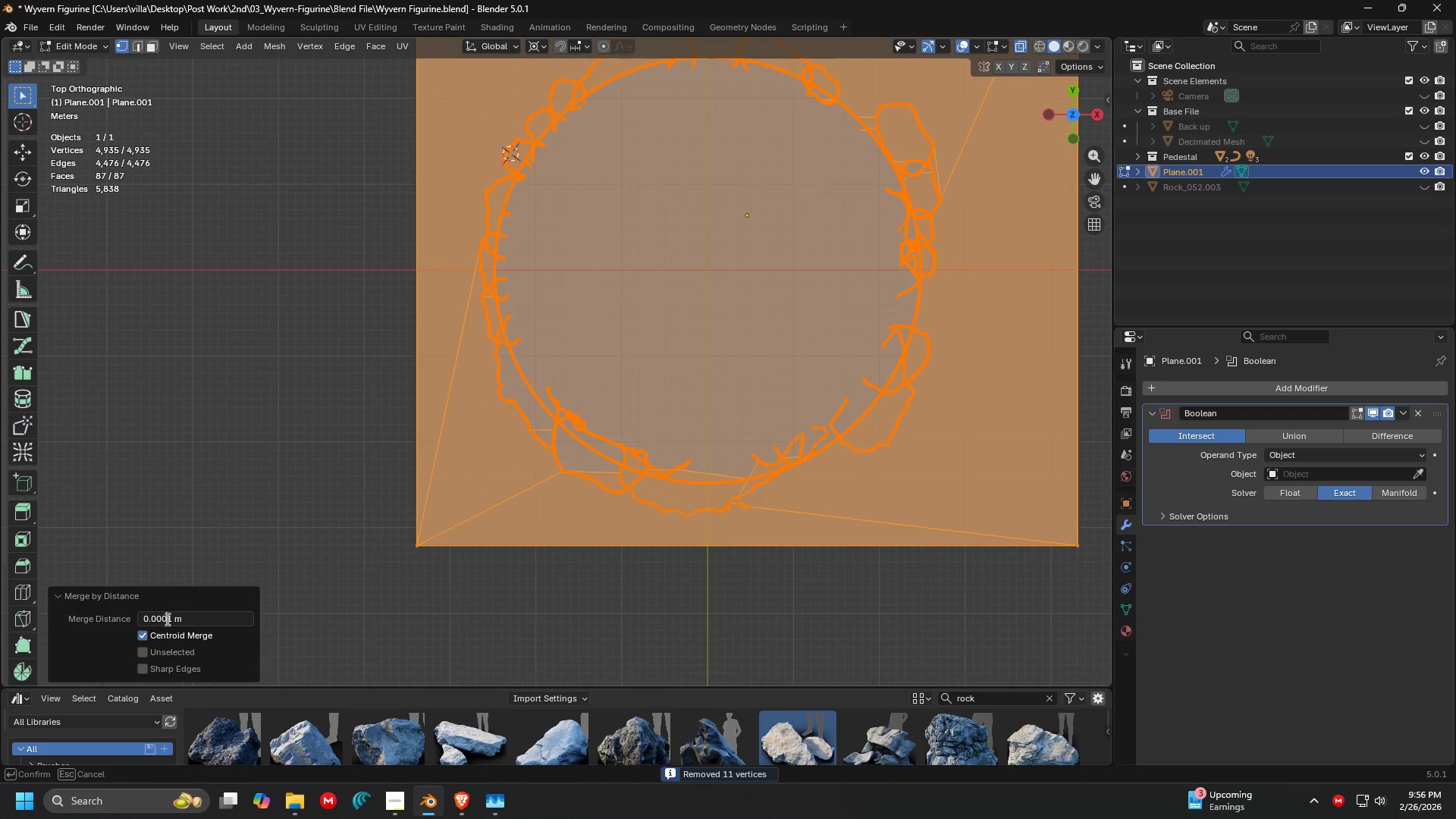 
key(Backspace)
 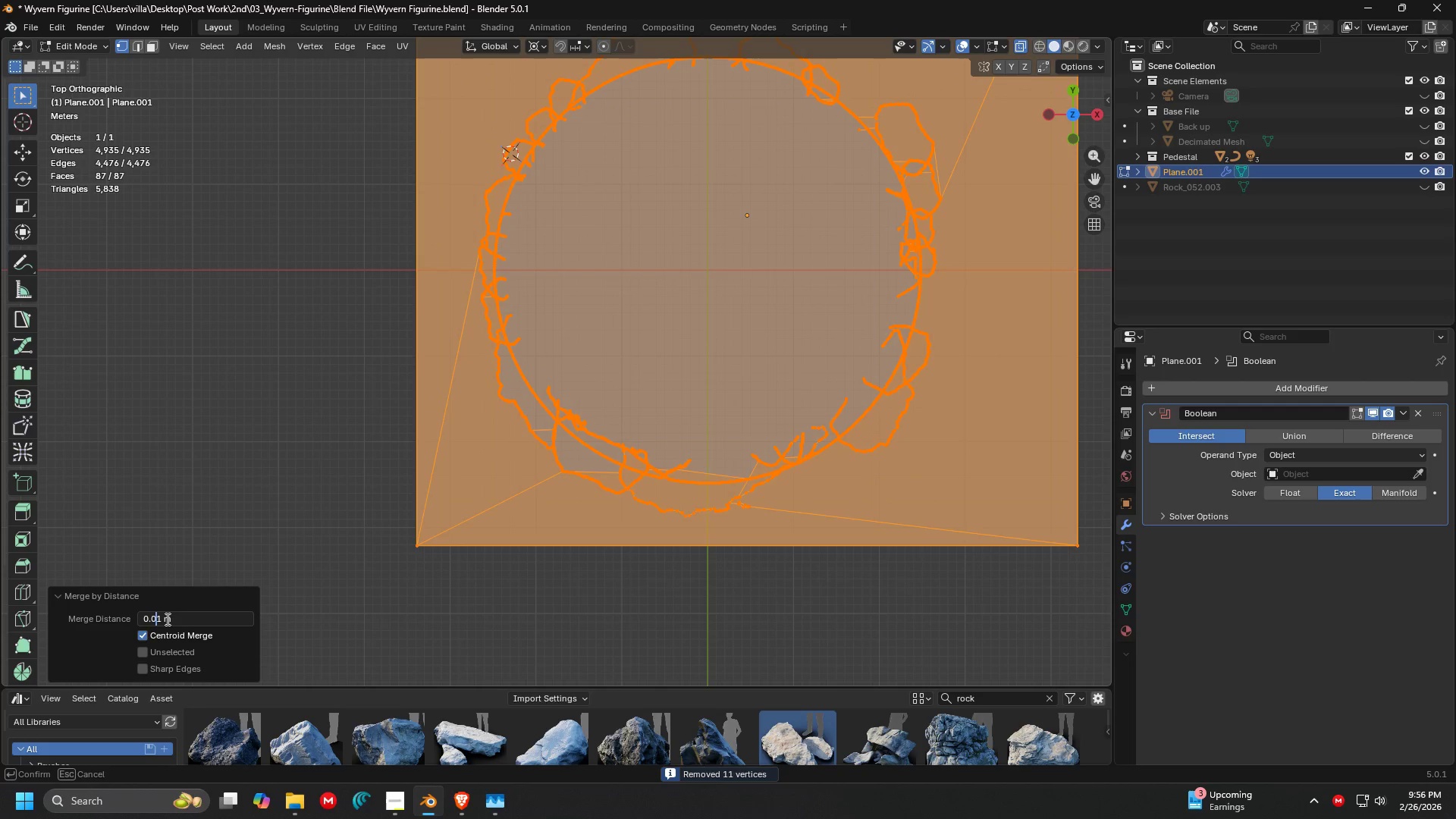 
key(Backspace)
 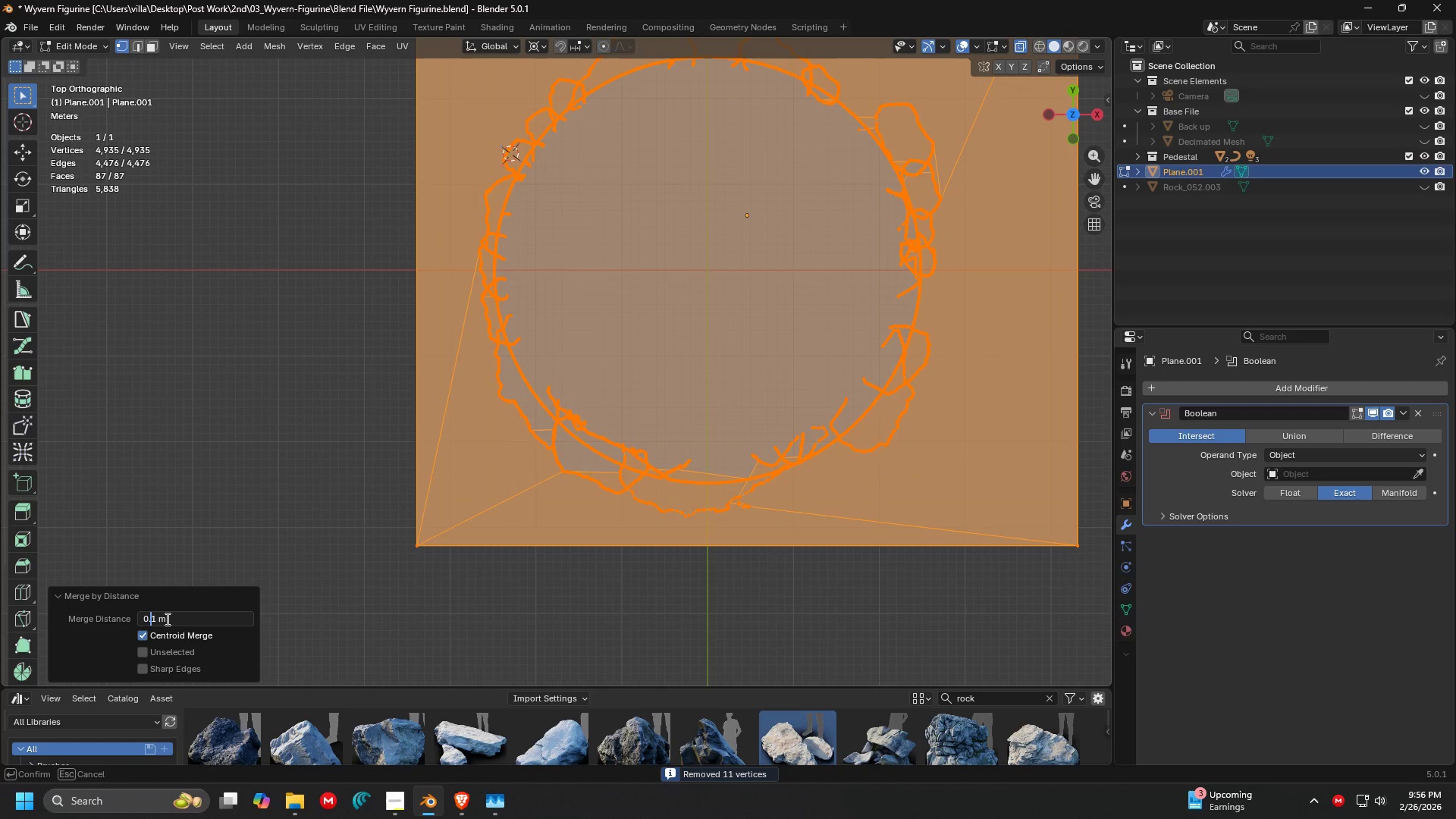 
key(Backspace)
 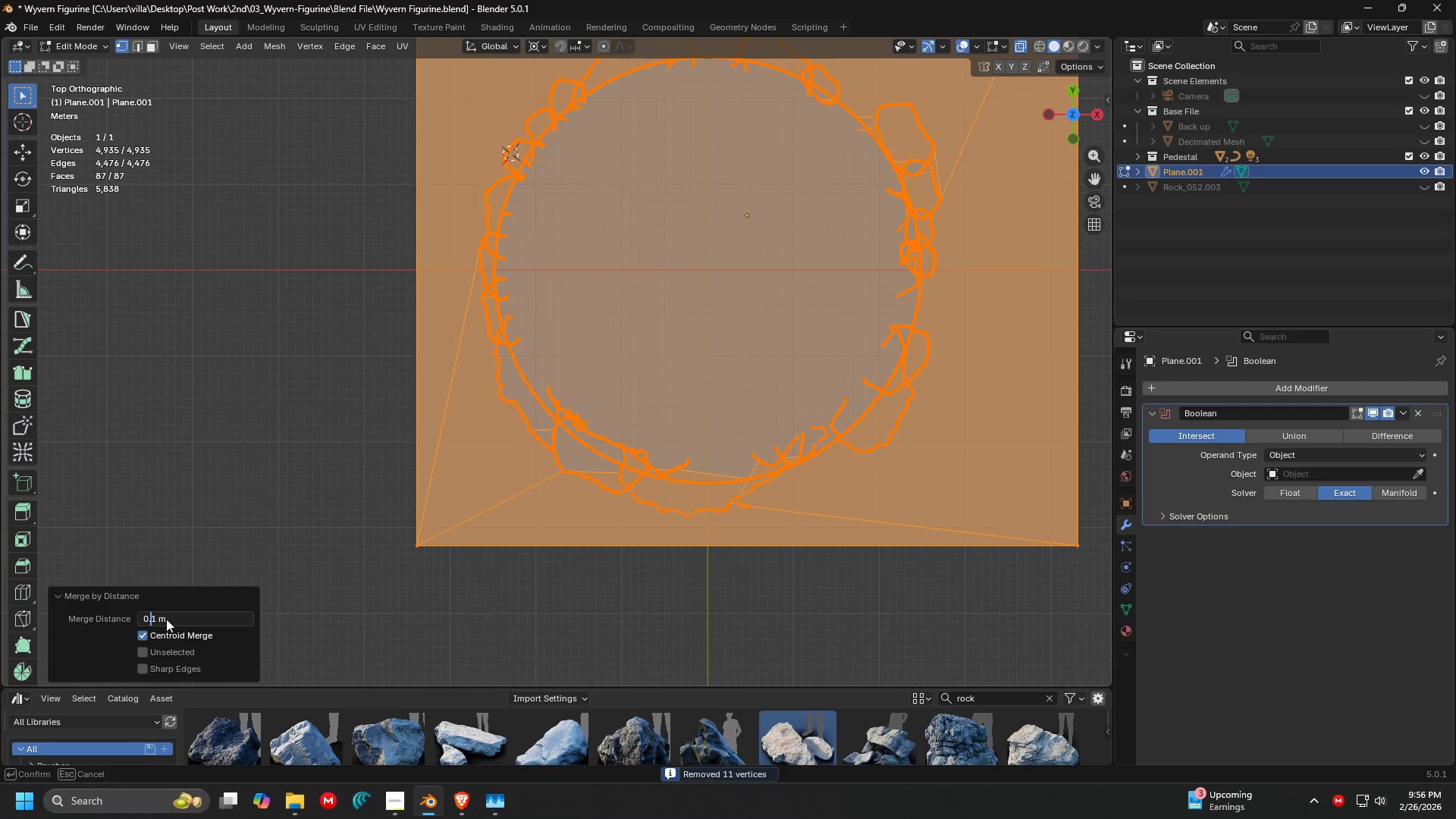 
key(Enter)
 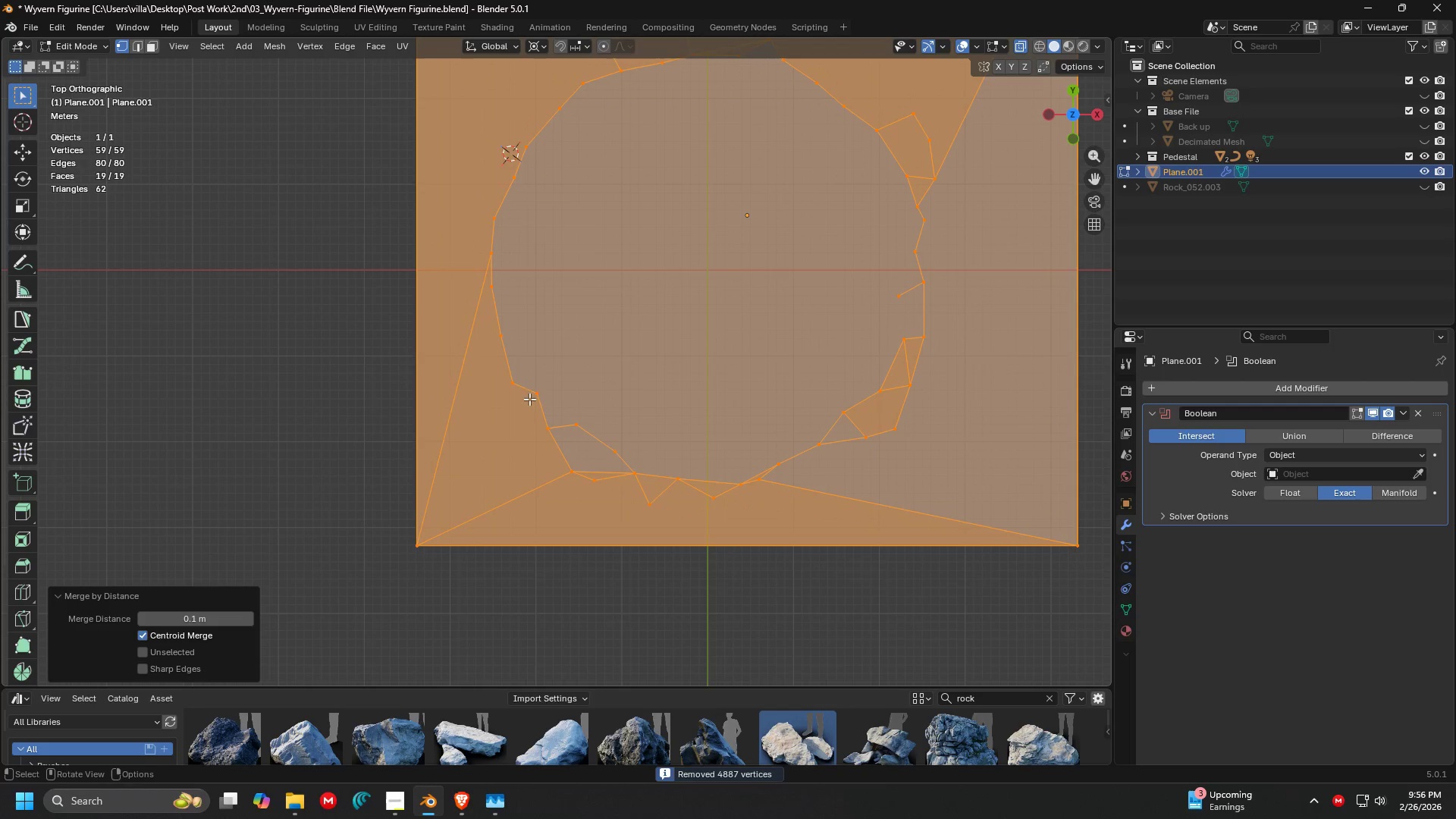 
key(Control+ControlLeft)
 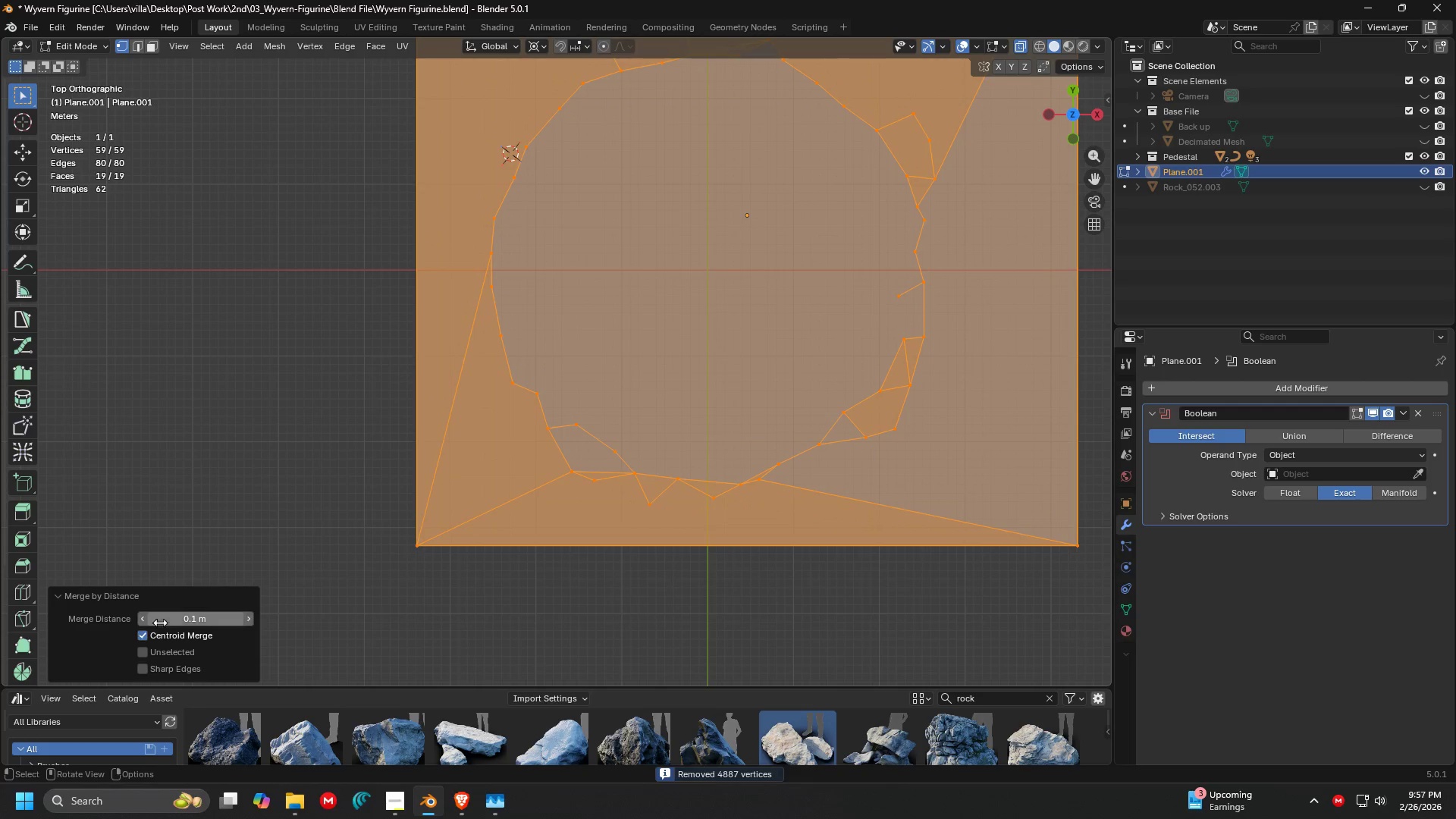 
left_click([174, 618])
 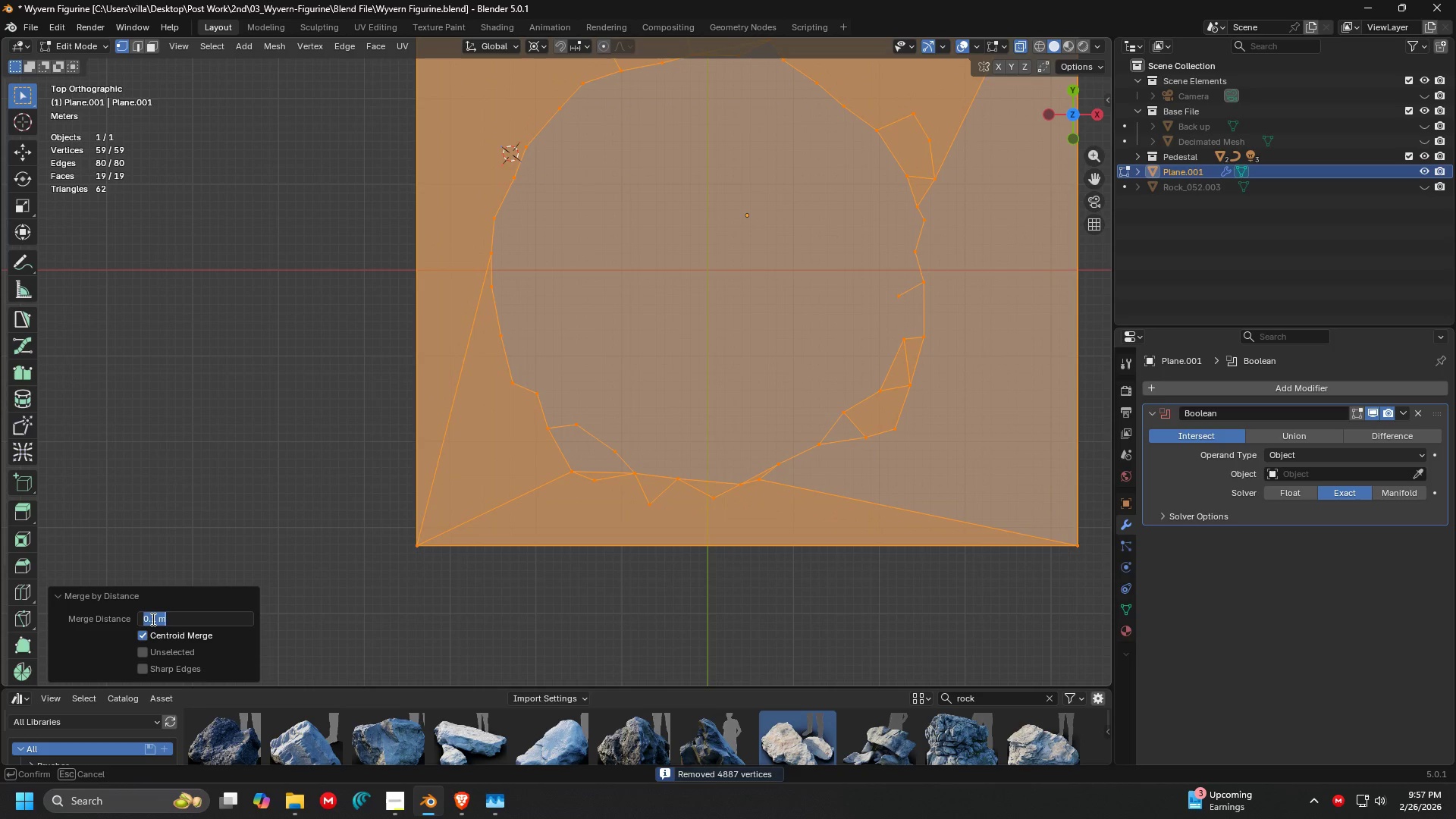 
left_click([152, 619])
 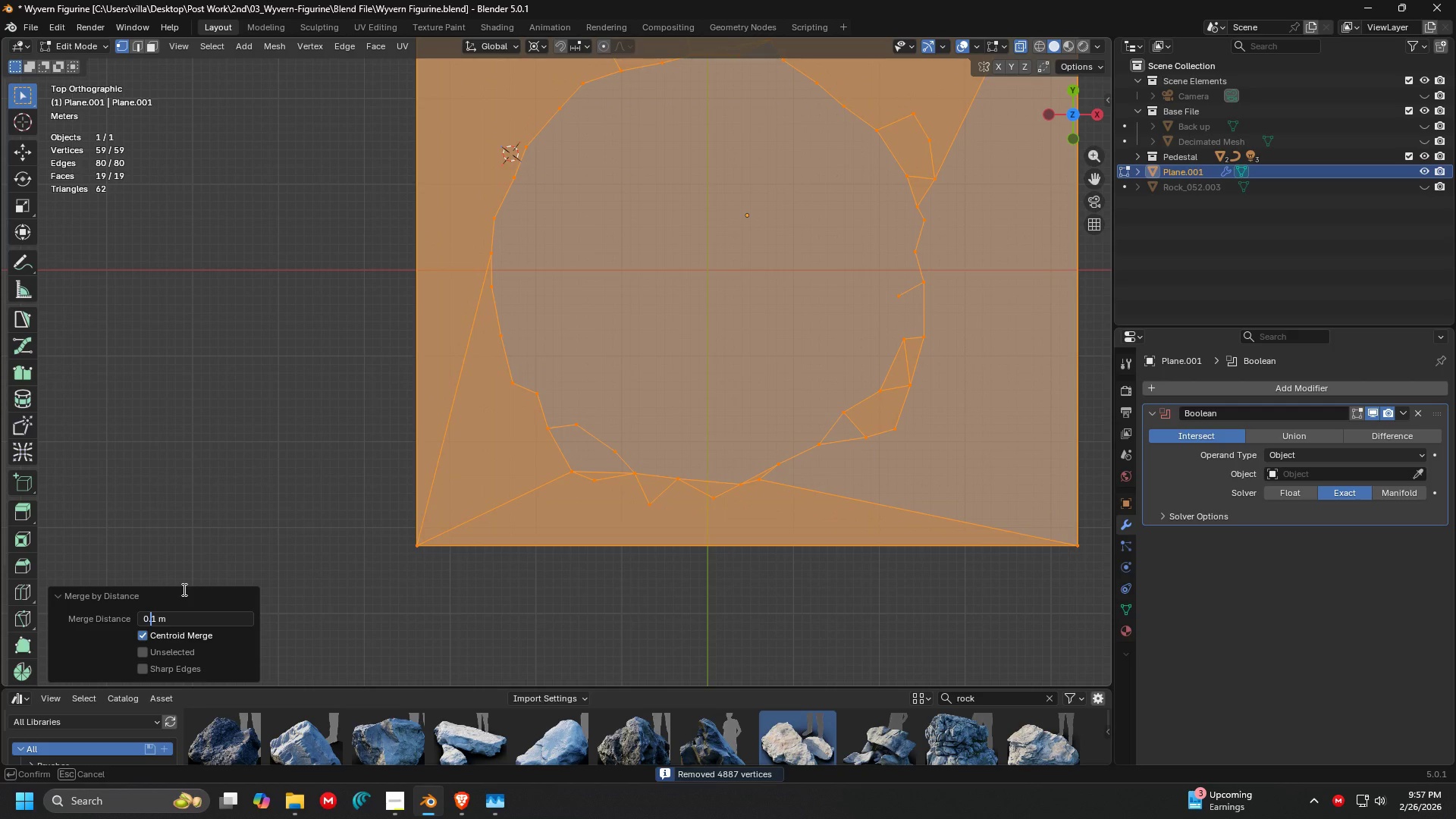 
key(0)
 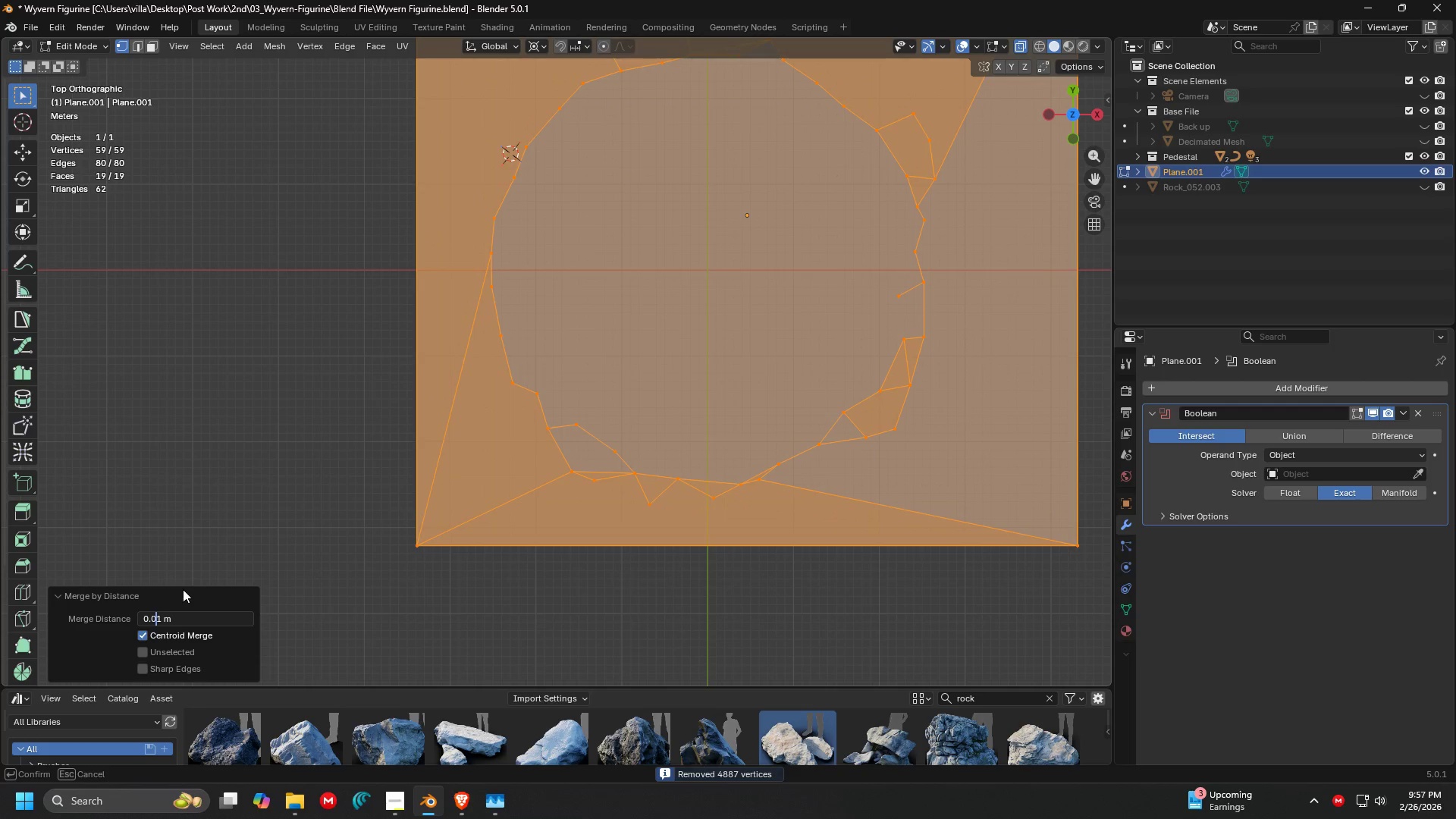 
key(Enter)
 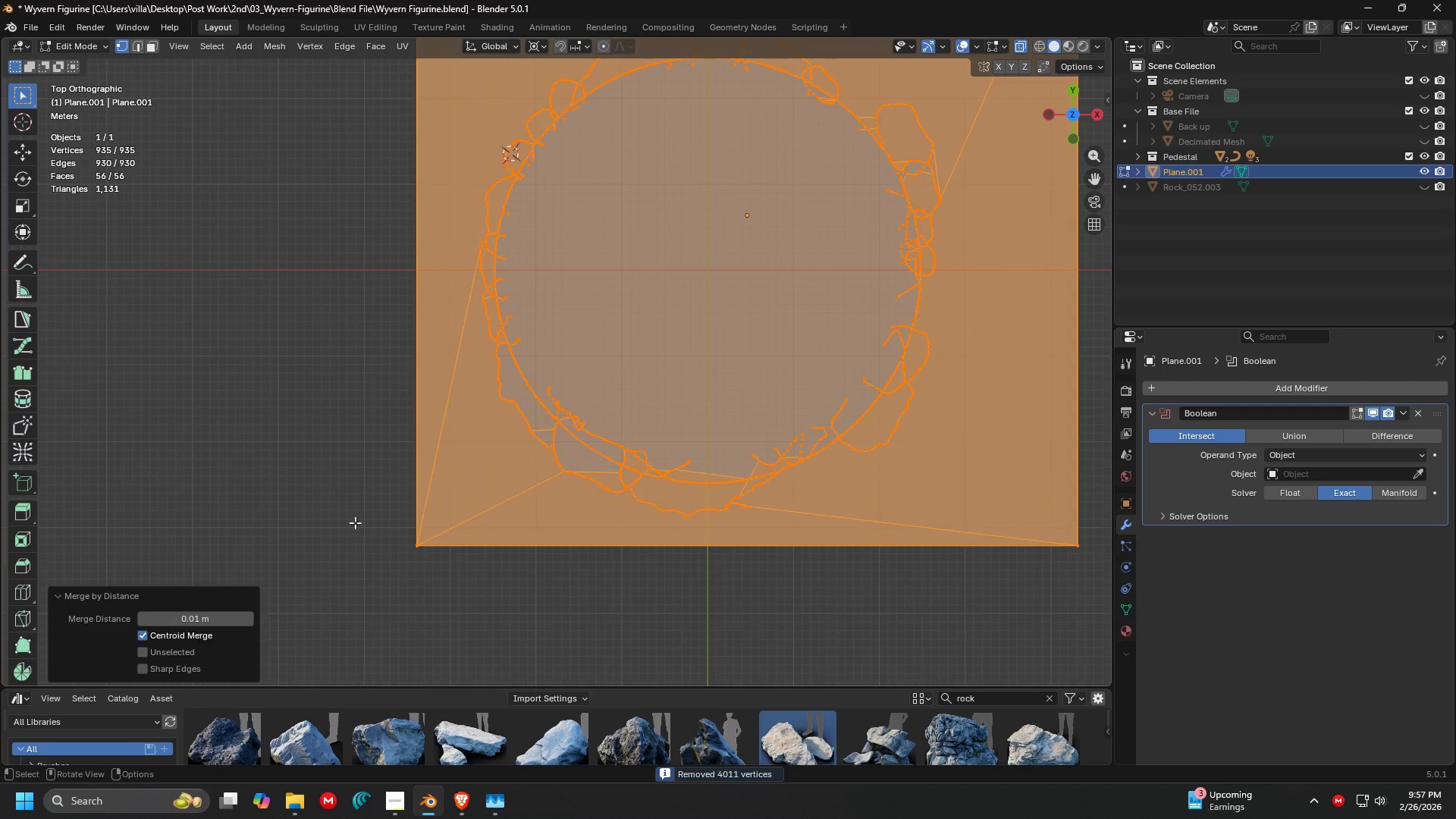 
key(Shift+ShiftLeft)
 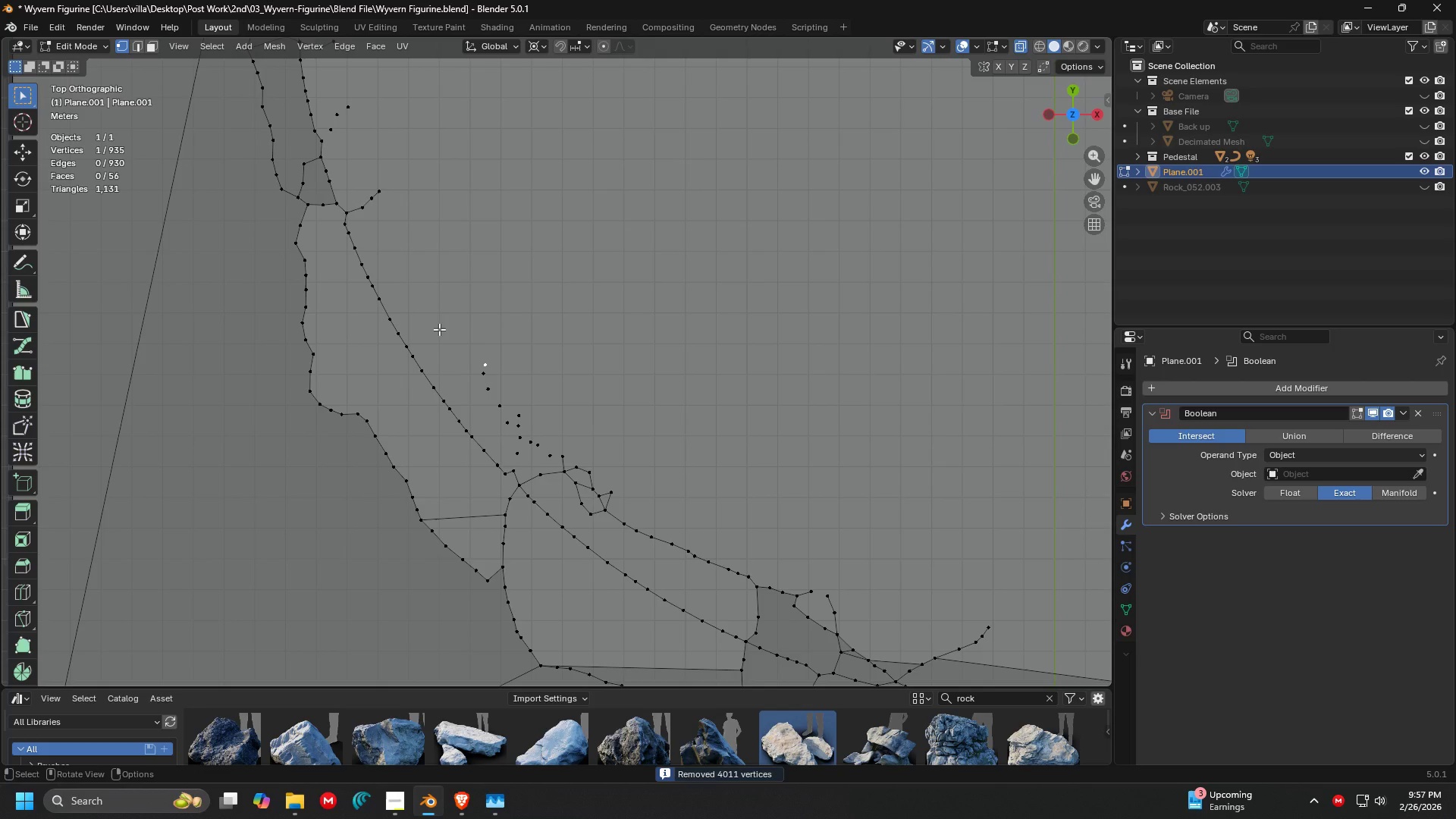 
scroll: coordinate [579, 492], scroll_direction: up, amount: 7.0
 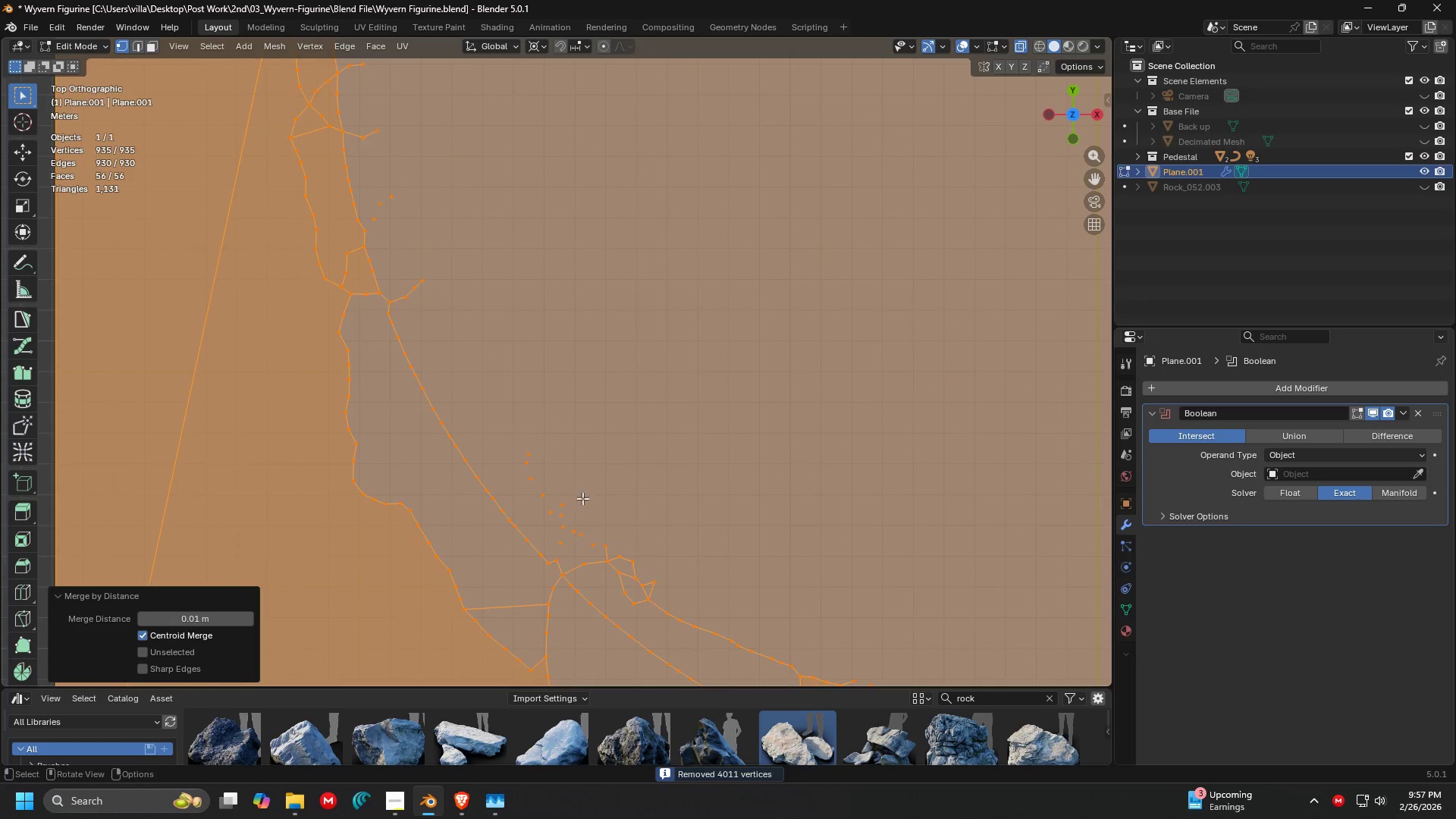 
key(C)
 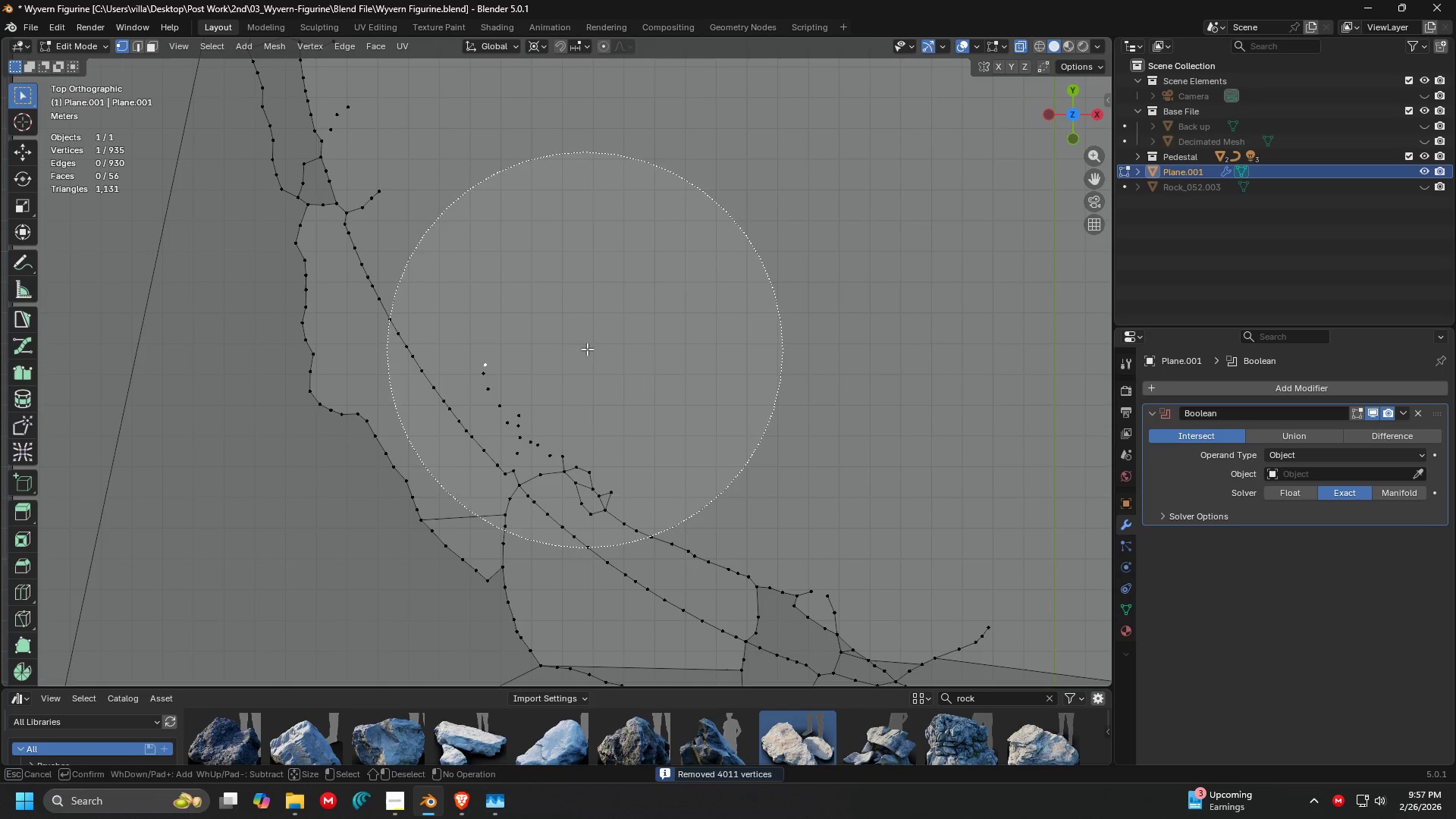 
left_click([595, 345])
 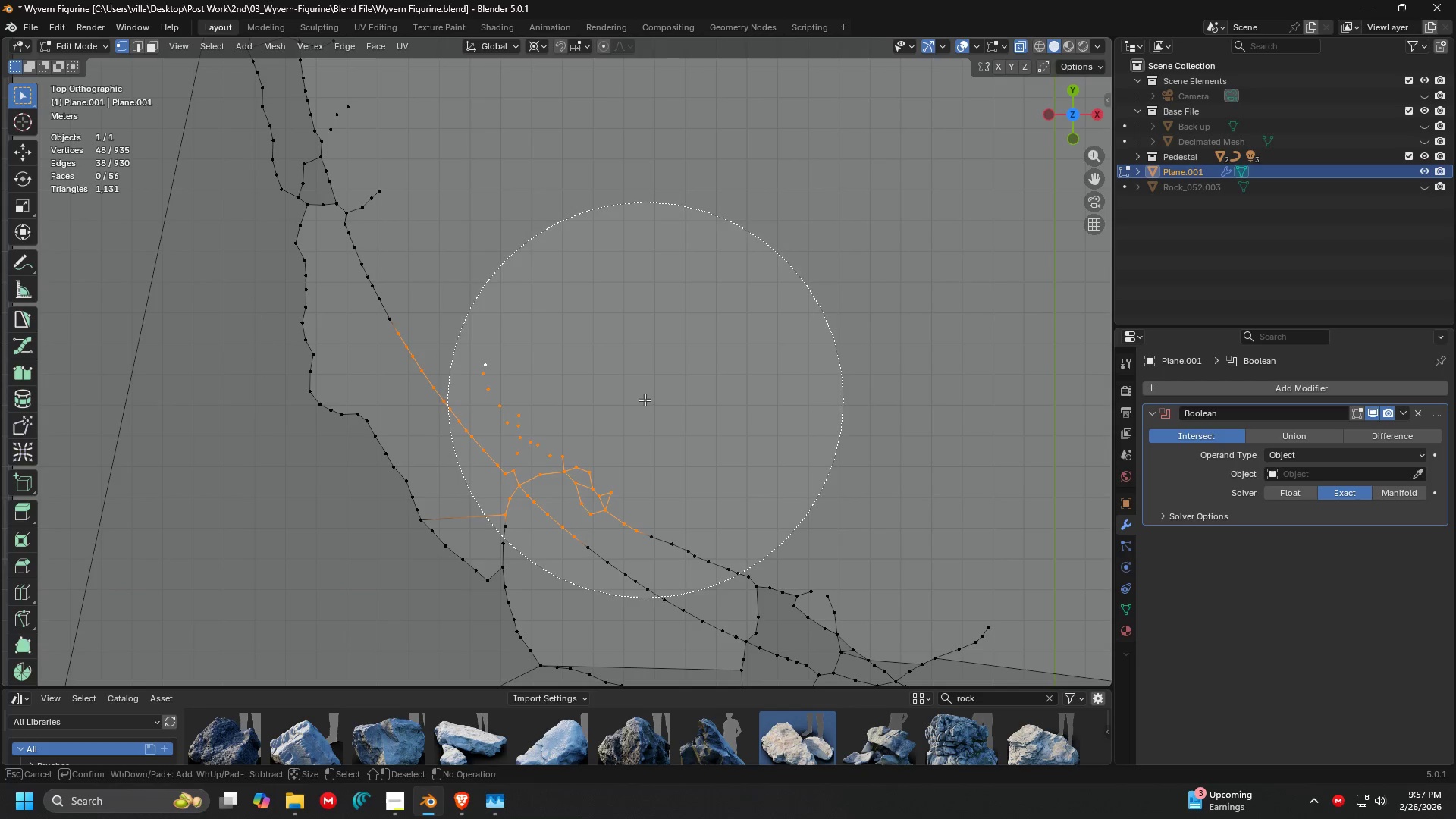 
left_click([632, 403])
 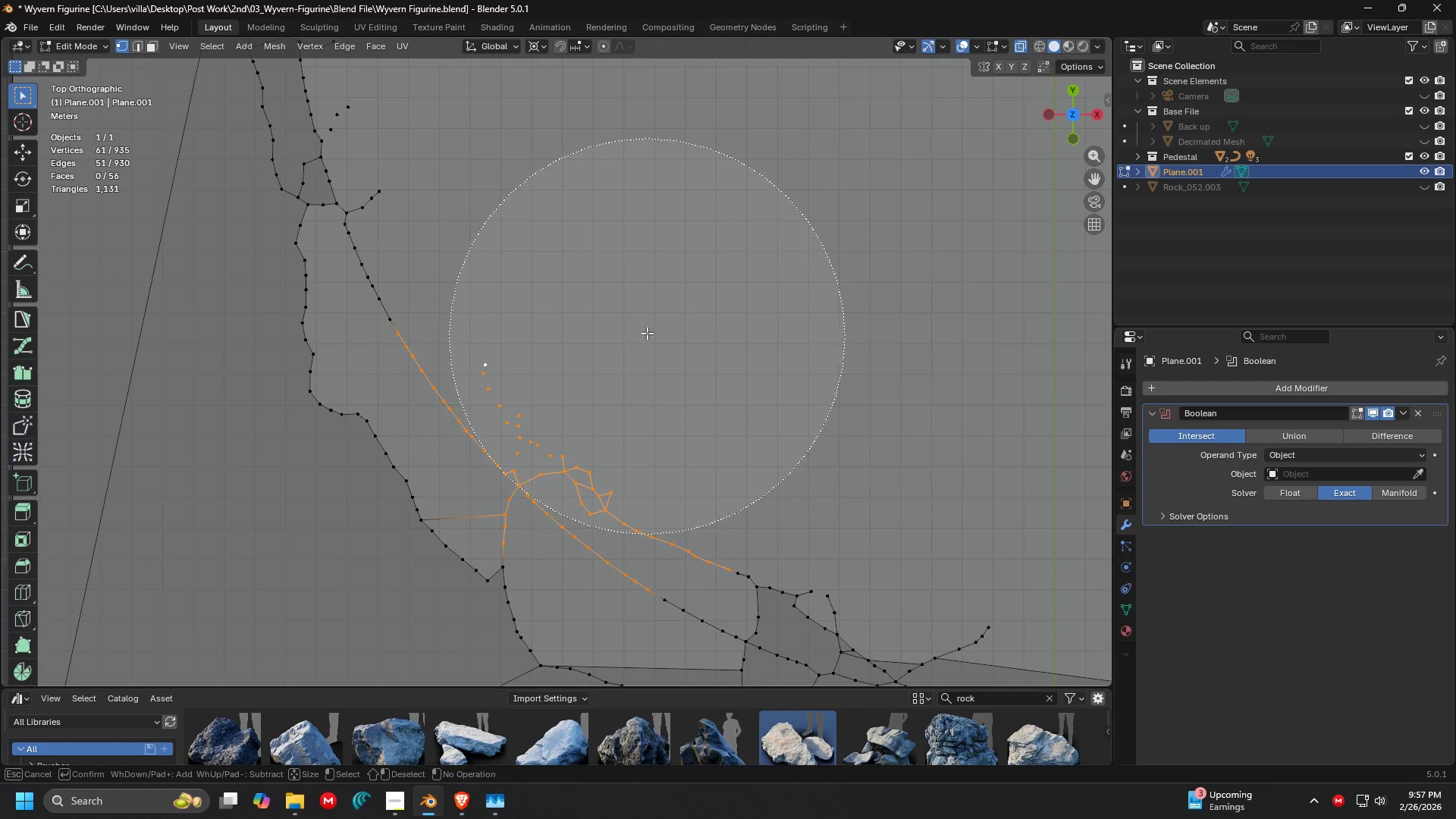 
key(Escape)
 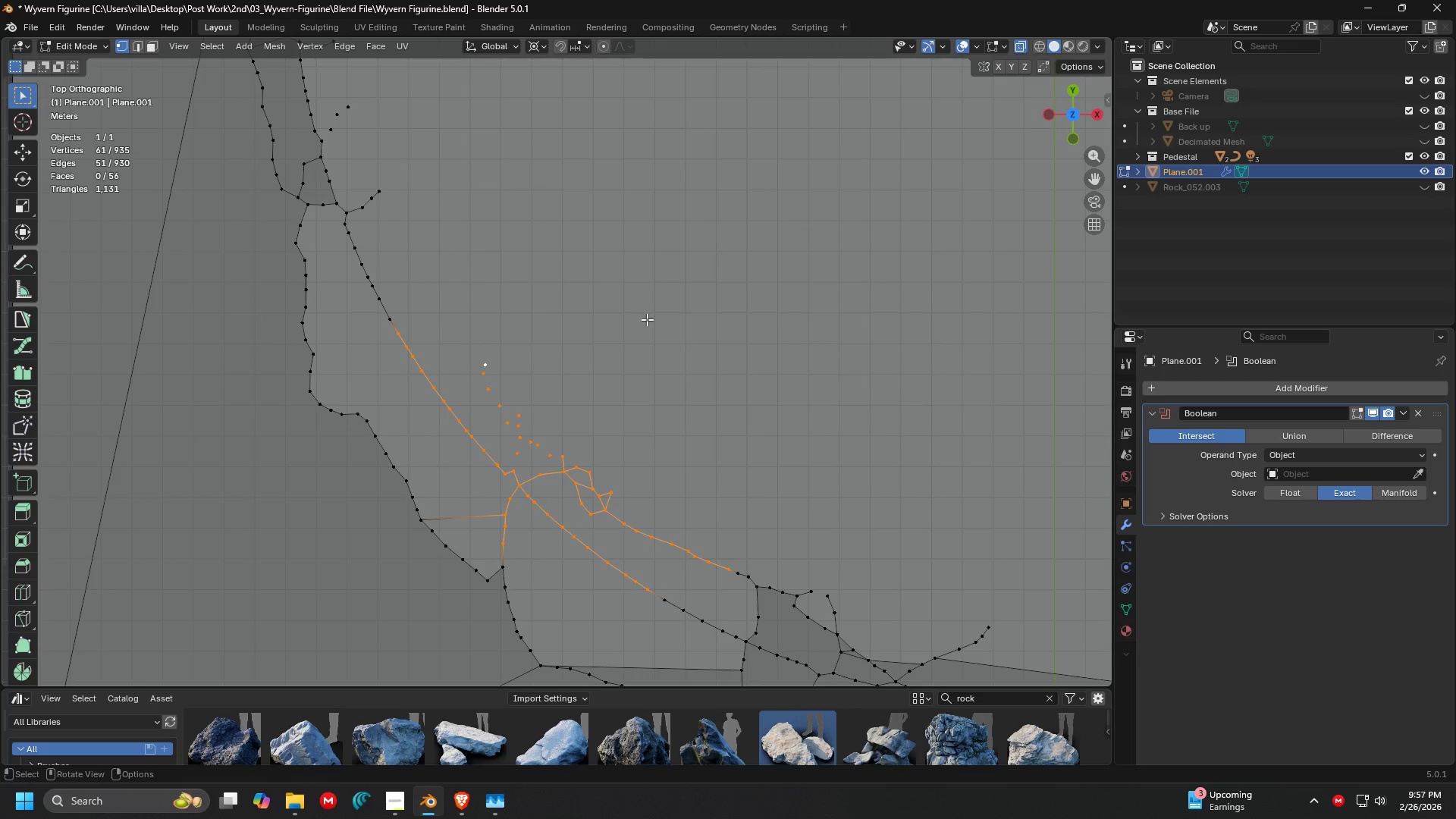 
key(X)
 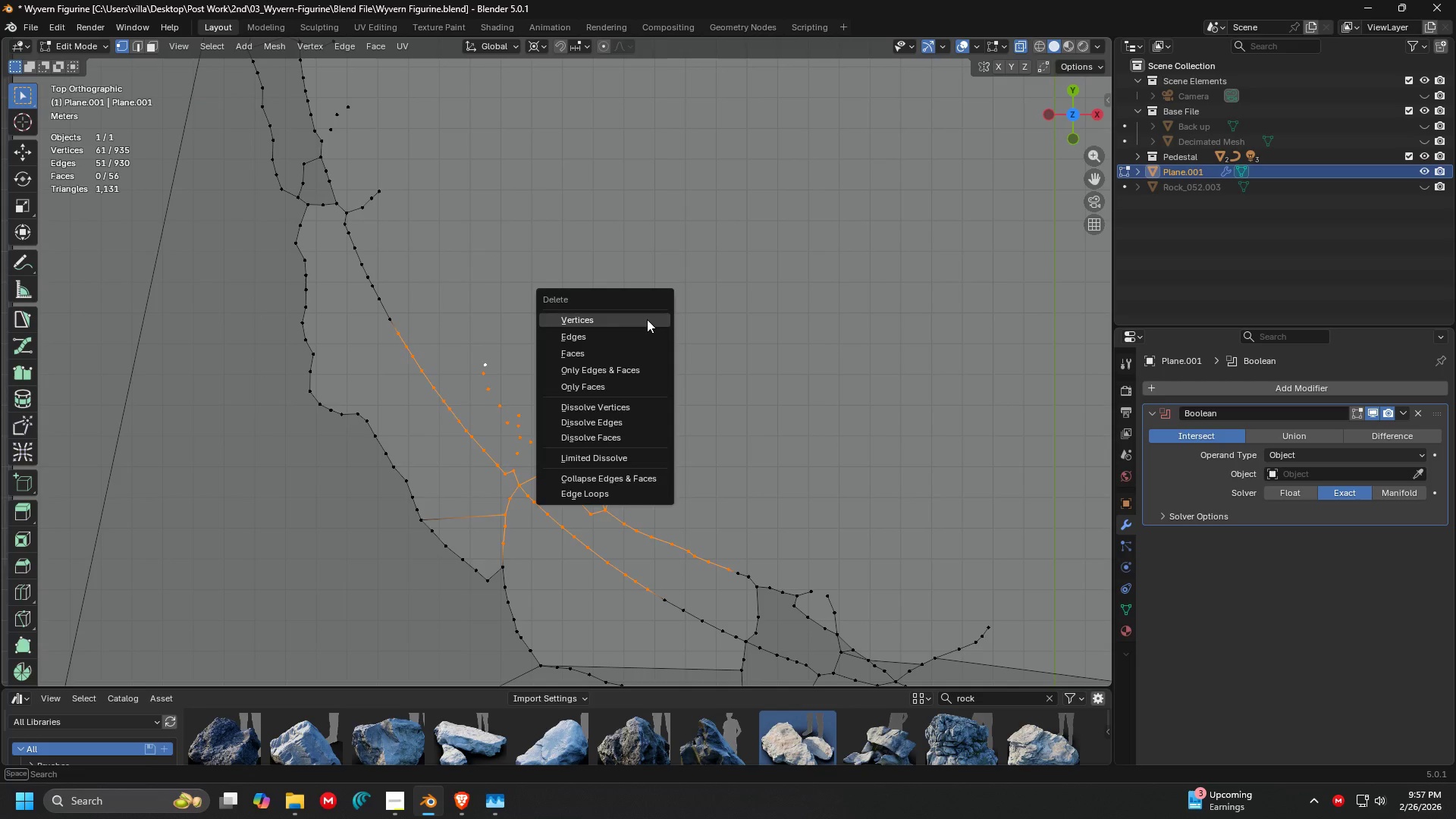 
left_click([647, 319])
 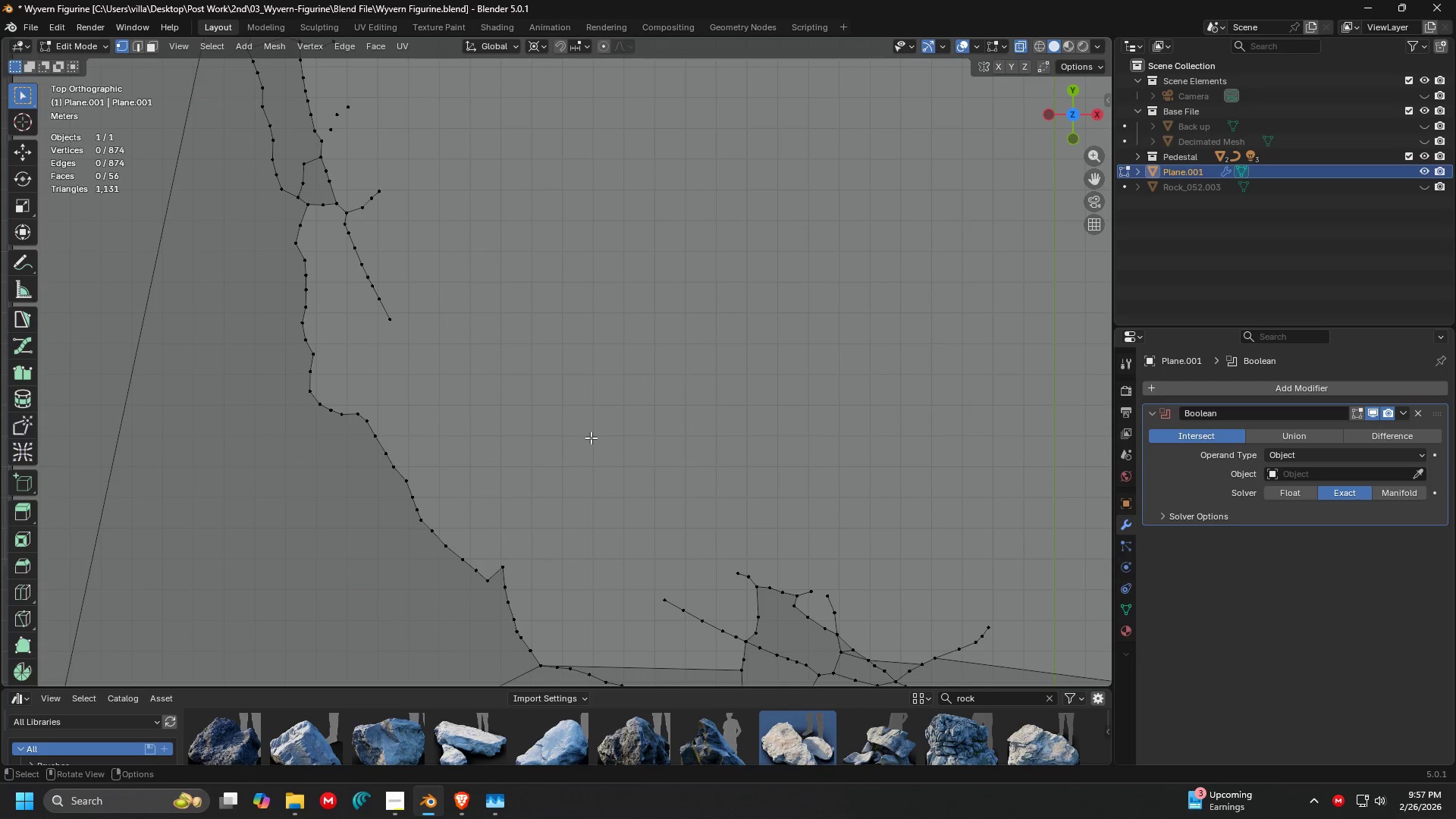 
key(Shift+ShiftLeft)
 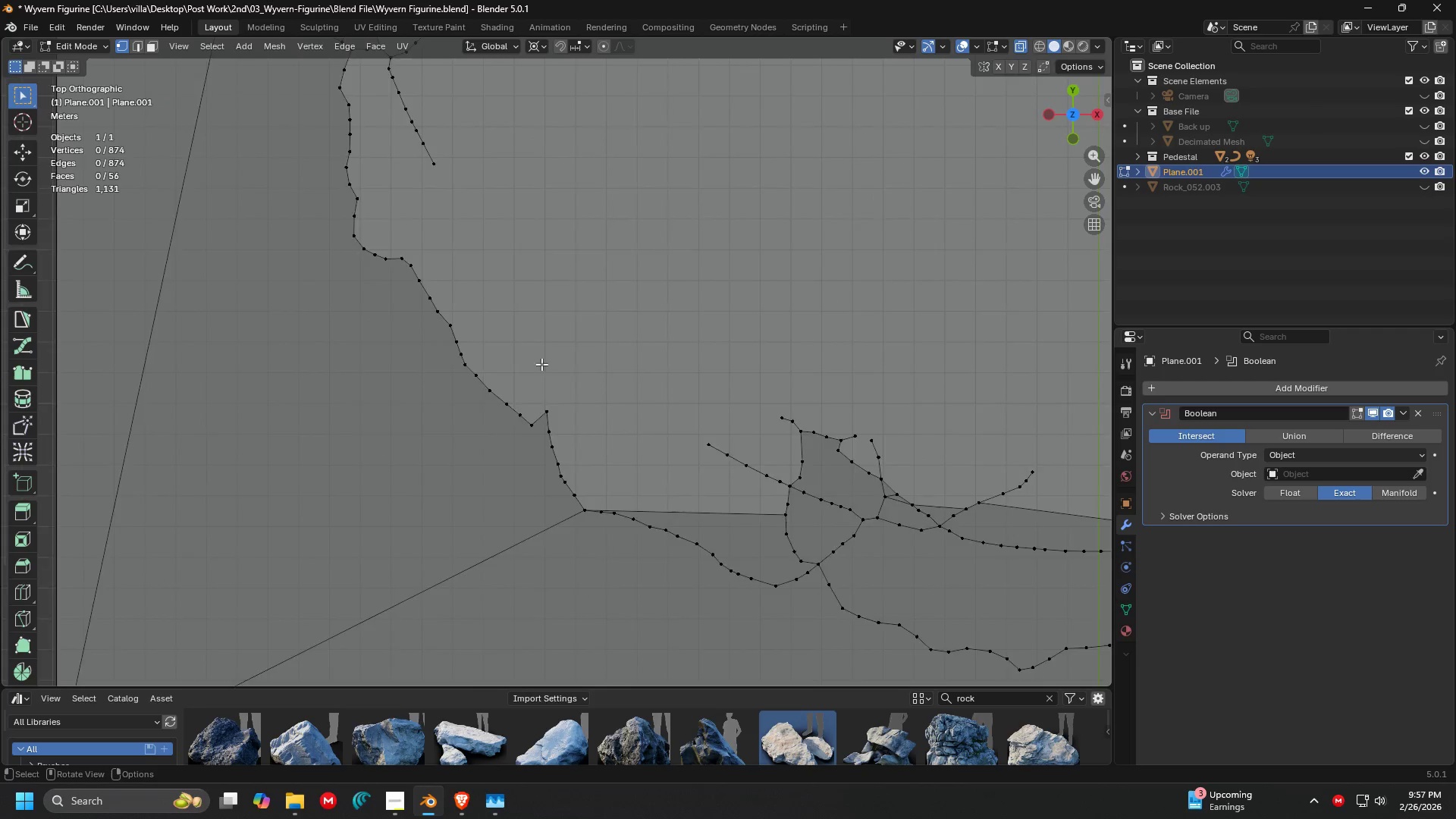 
key(Shift+ShiftLeft)
 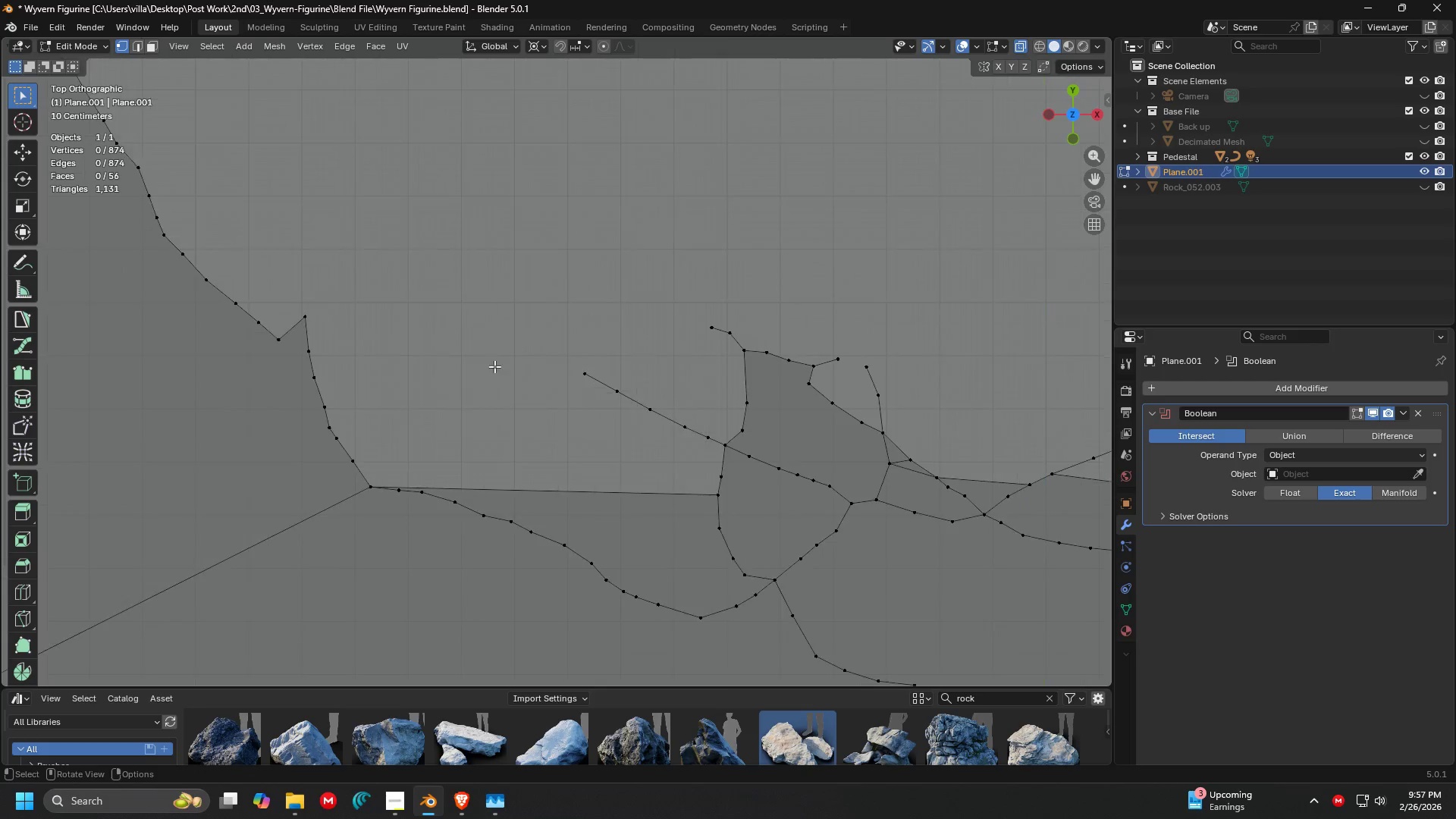 
left_click_drag(start_coordinate=[547, 282], to_coordinate=[807, 522])
 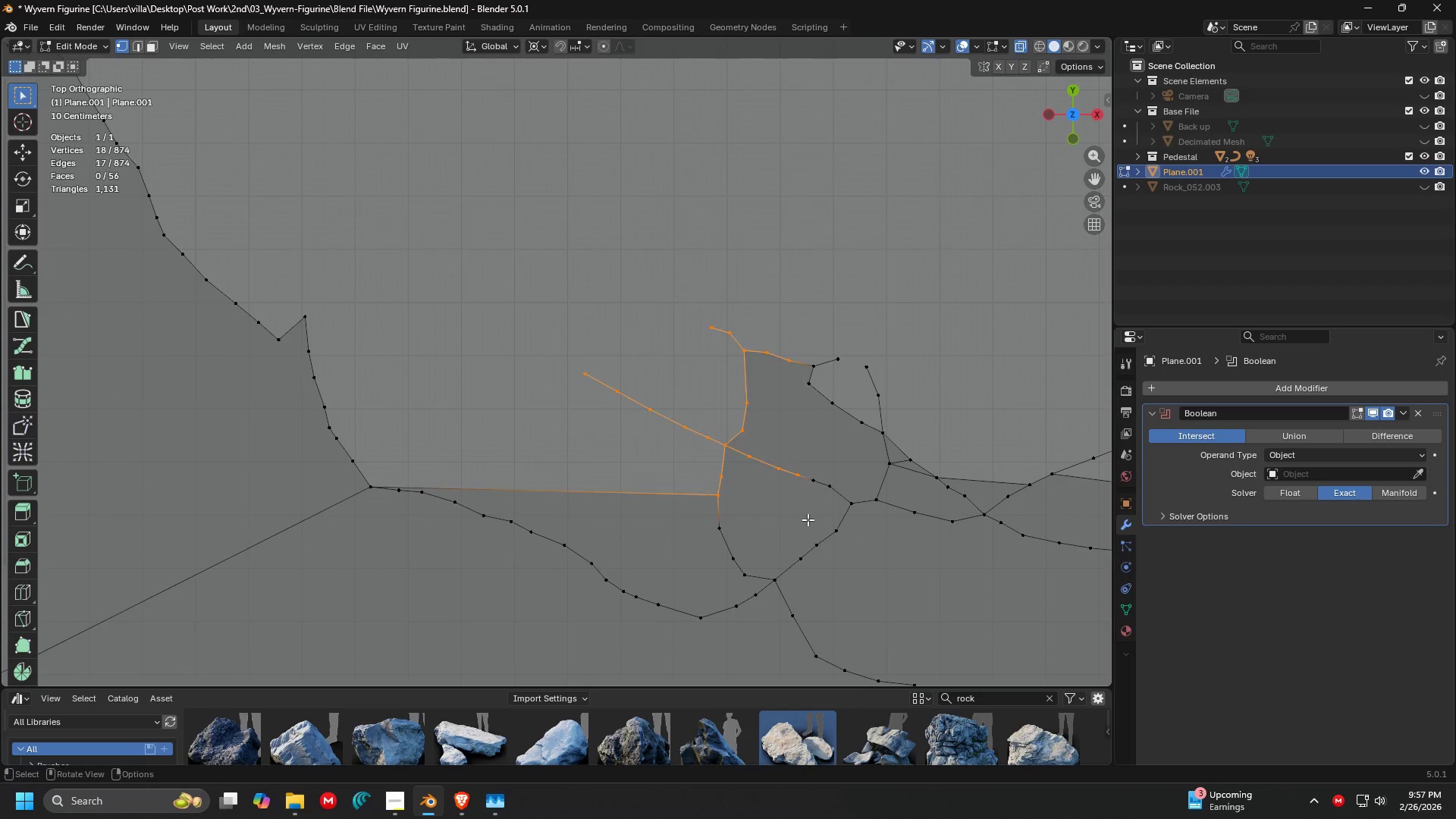 
scroll: coordinate [476, 334], scroll_direction: up, amount: 3.0
 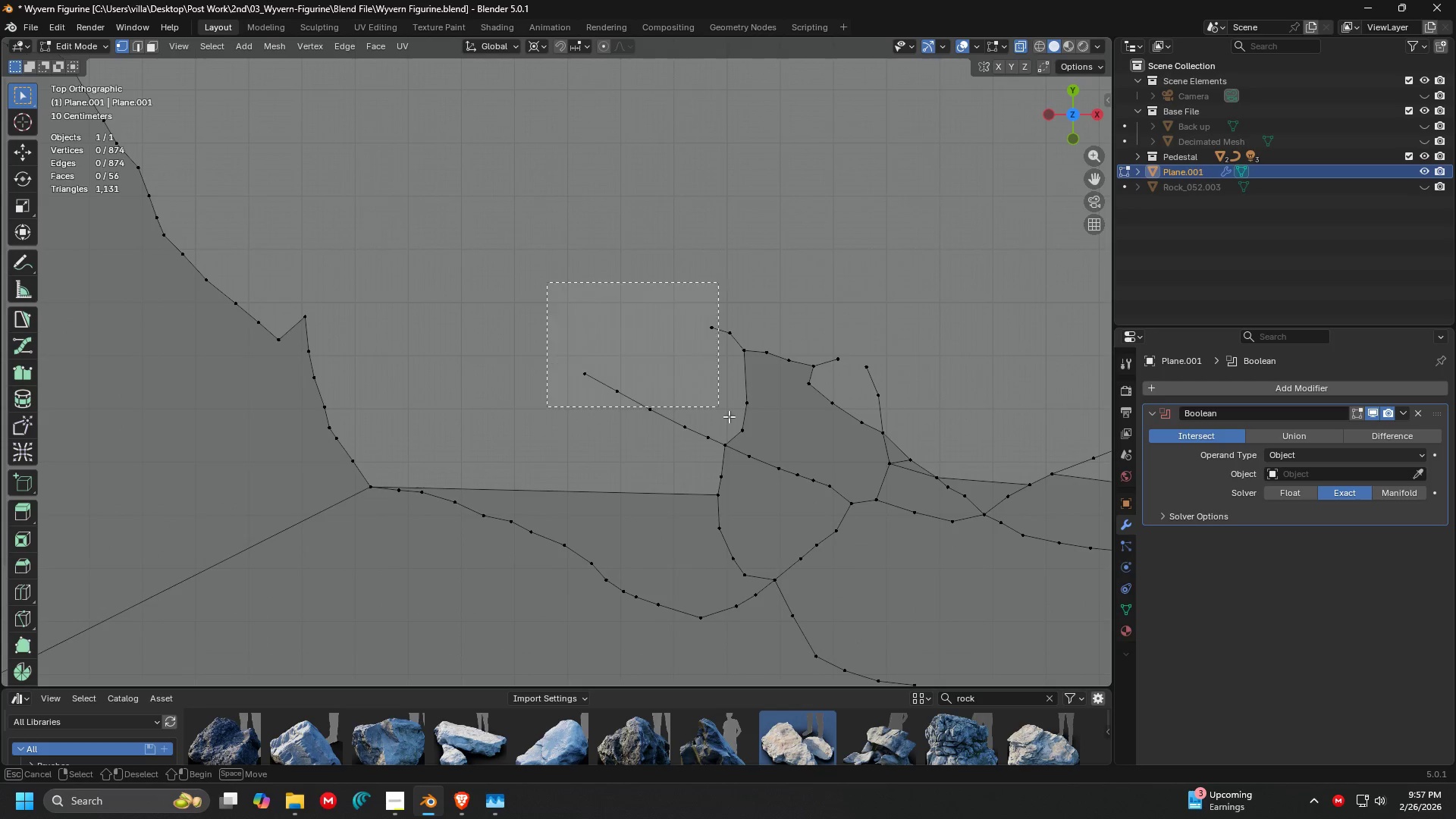 
key(C)
 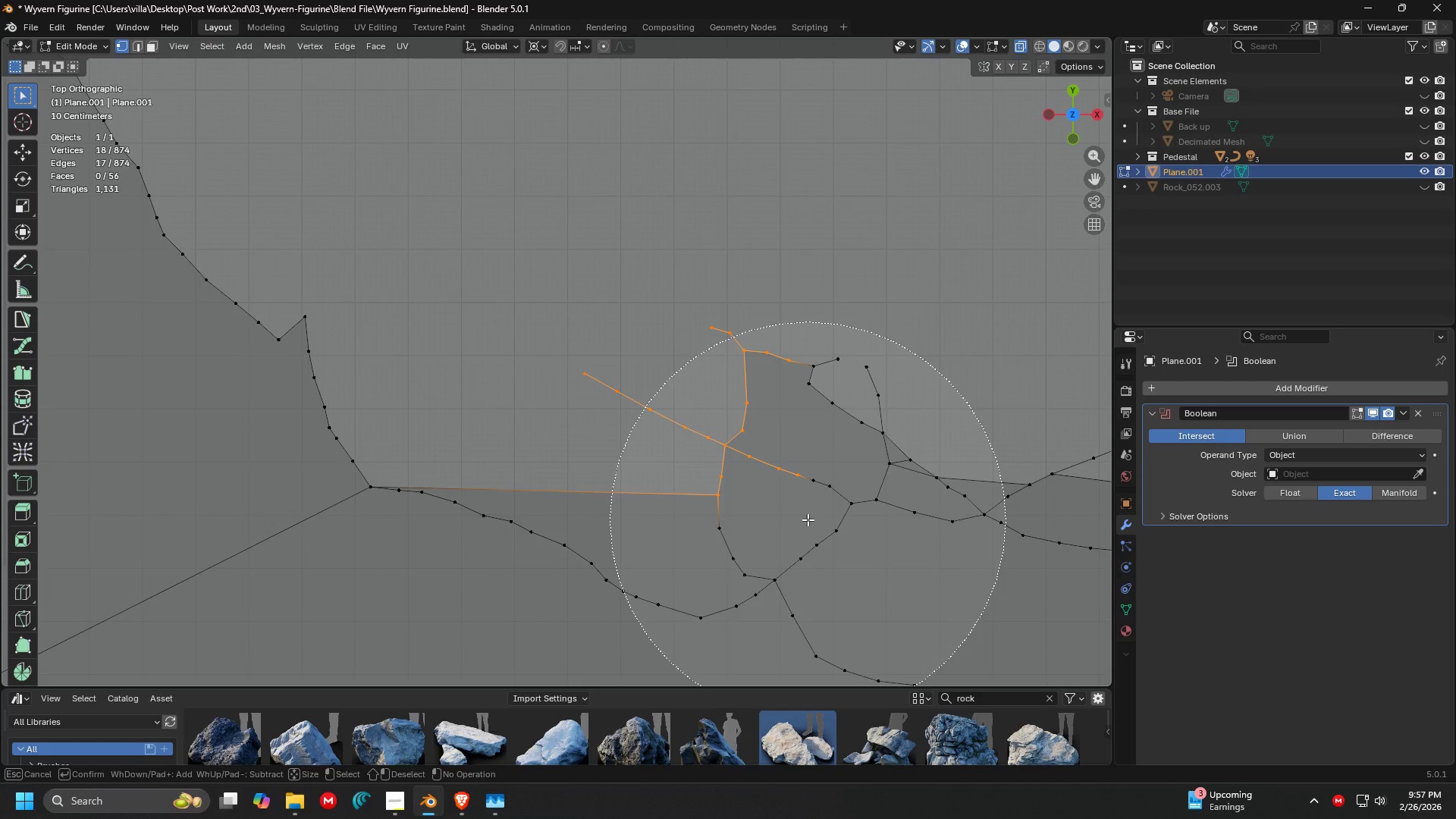 
key(Escape)
 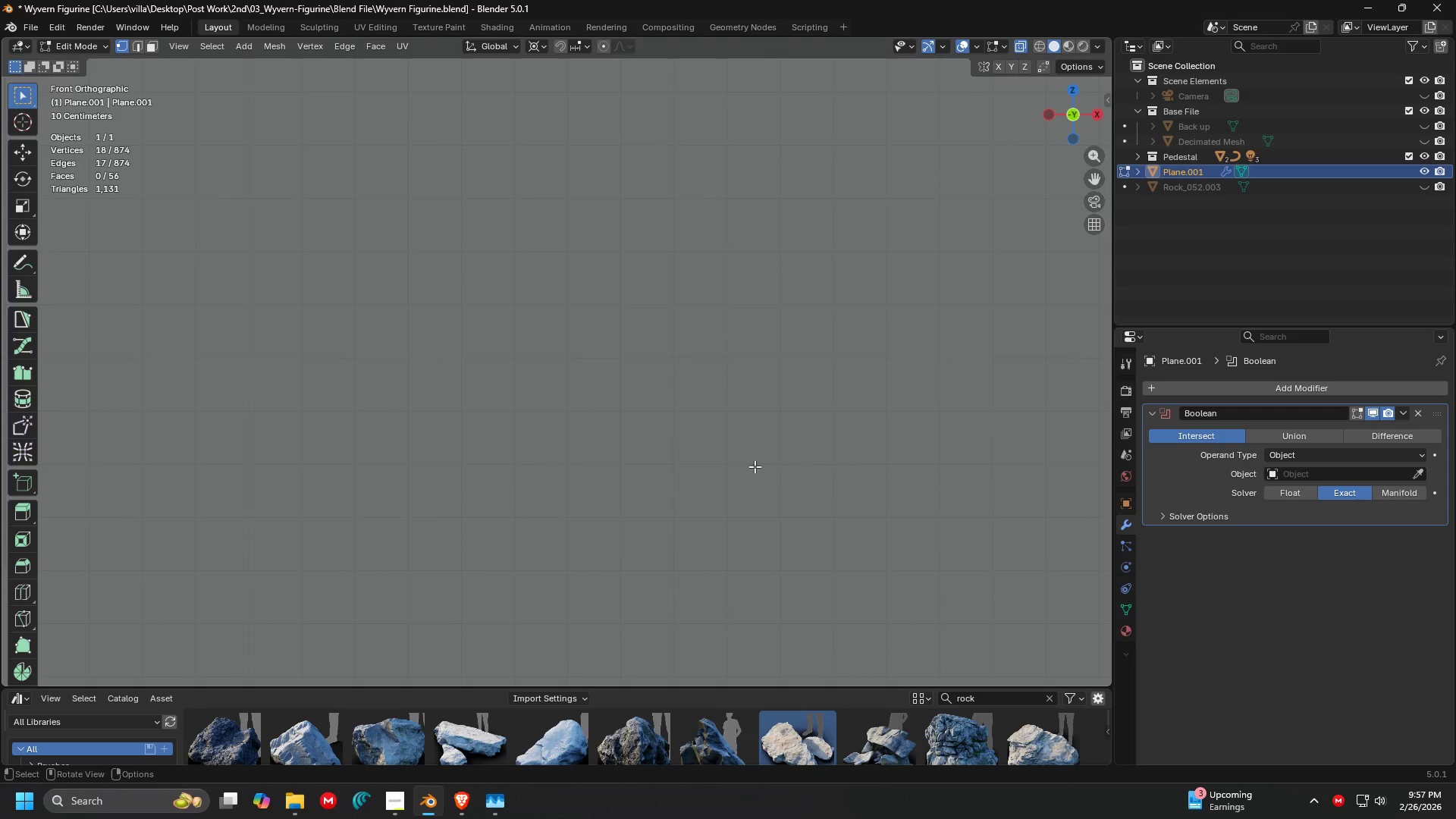 
key(1)
 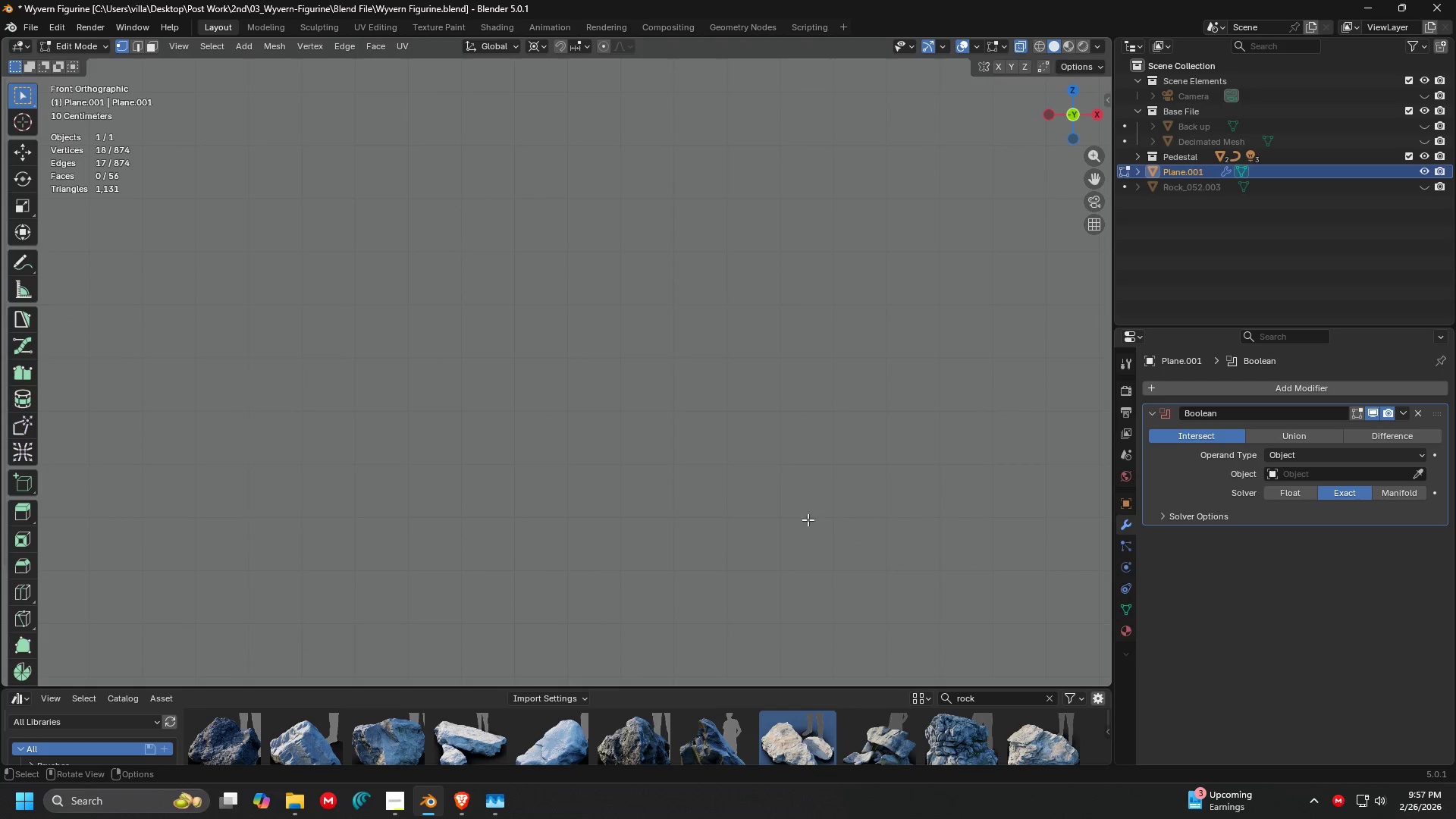 
key(Escape)
 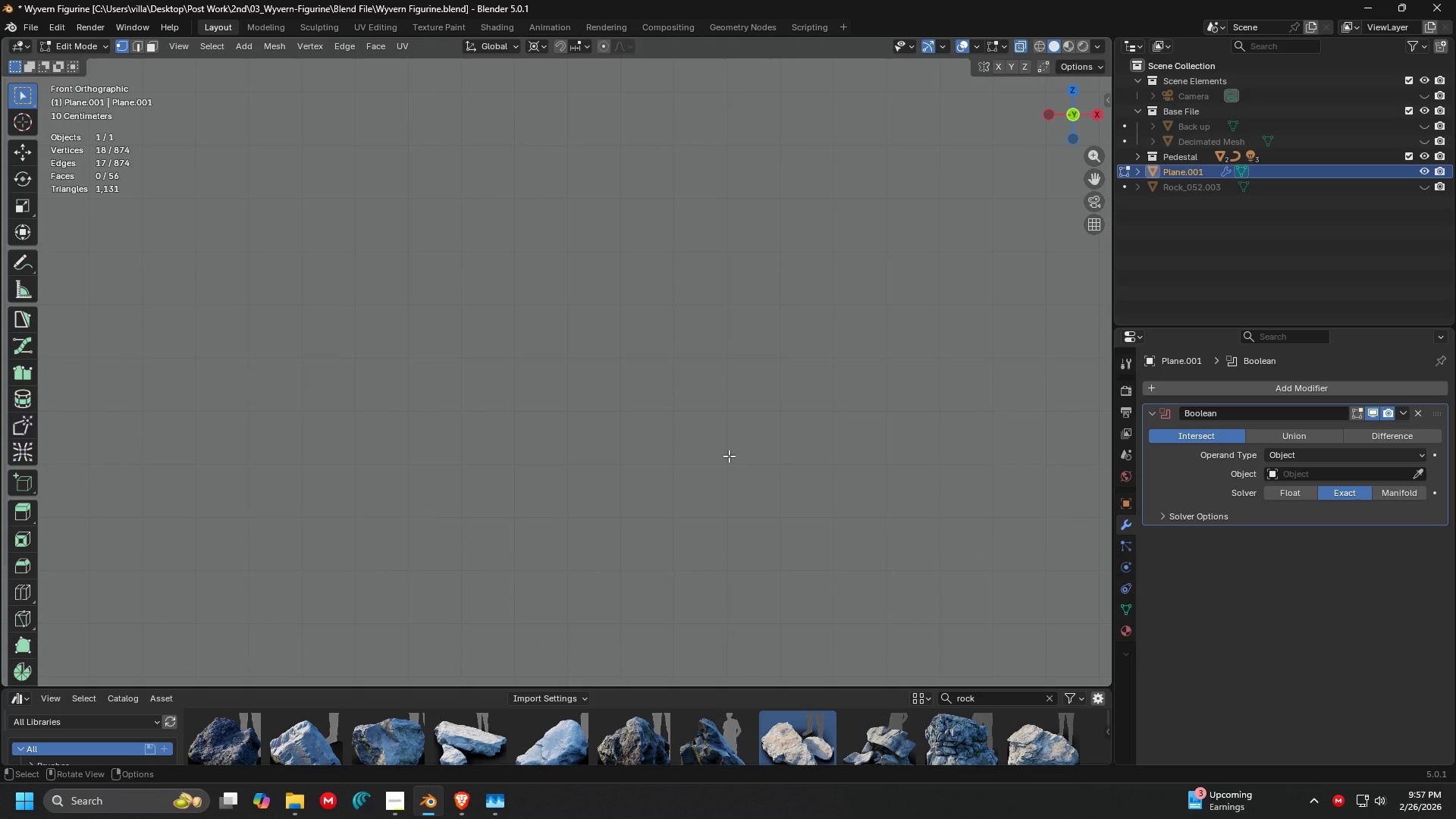 
key(7)
 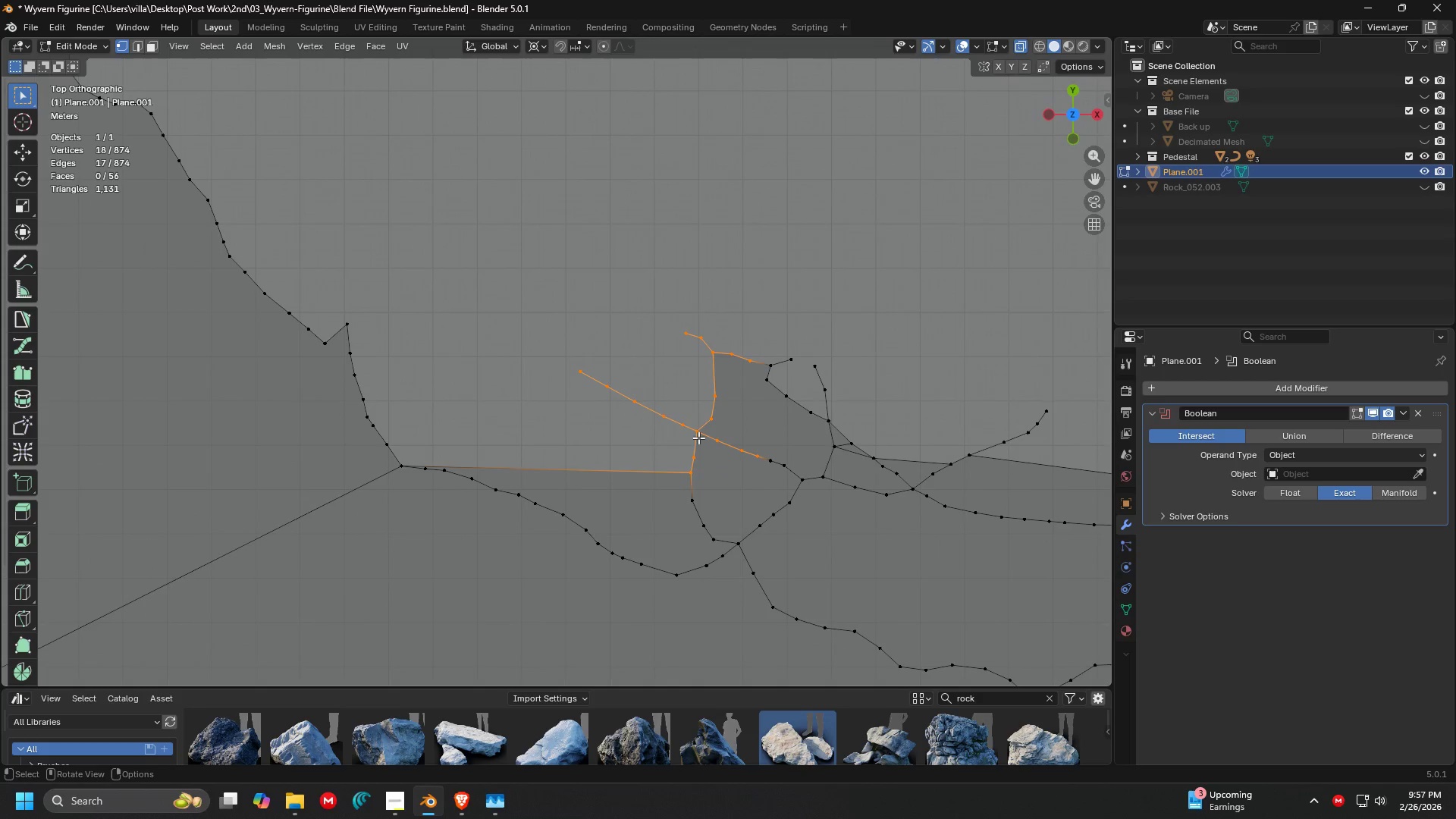 
scroll: coordinate [651, 416], scroll_direction: down, amount: 2.0
 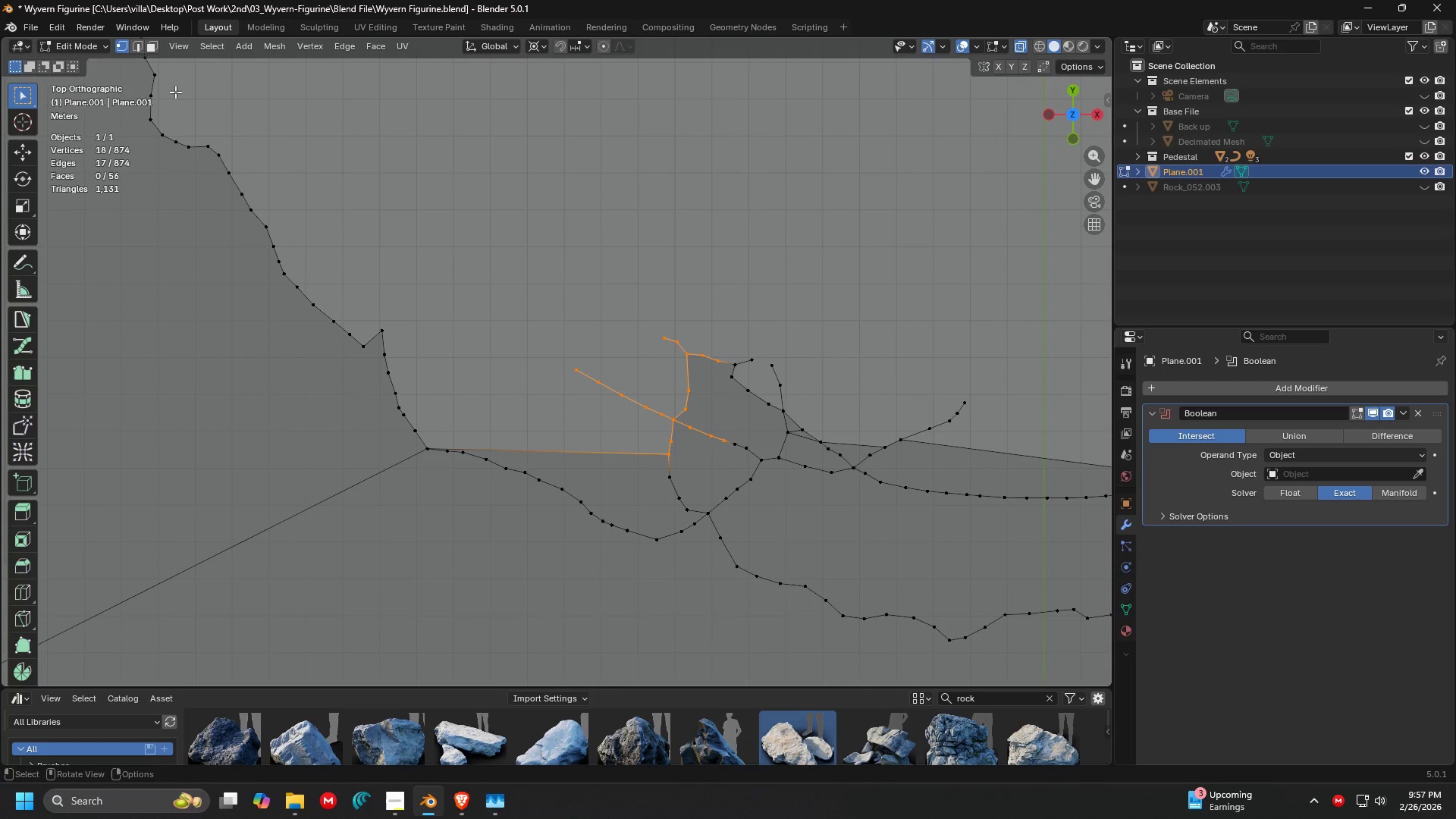 
left_click([642, 338])
 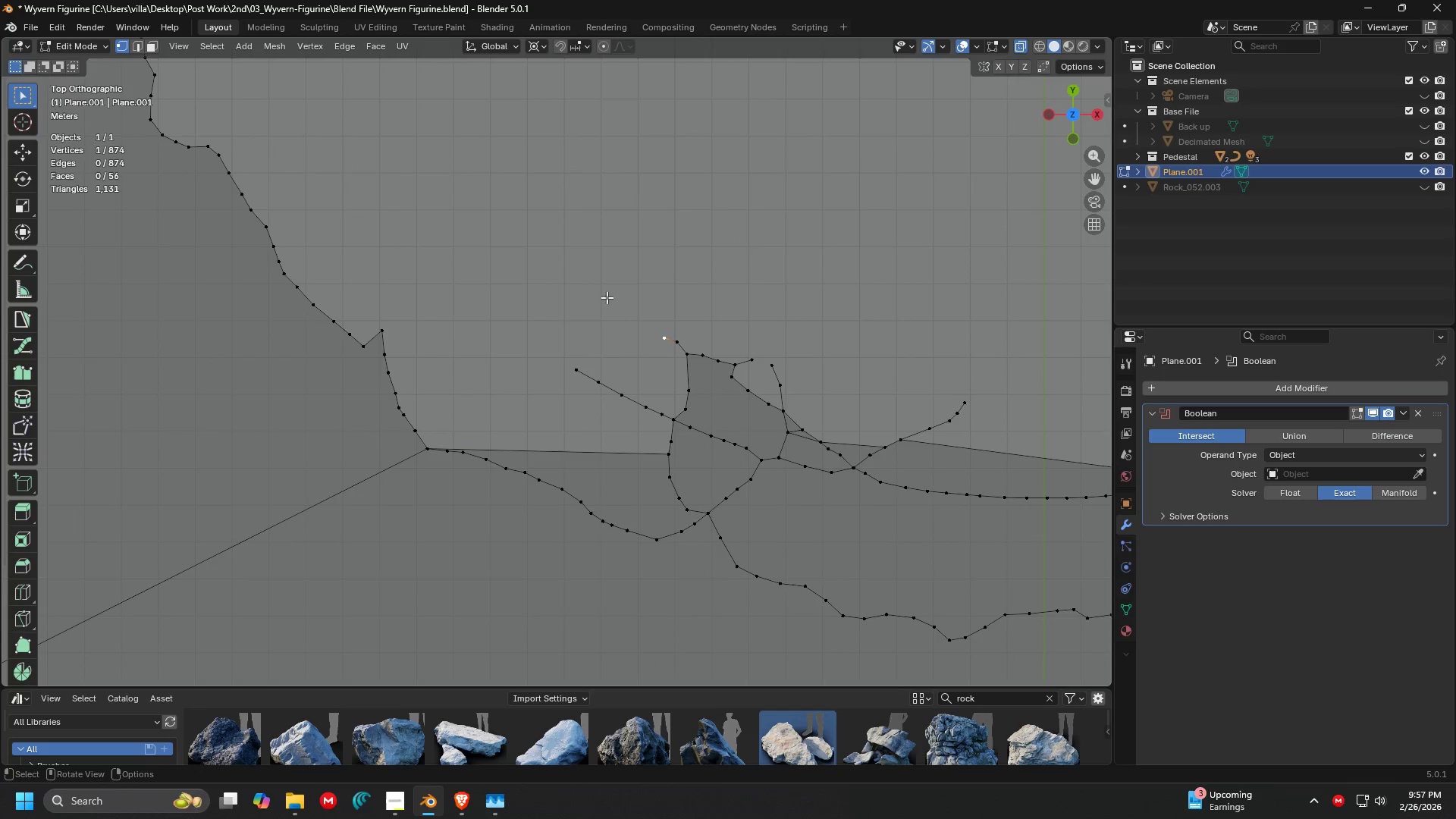 
left_click_drag(start_coordinate=[548, 264], to_coordinate=[764, 470])
 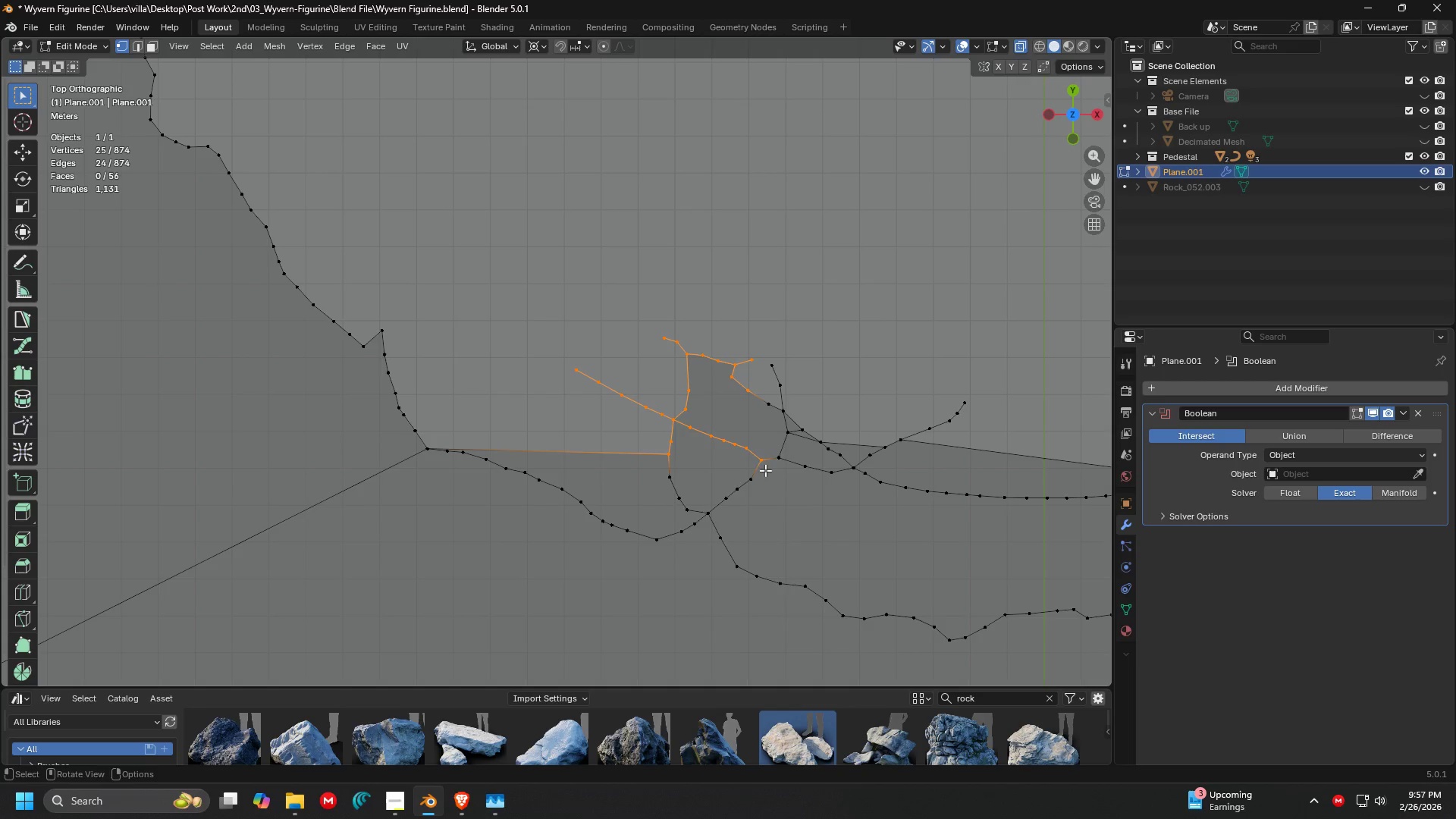 
key(X)
 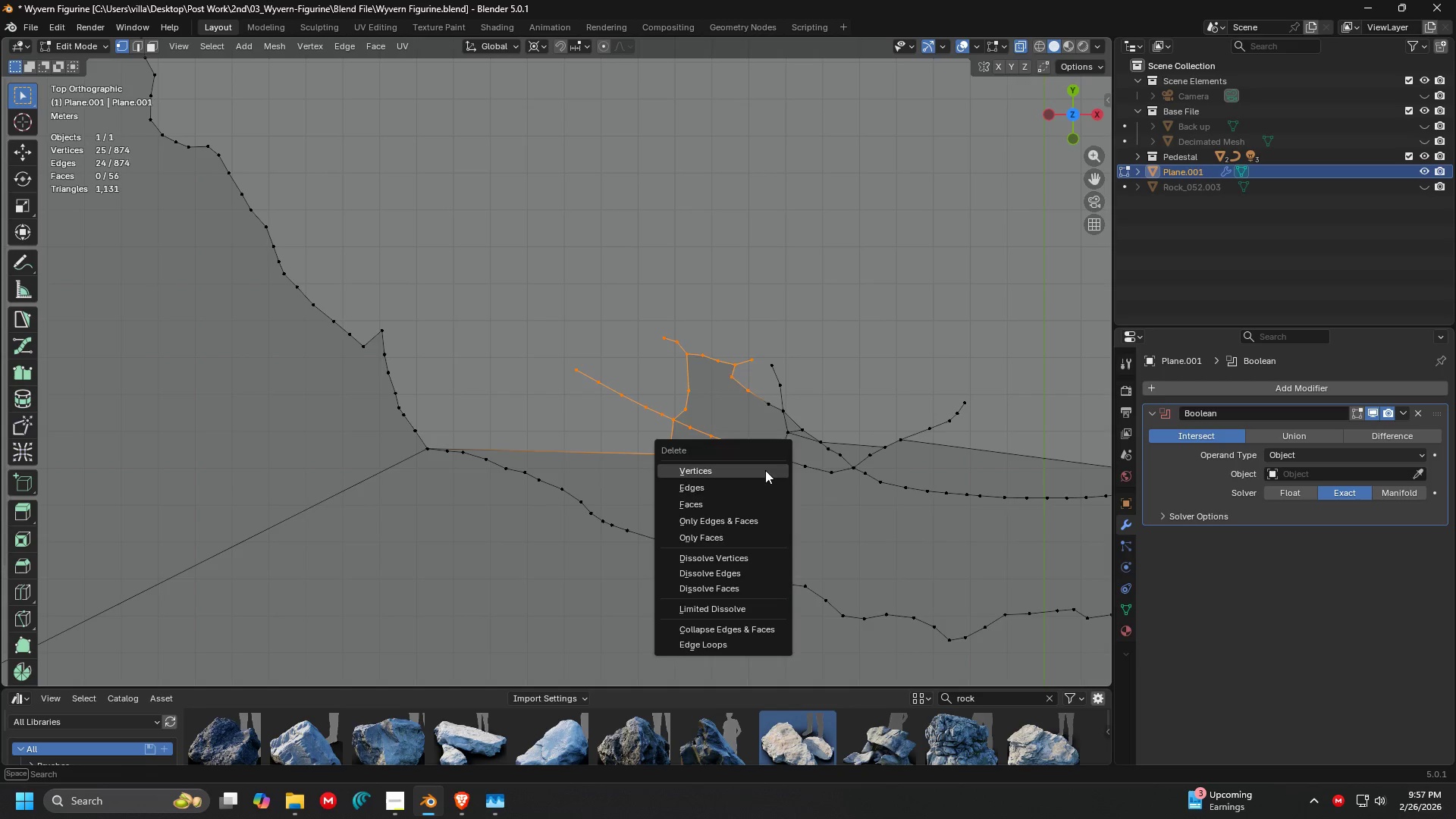 
left_click([765, 470])
 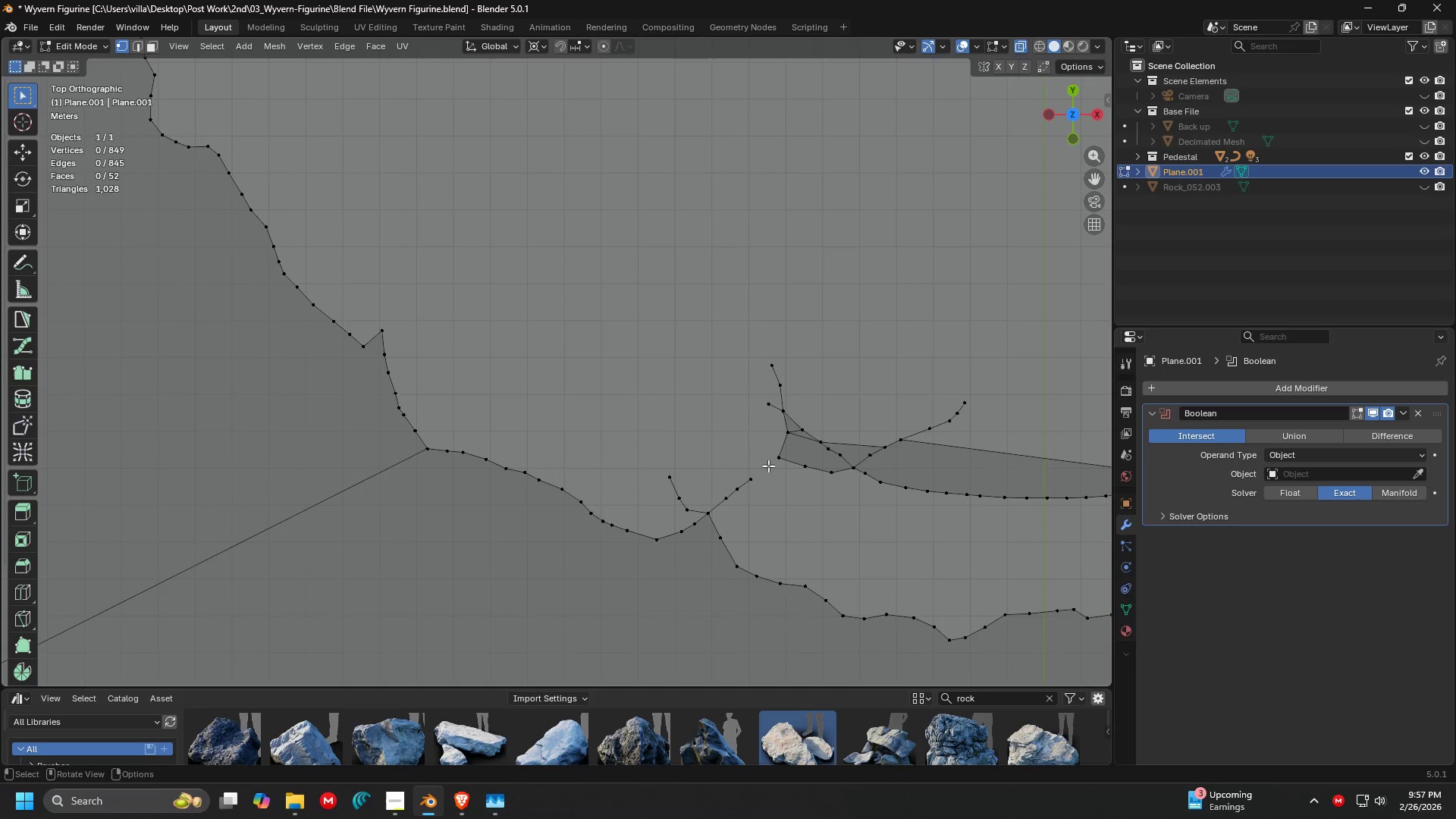 
key(Shift+ShiftLeft)
 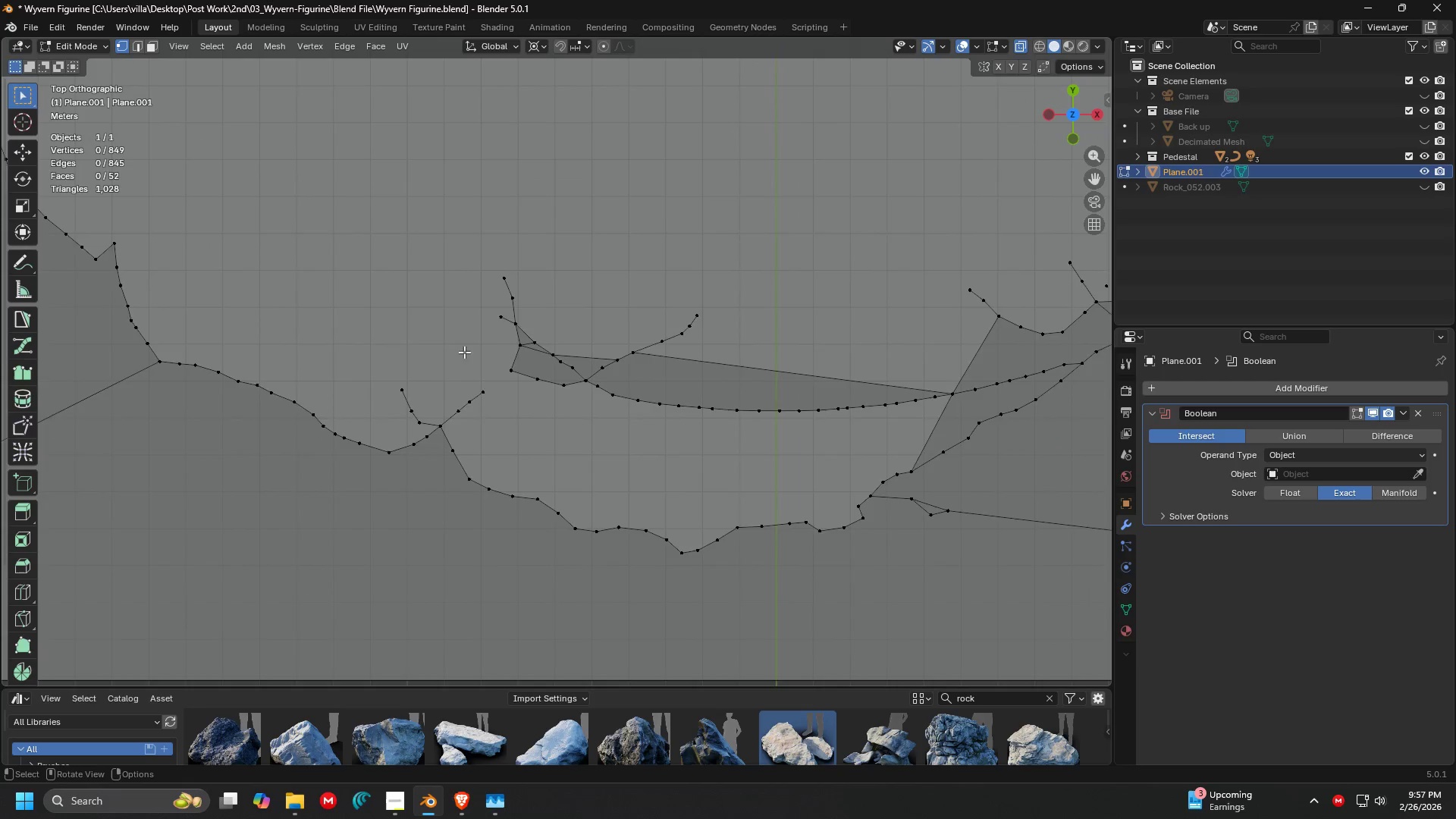 
left_click_drag(start_coordinate=[283, 318], to_coordinate=[374, 459])
 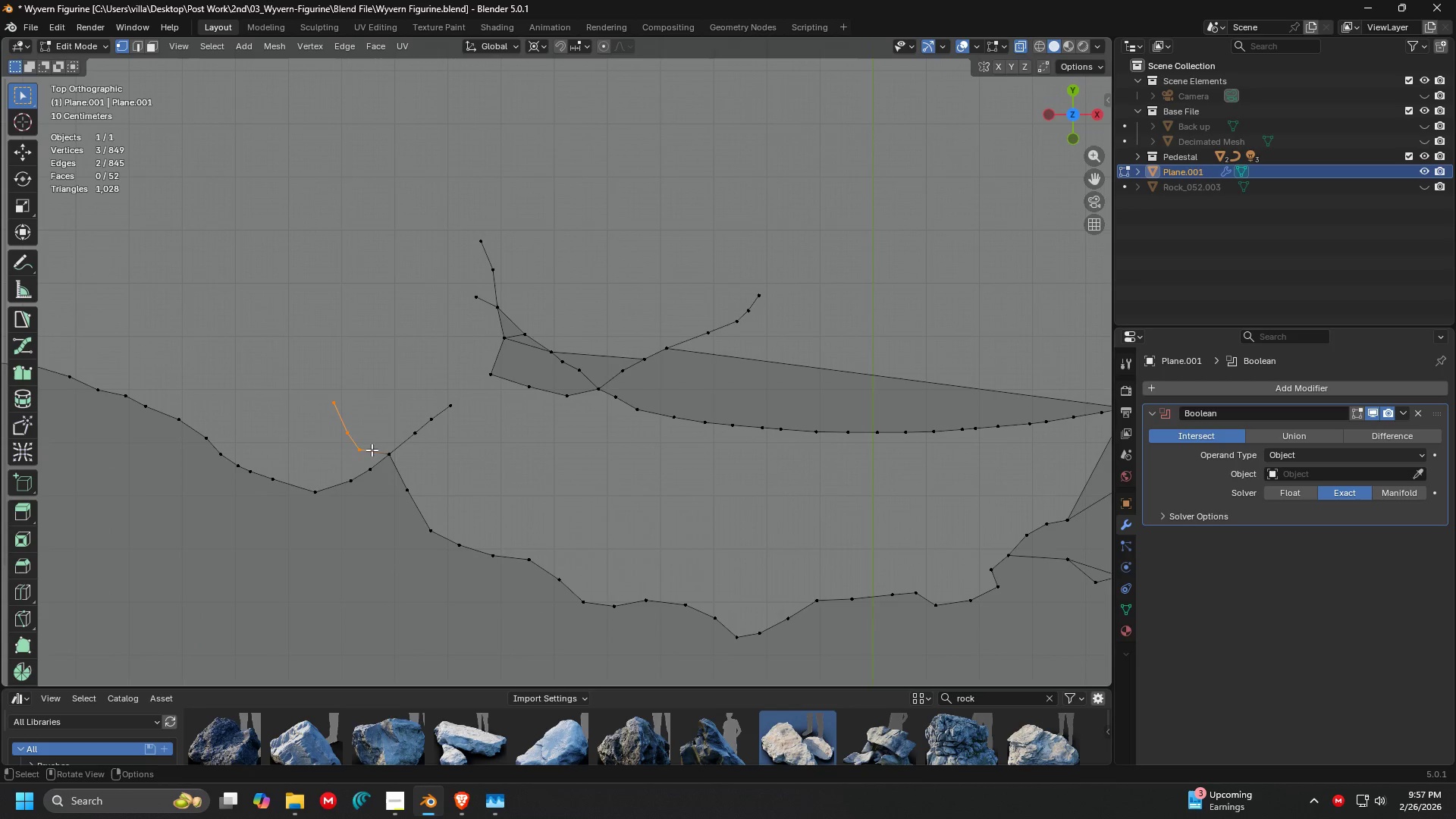 
scroll: coordinate [467, 353], scroll_direction: up, amount: 2.0
 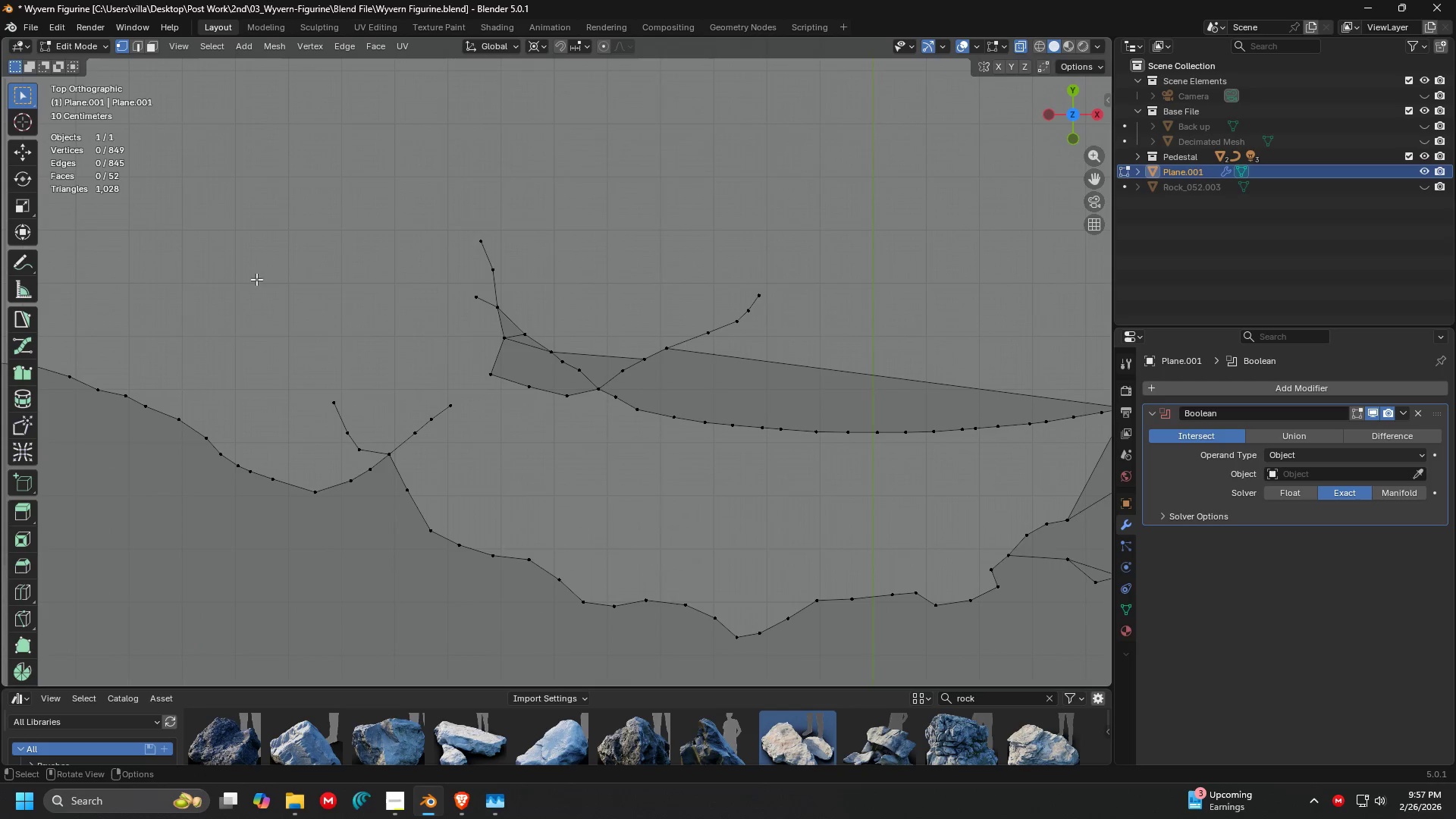 
key(X)
 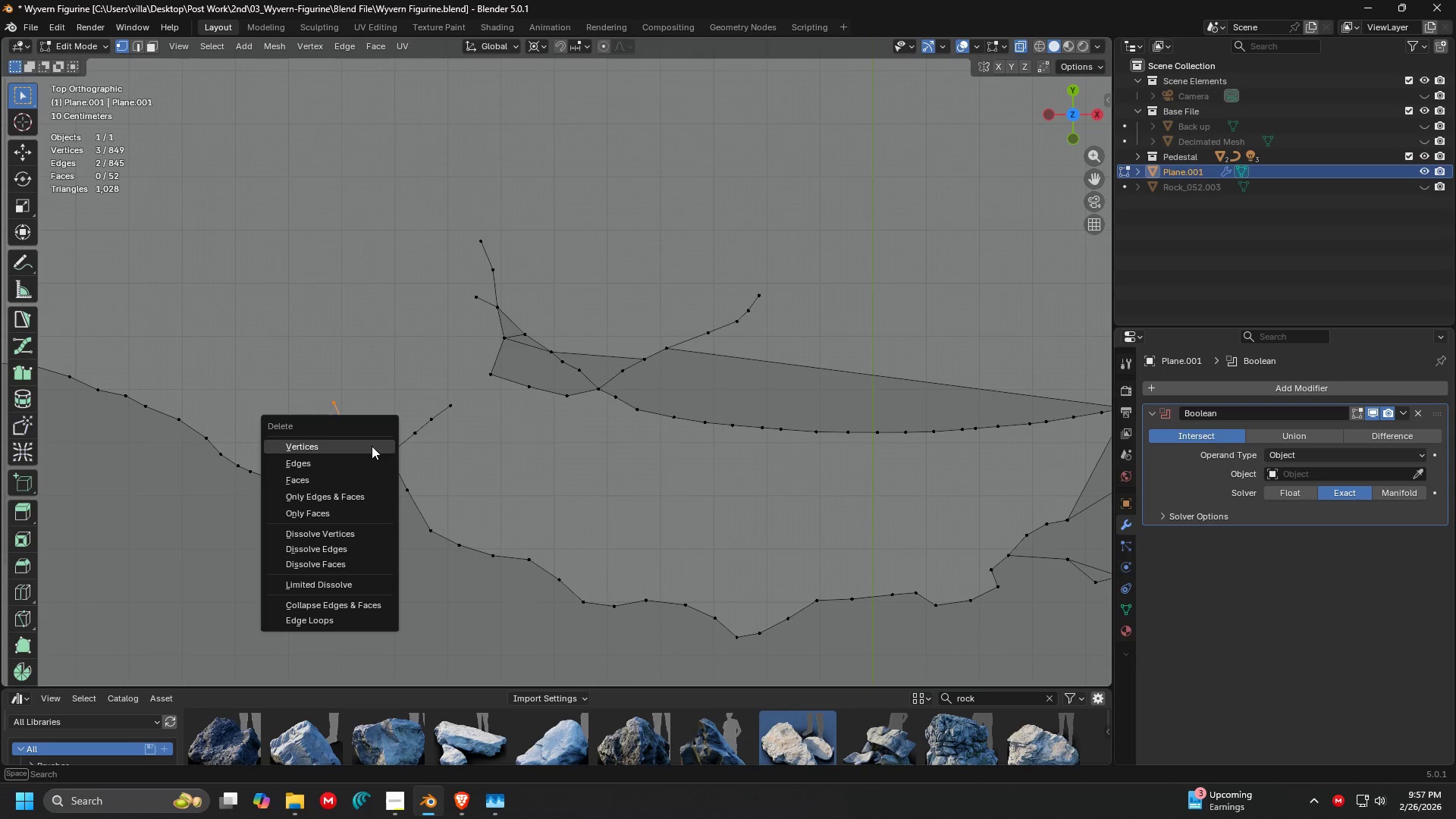 
left_click([372, 446])
 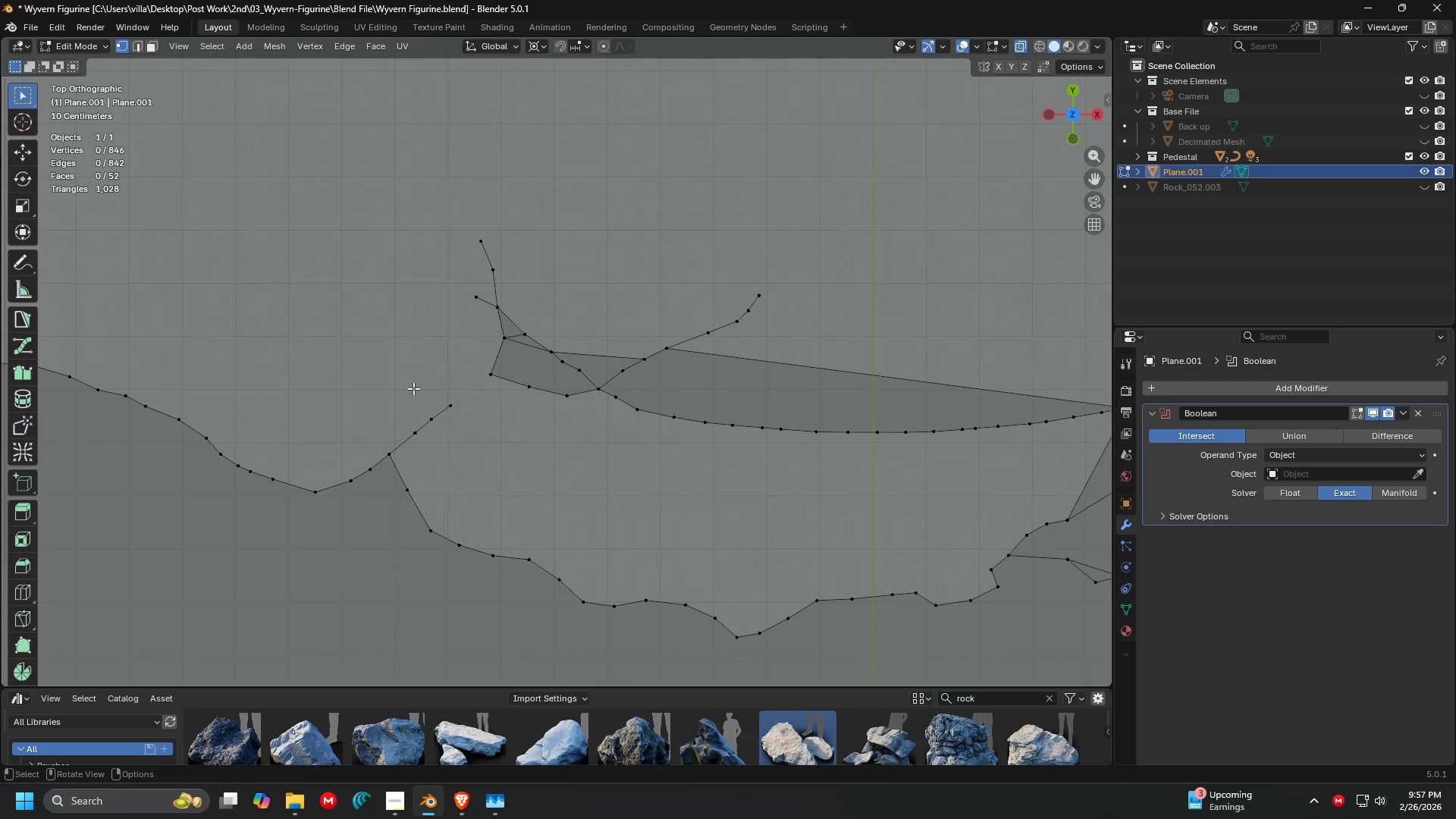 
left_click_drag(start_coordinate=[416, 386], to_coordinate=[472, 461])
 